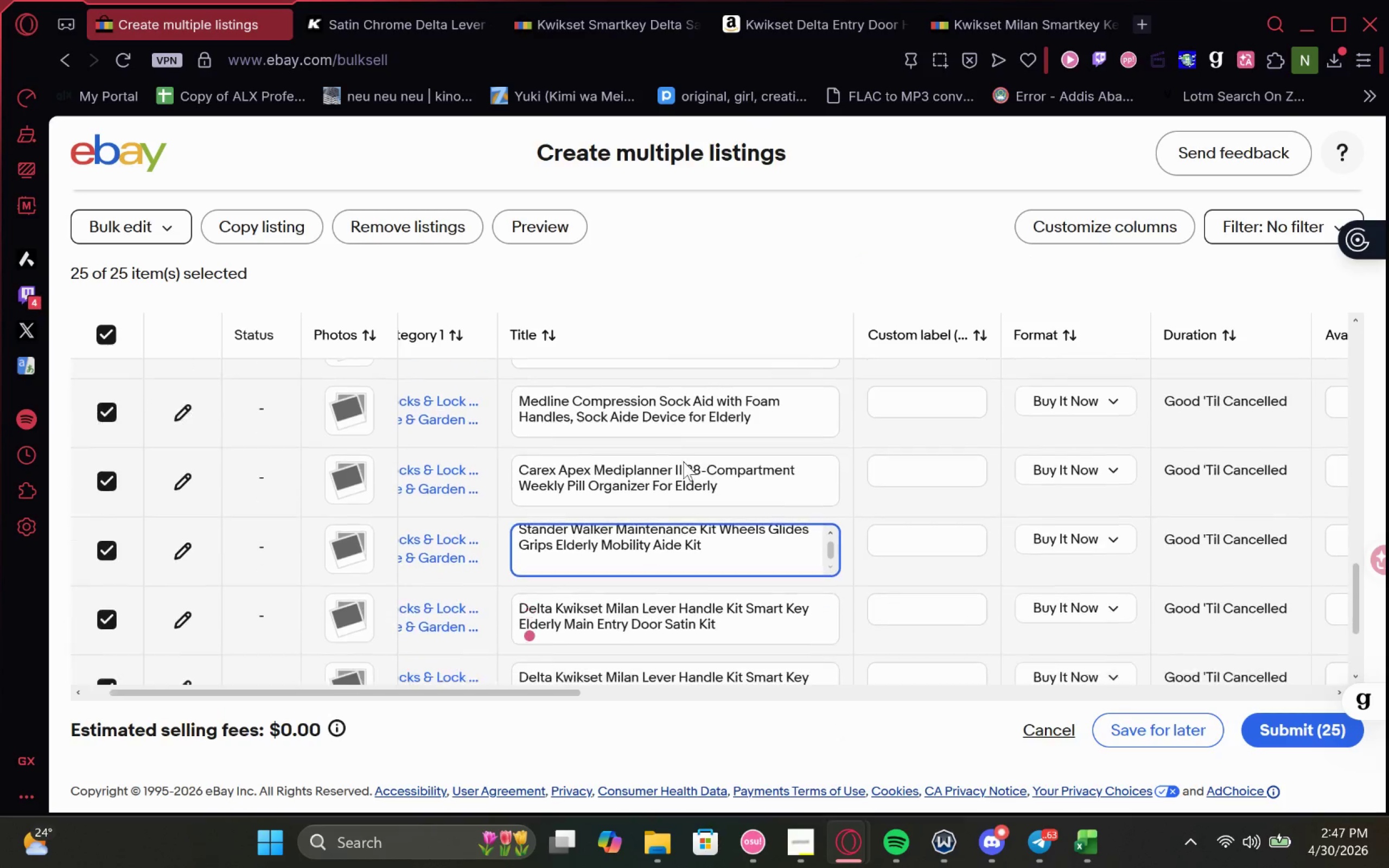 
left_click_drag(start_coordinate=[737, 580], to_coordinate=[465, 560])
 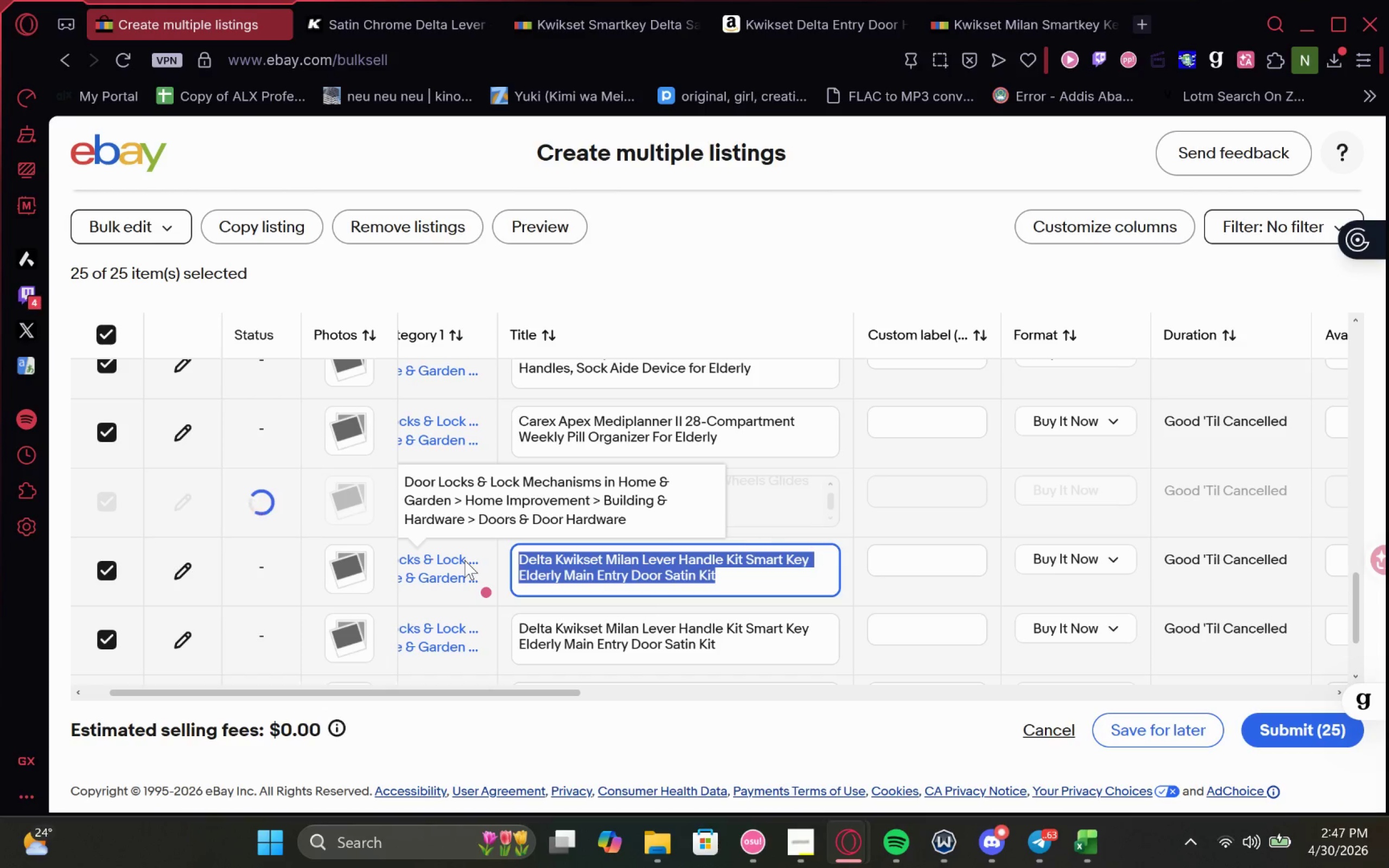 
key(Control+V)
 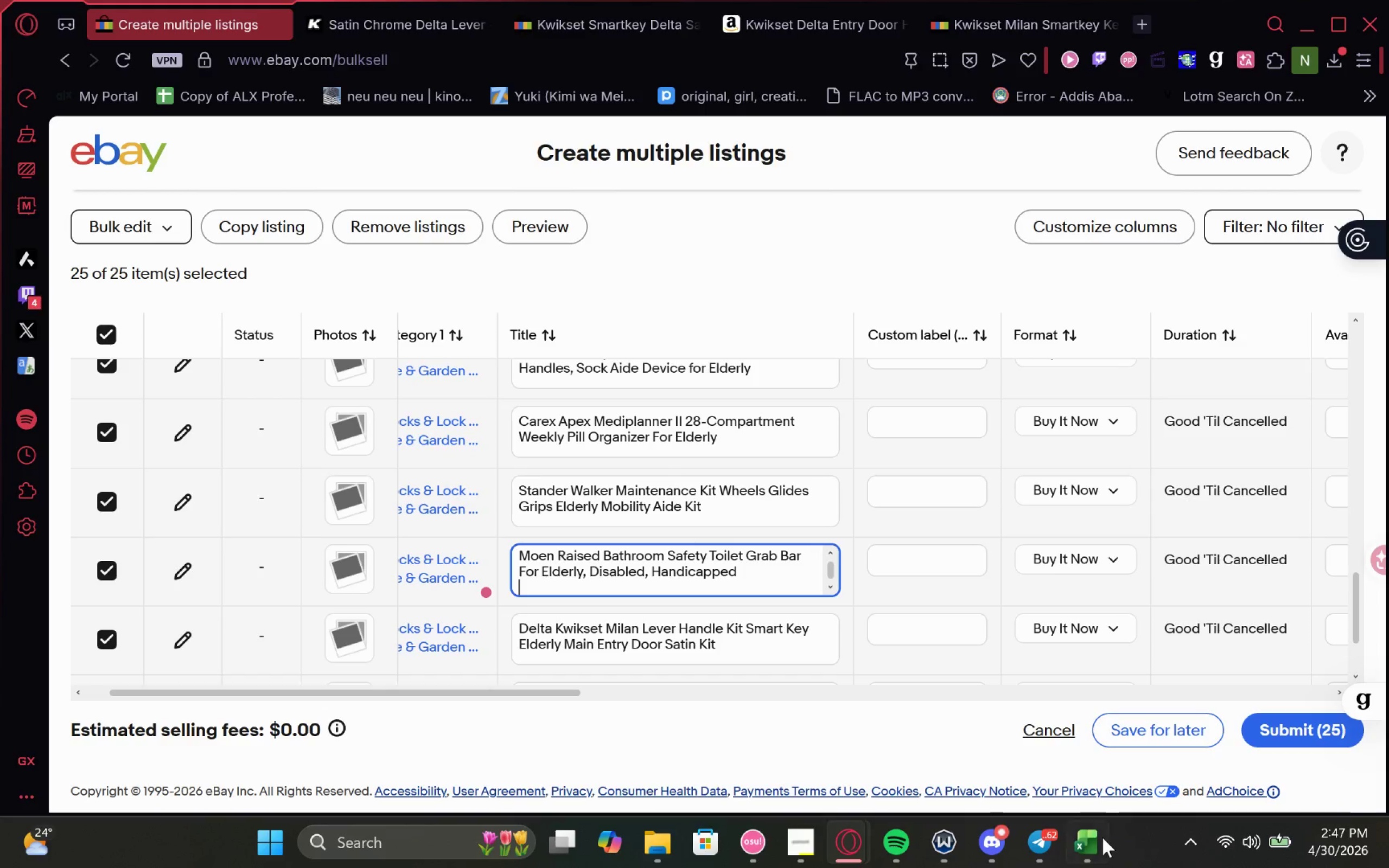 
left_click([1094, 742])
 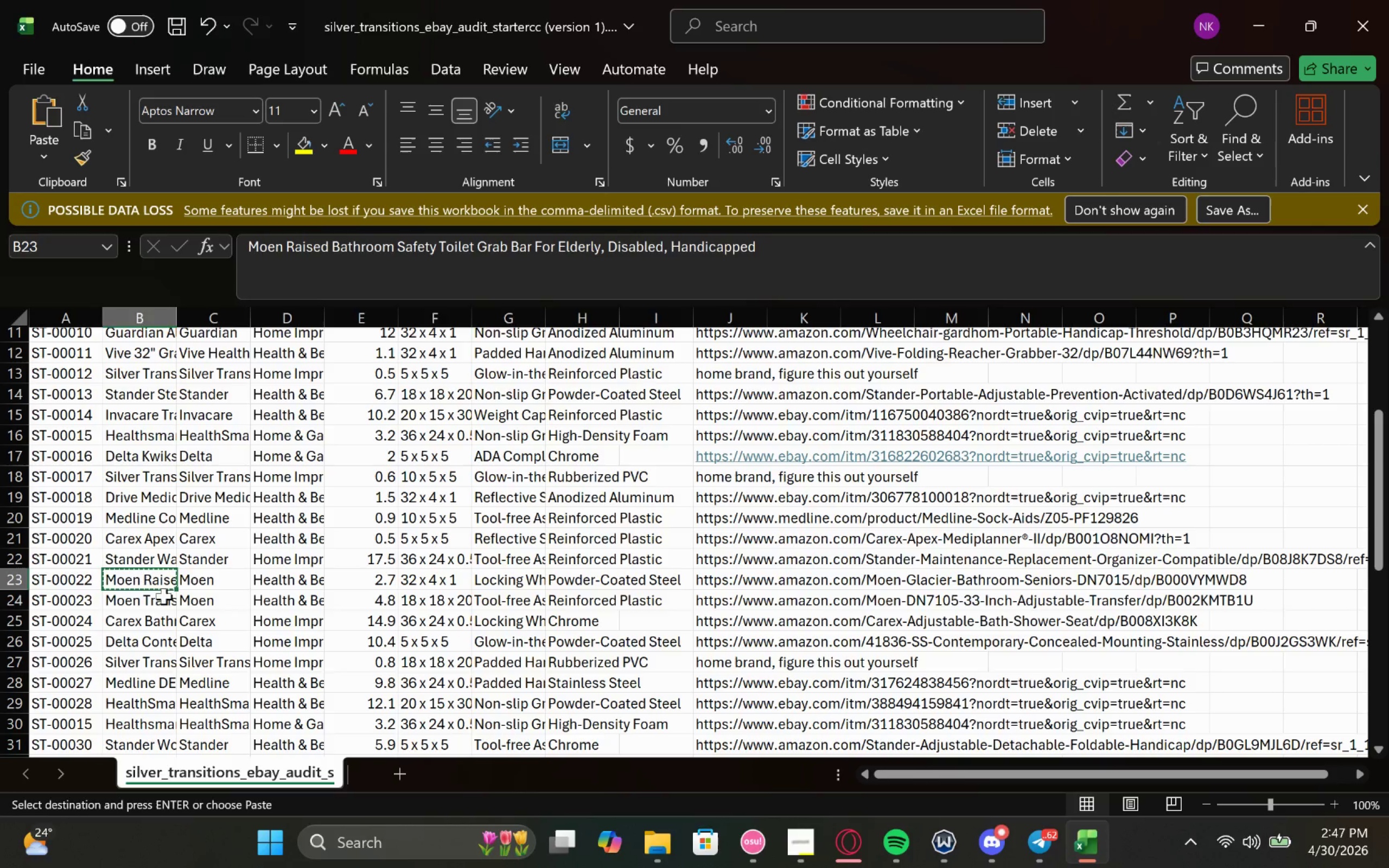 
left_click([134, 601])
 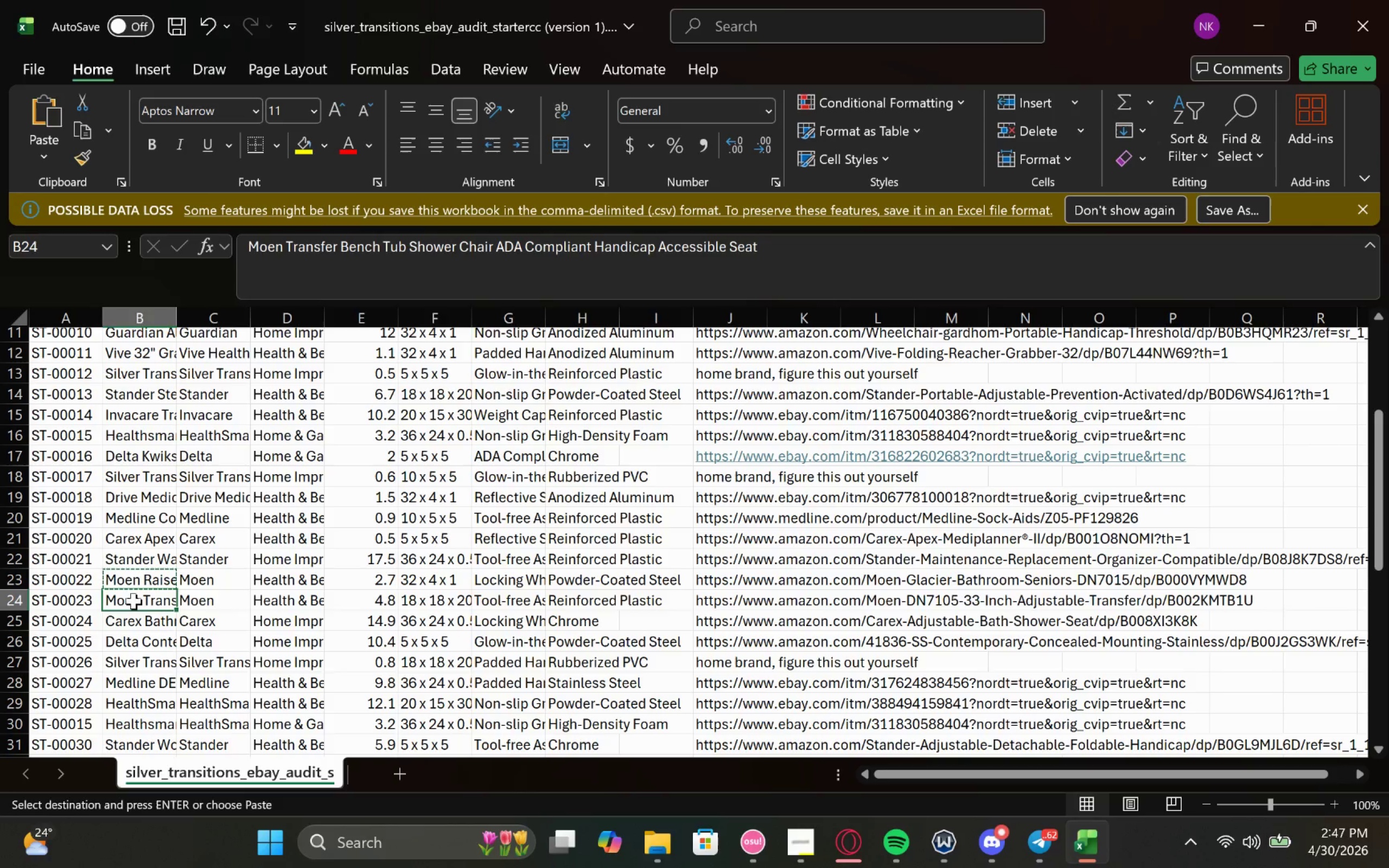 
key(Control+C)
 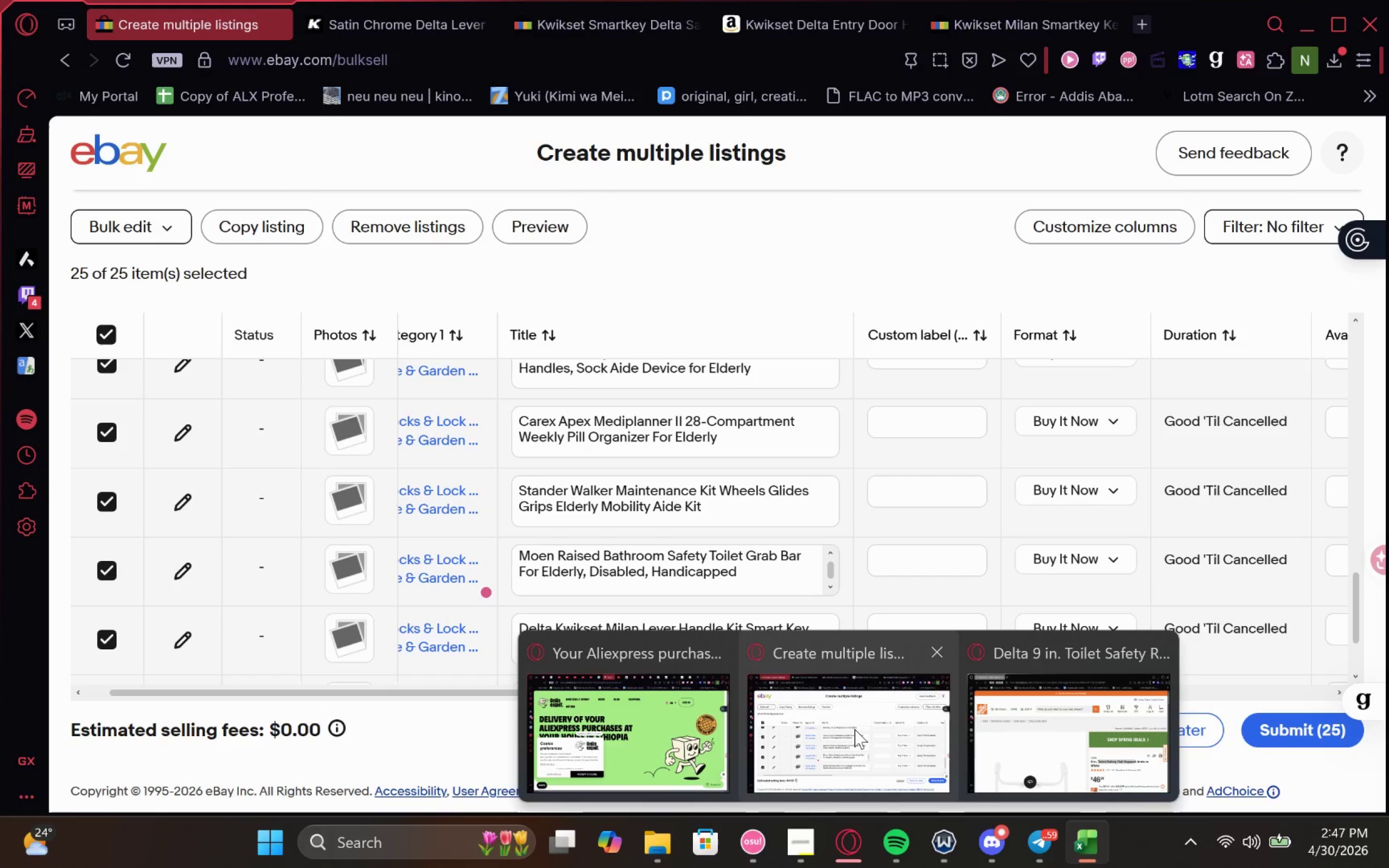 
left_click([856, 729])
 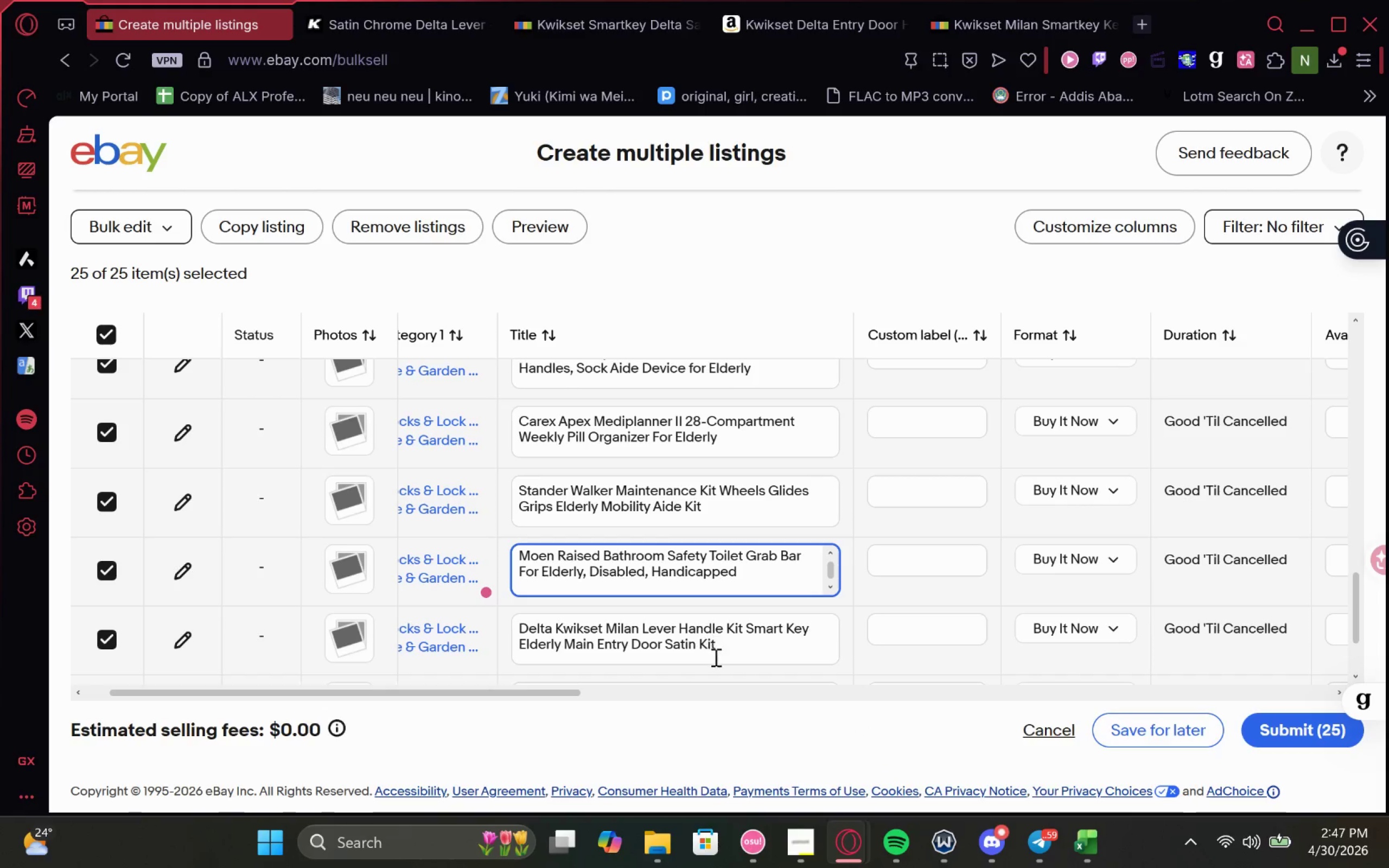 
left_click_drag(start_coordinate=[741, 654], to_coordinate=[502, 612])
 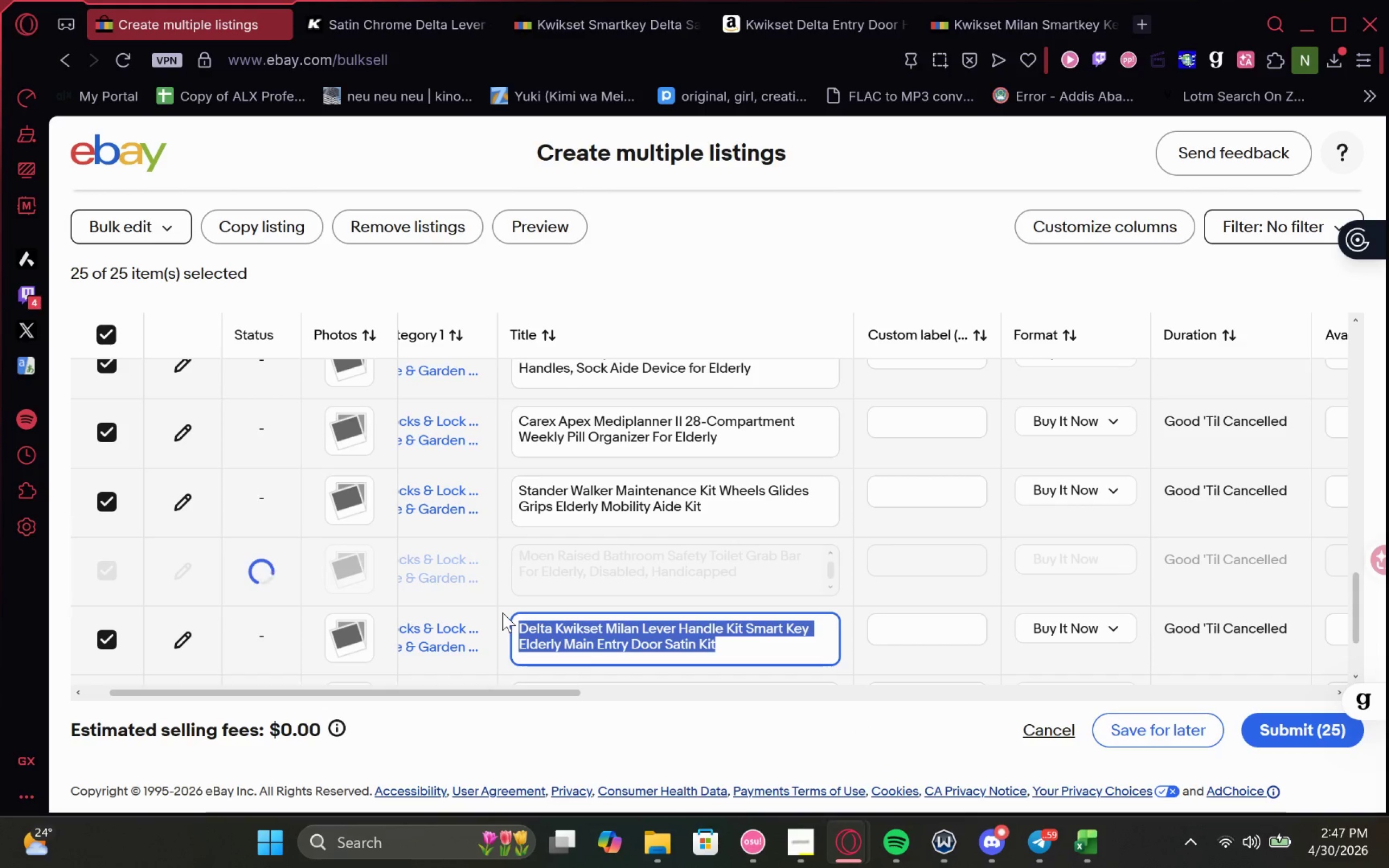 
key(Control+V)
 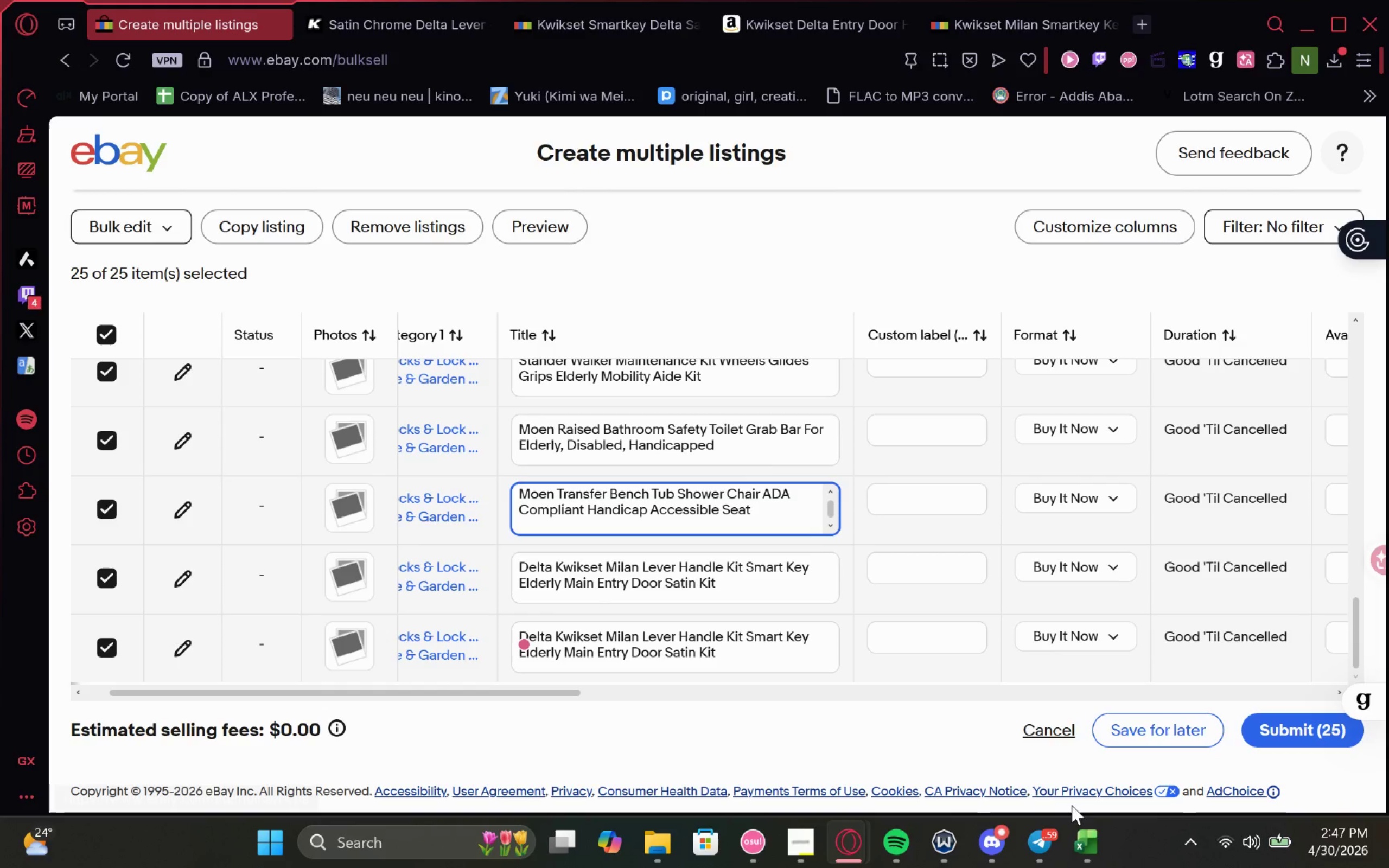 
left_click([1103, 741])
 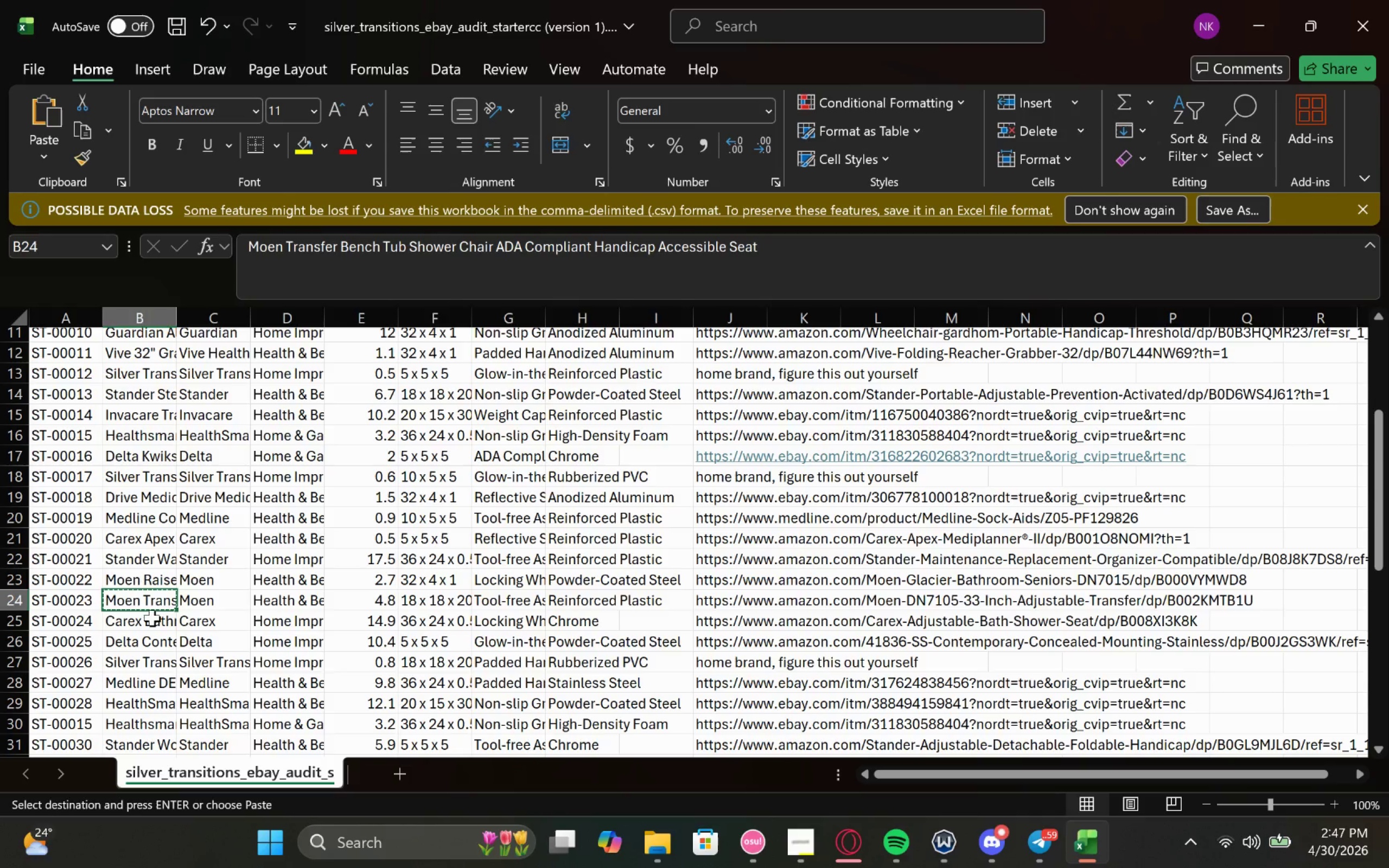 
left_click([148, 624])
 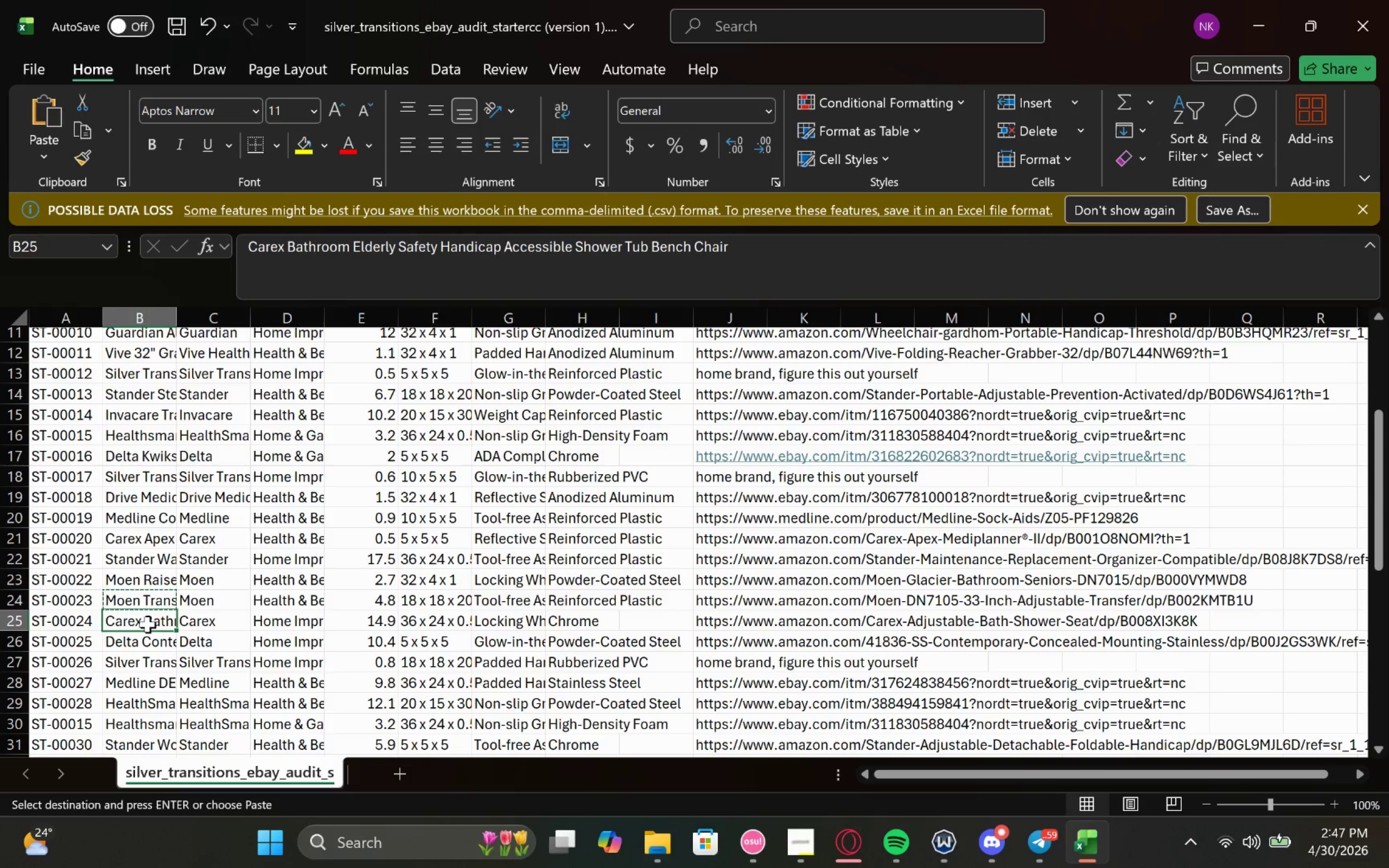 
key(Control+C)
 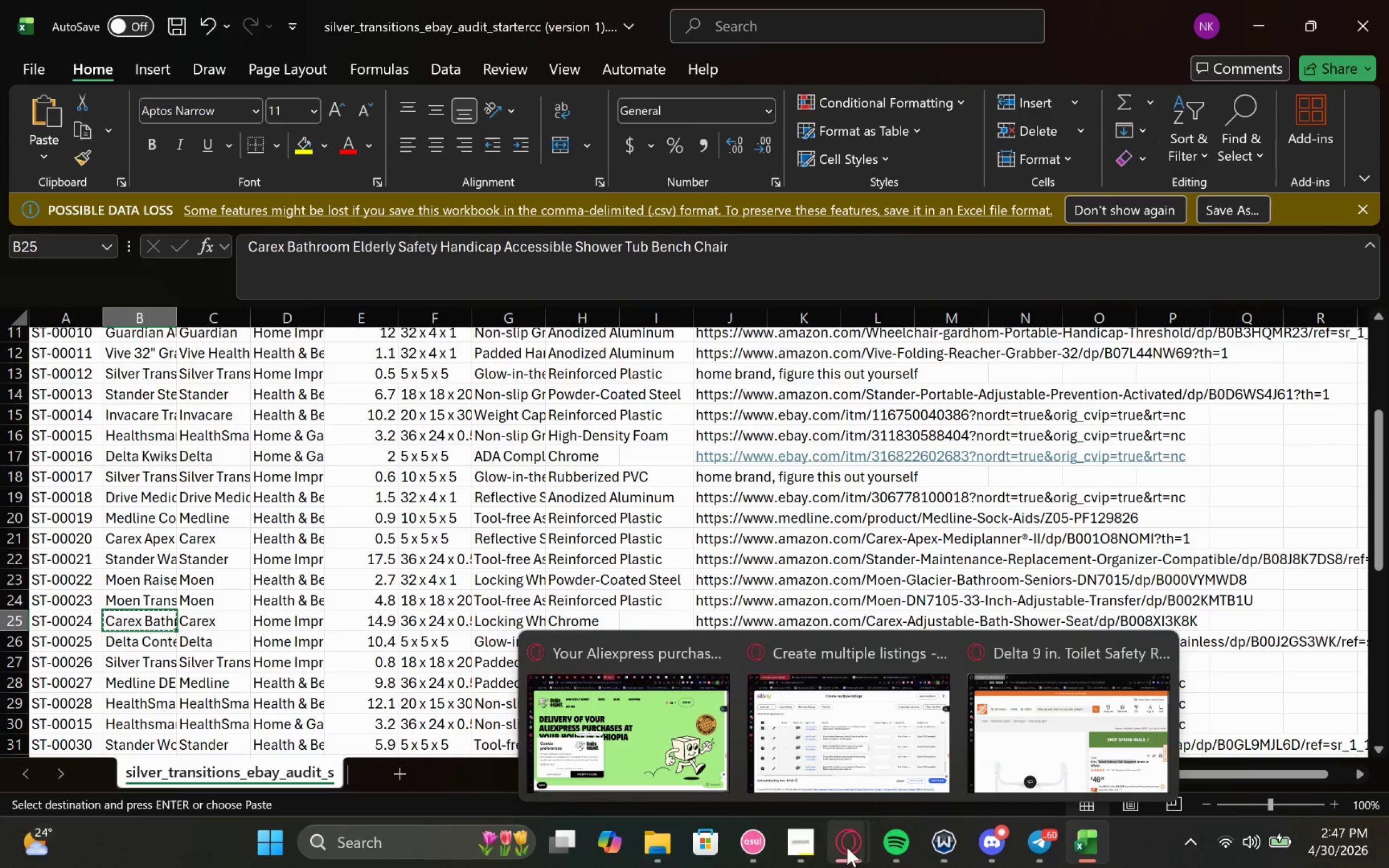 
left_click([902, 764])
 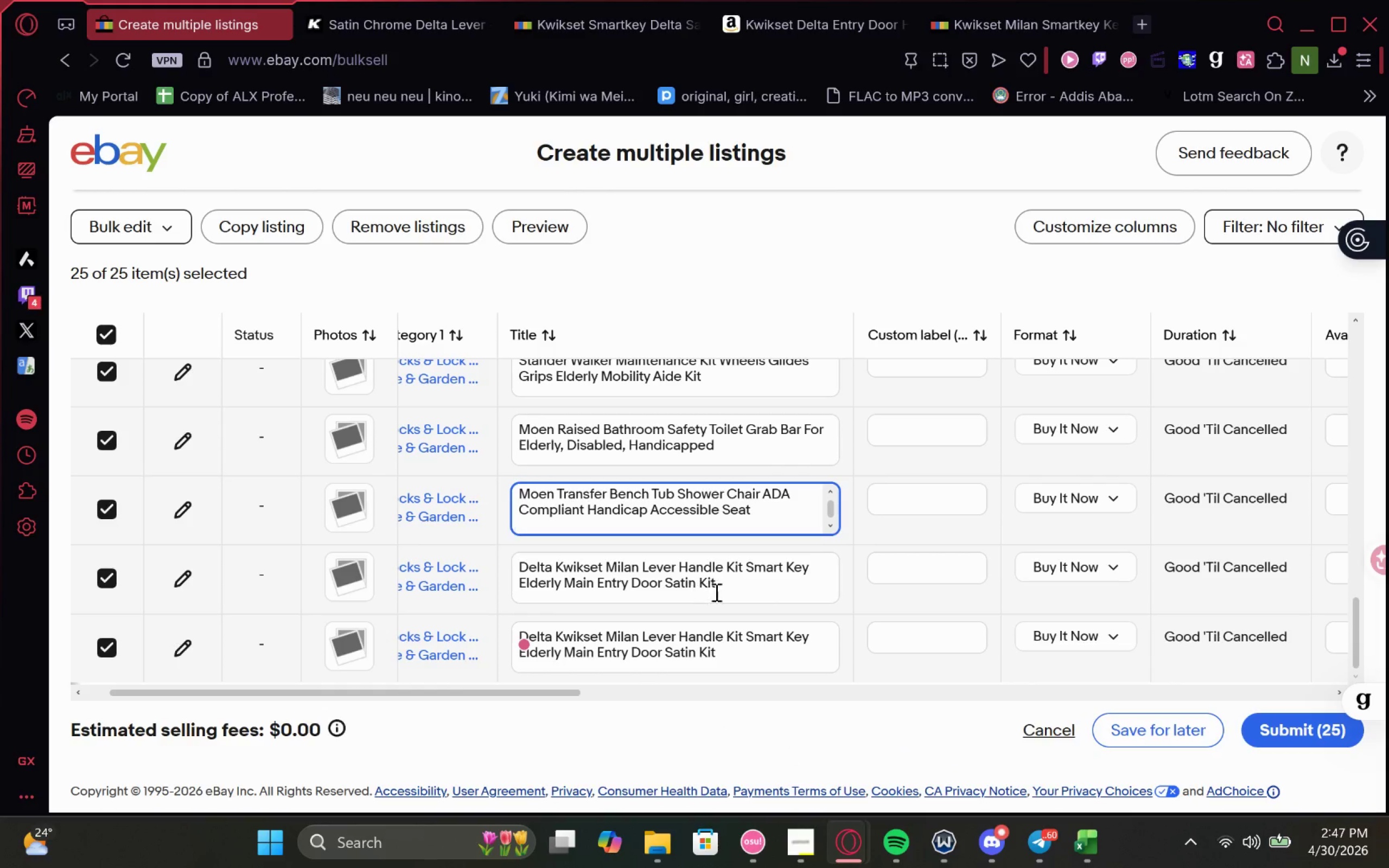 
left_click_drag(start_coordinate=[744, 590], to_coordinate=[481, 550])
 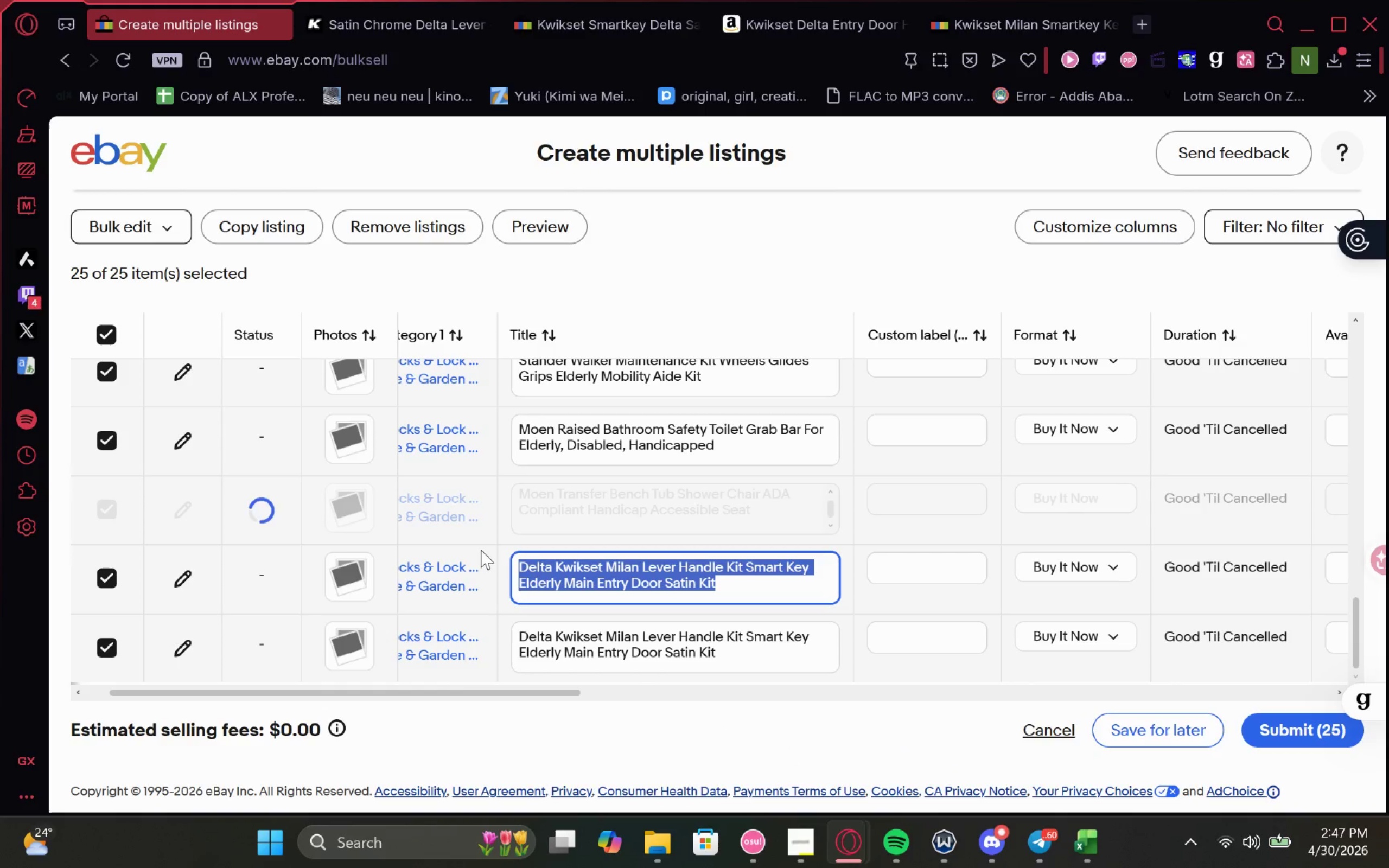 
key(Control+V)
 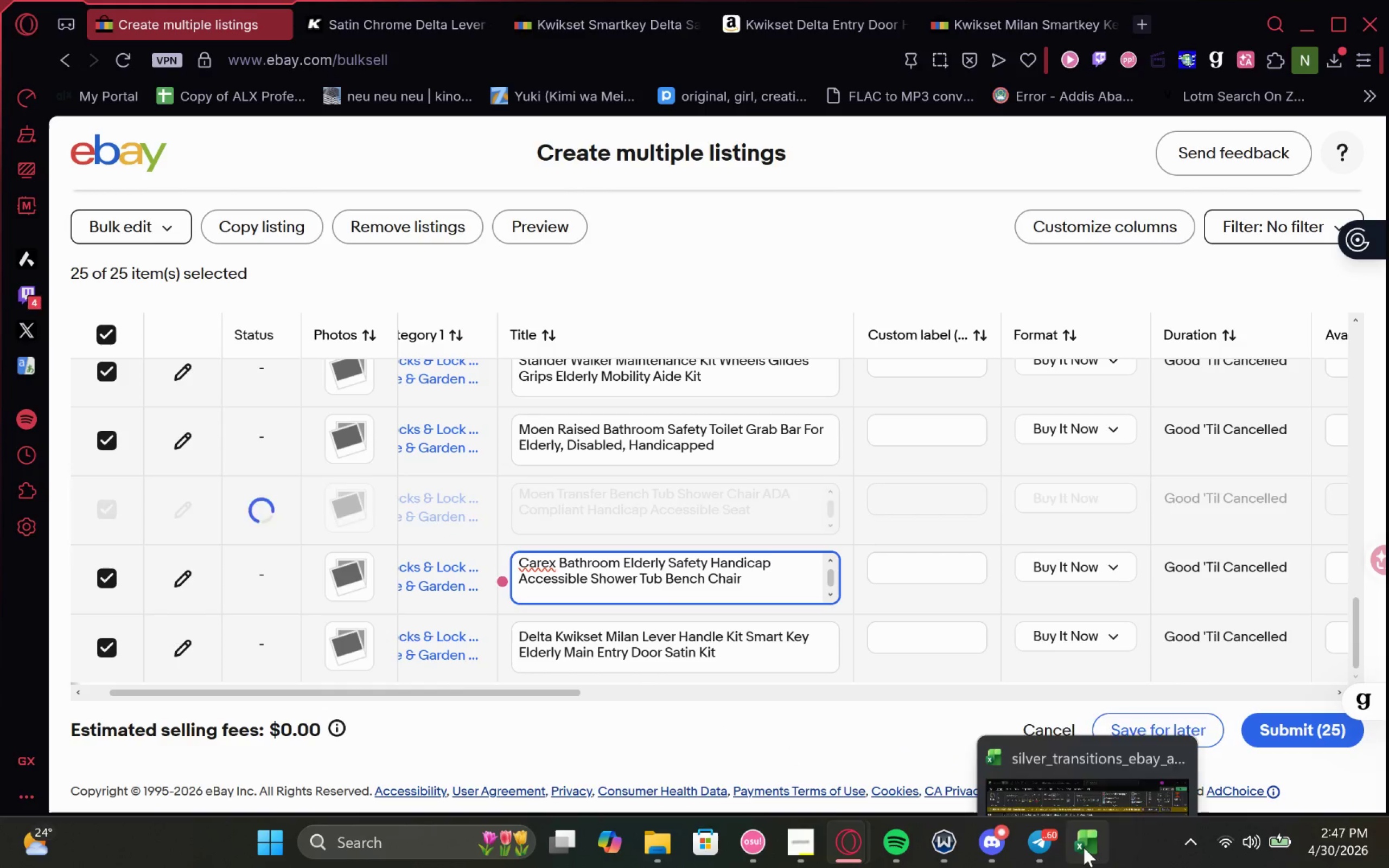 
left_click([1067, 755])
 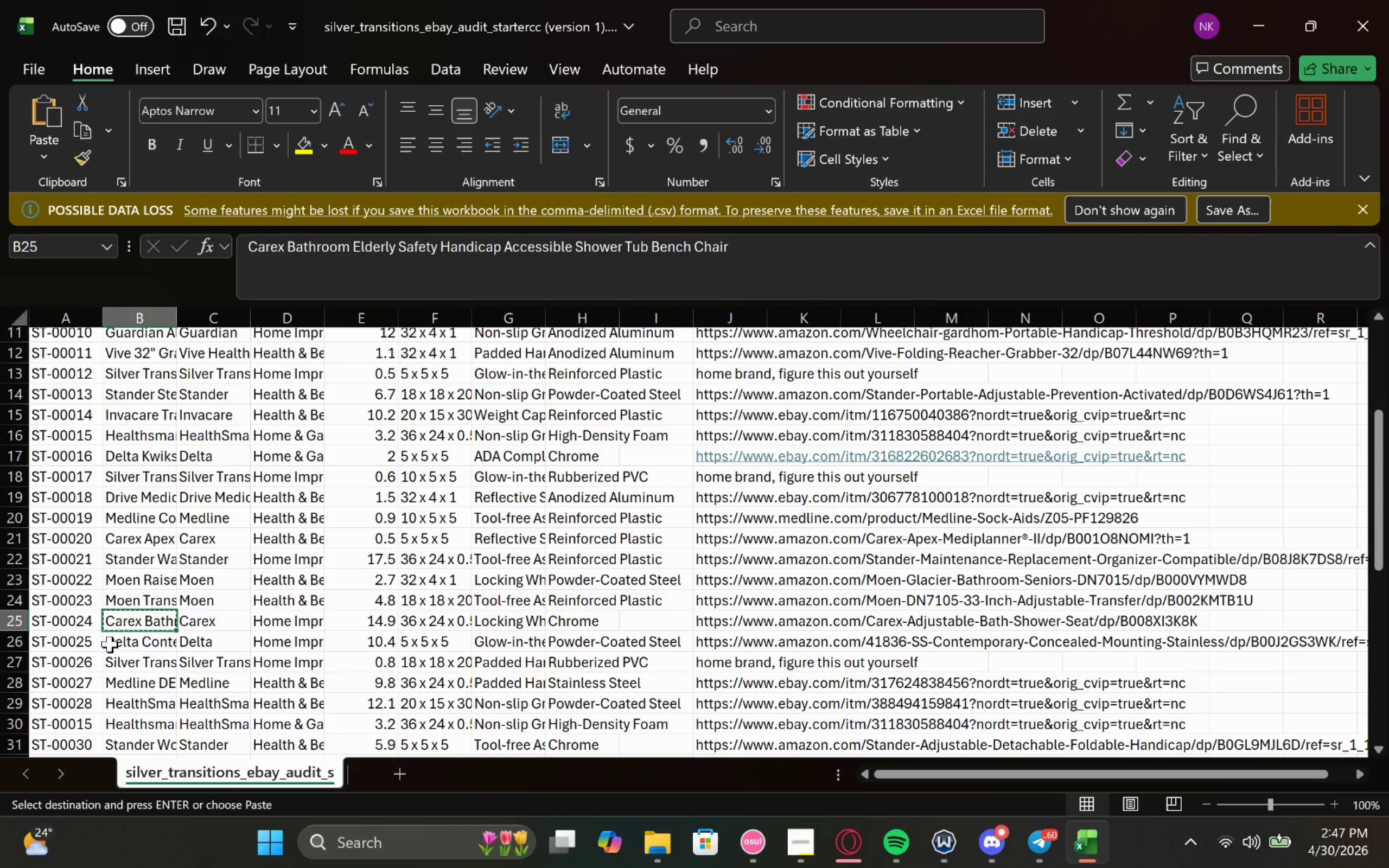 
left_click([144, 643])
 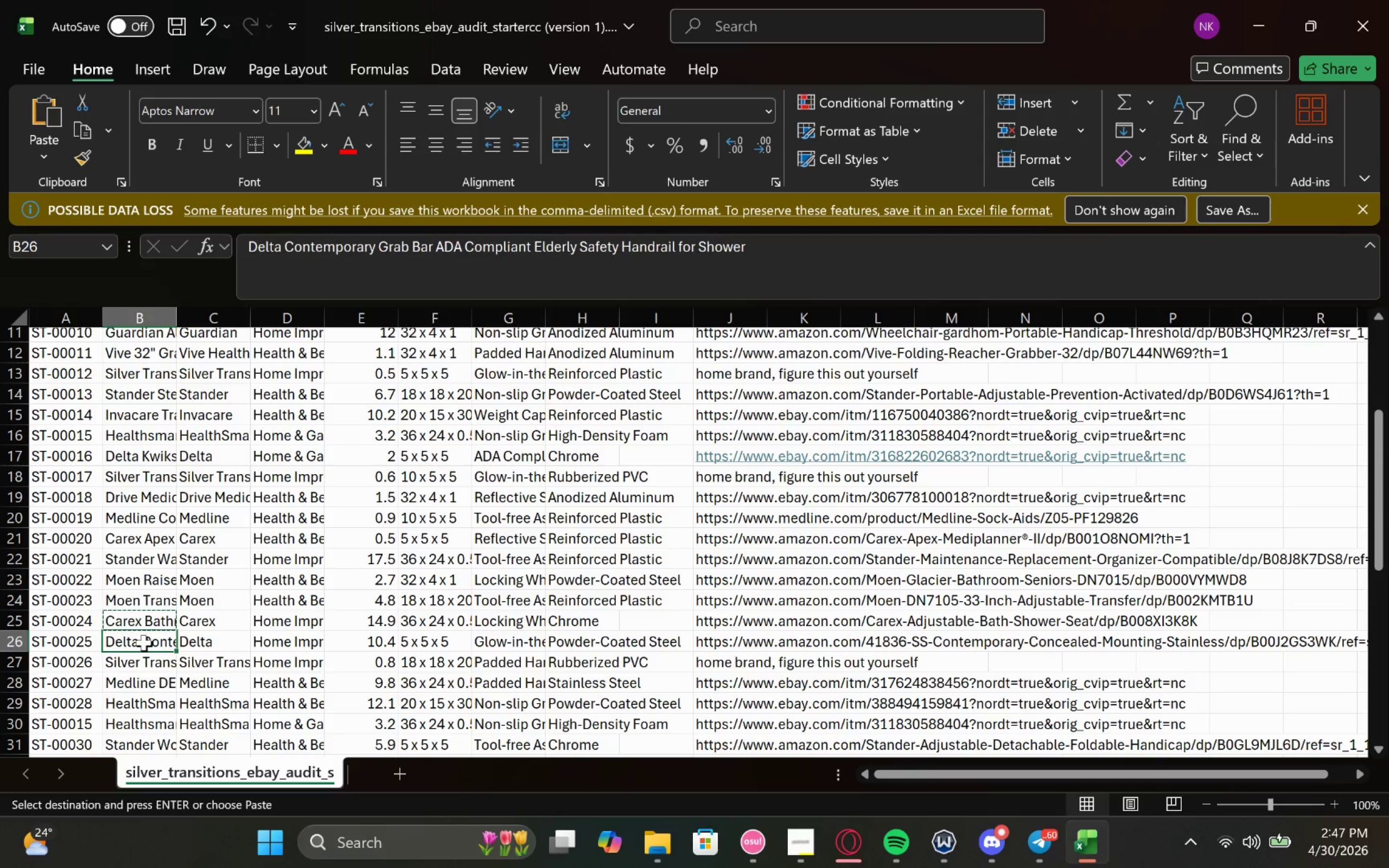 
key(Control+C)
 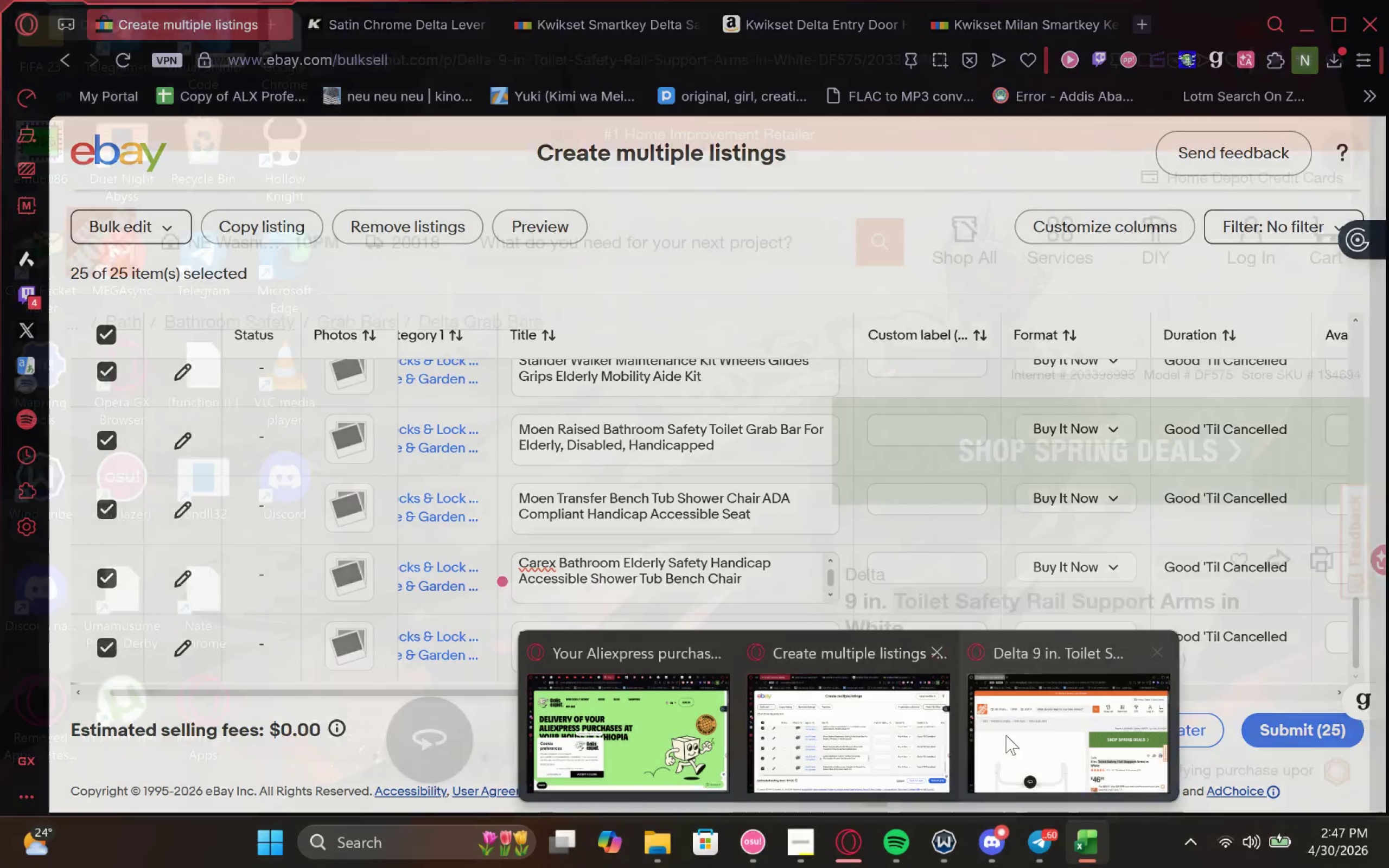 
left_click([855, 741])
 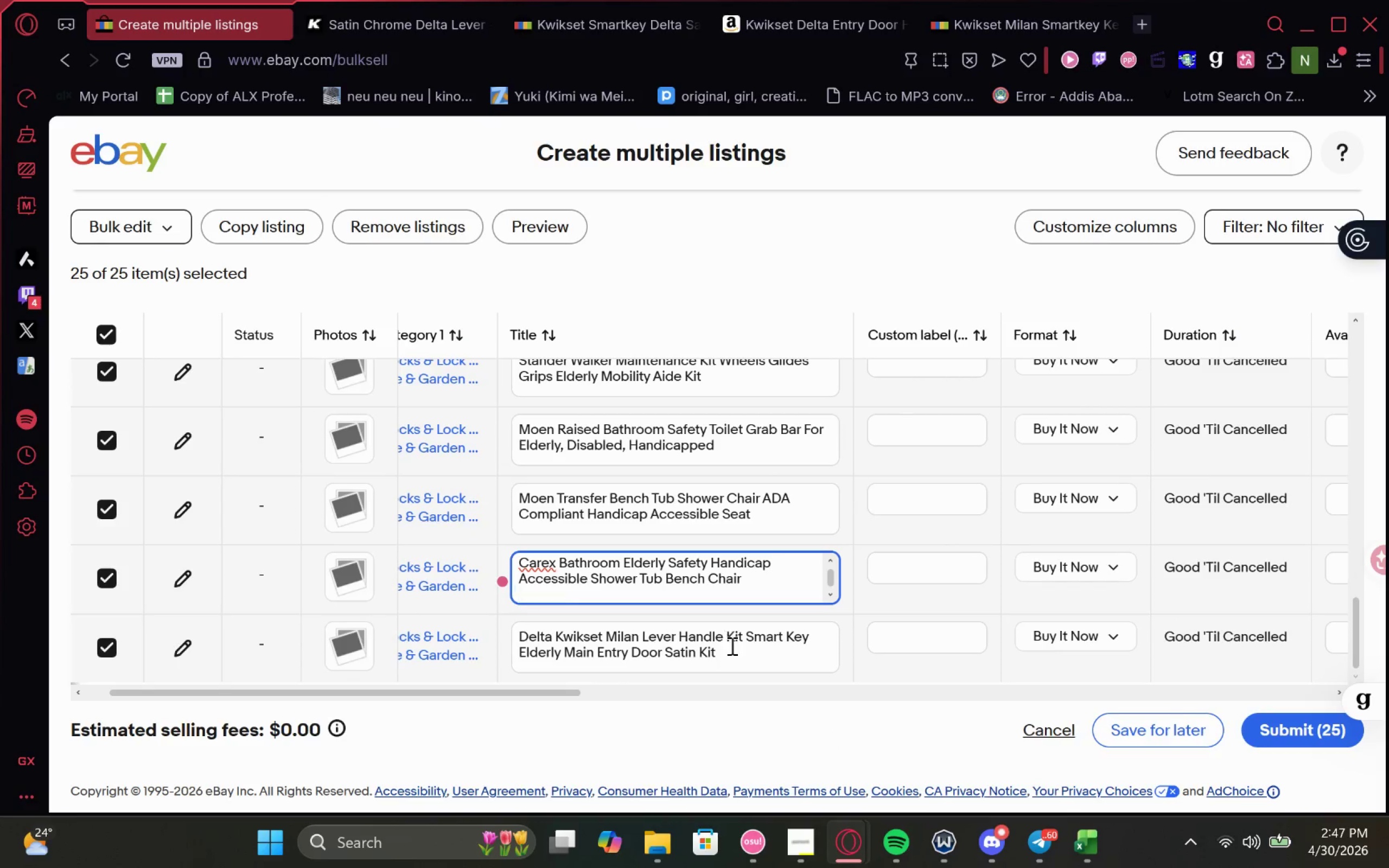 
left_click_drag(start_coordinate=[743, 657], to_coordinate=[504, 616])
 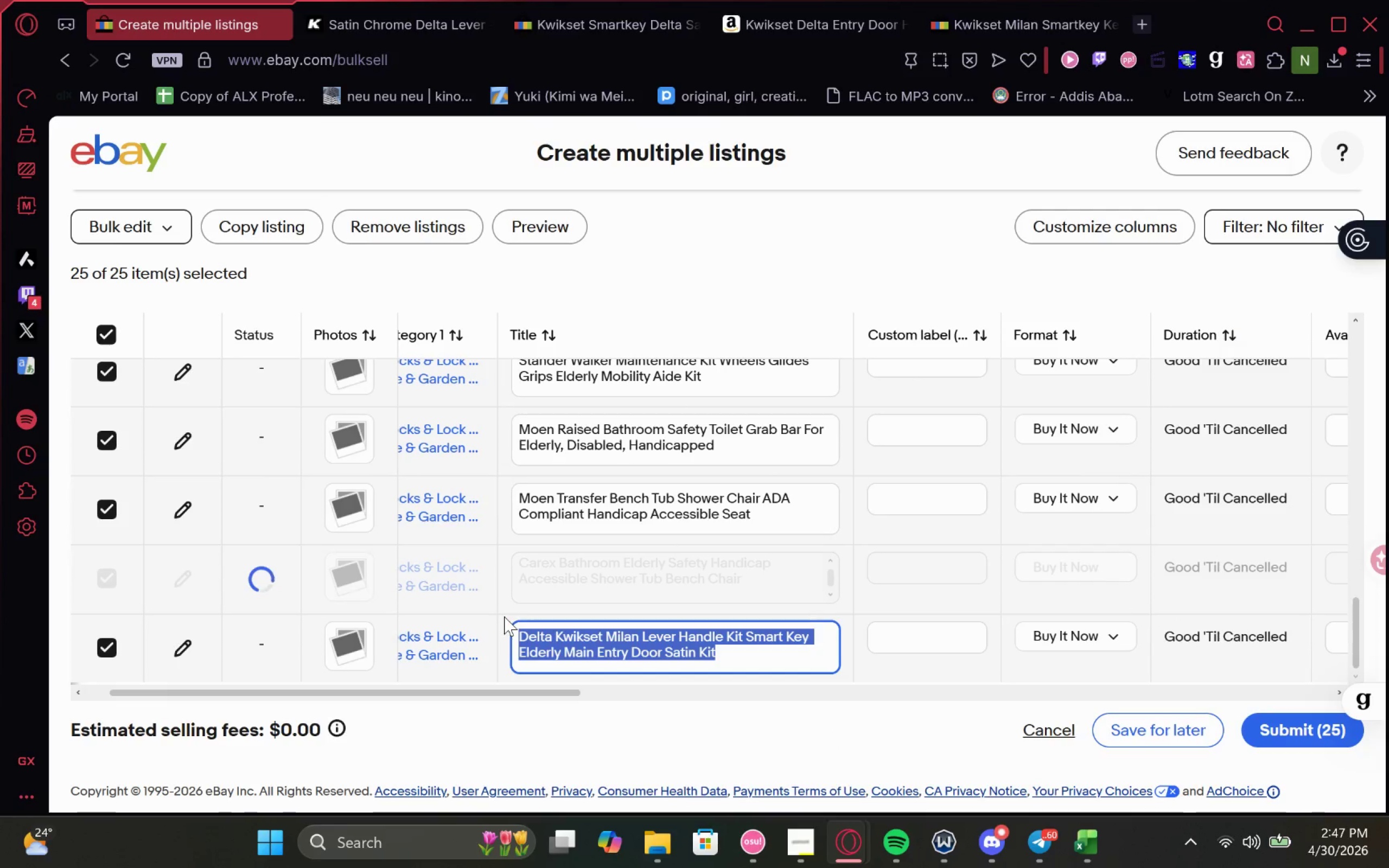 
key(Control+V)
 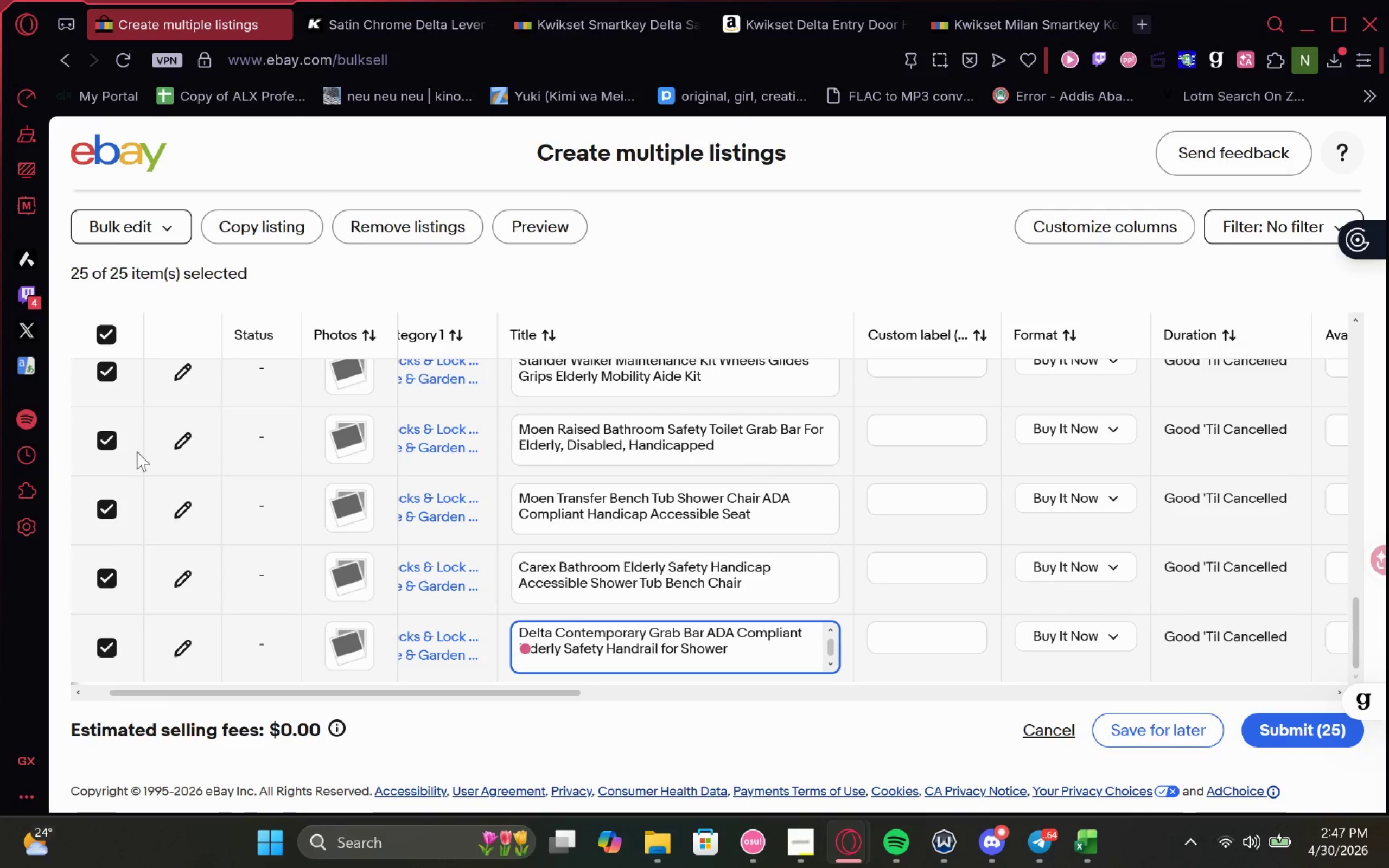 
left_click([102, 327])
 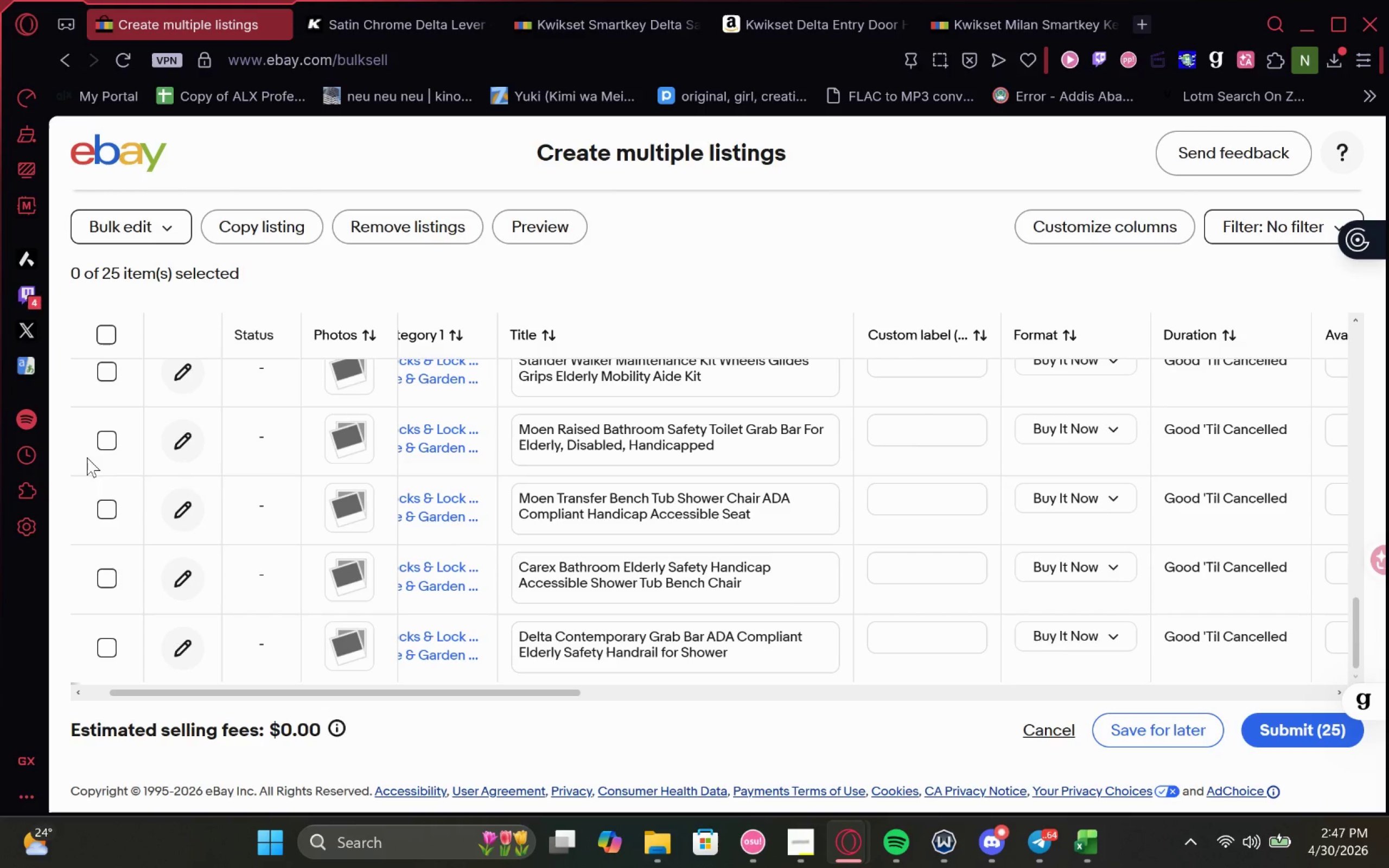 
wait(5.19)
 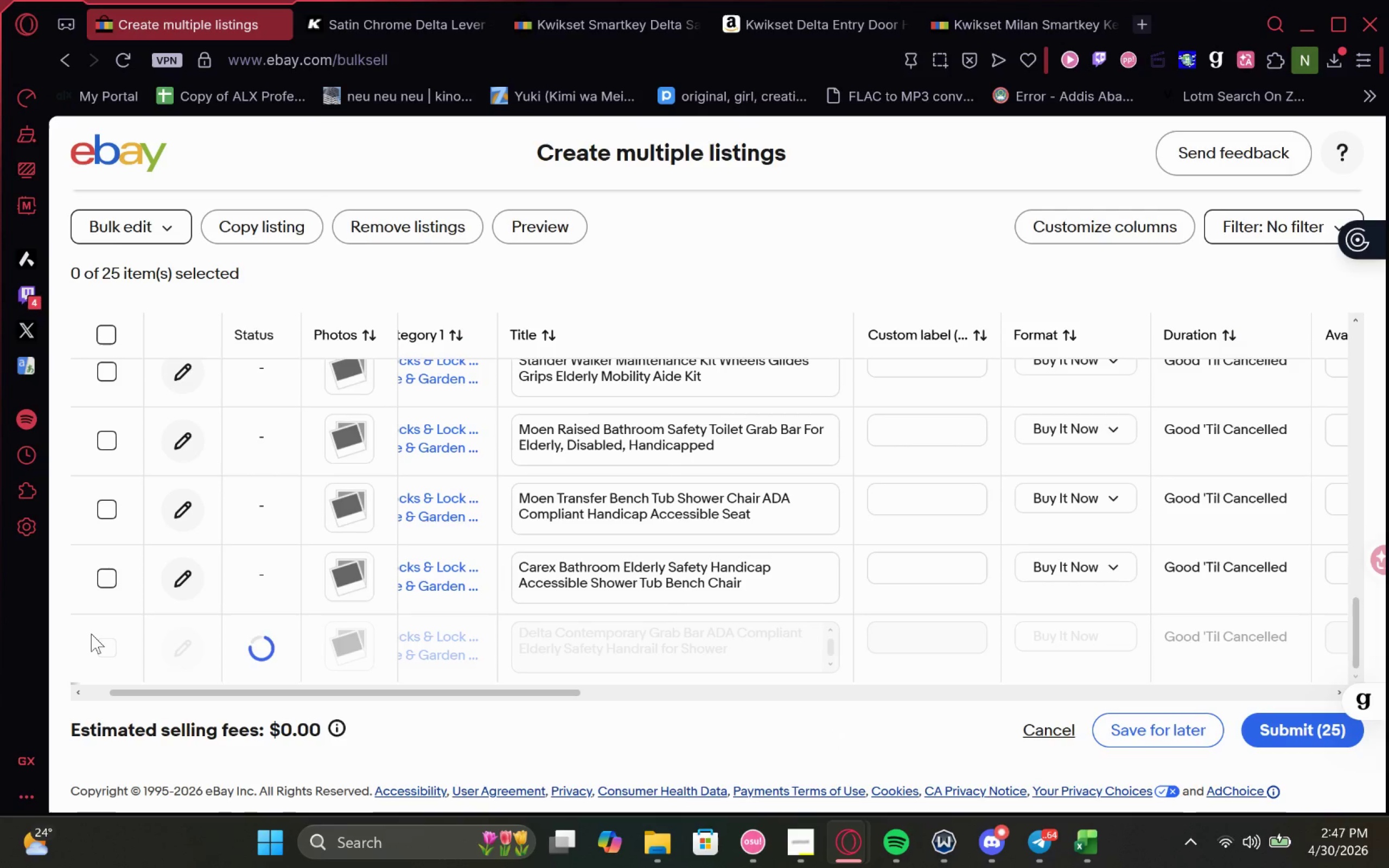 
left_click([107, 648])
 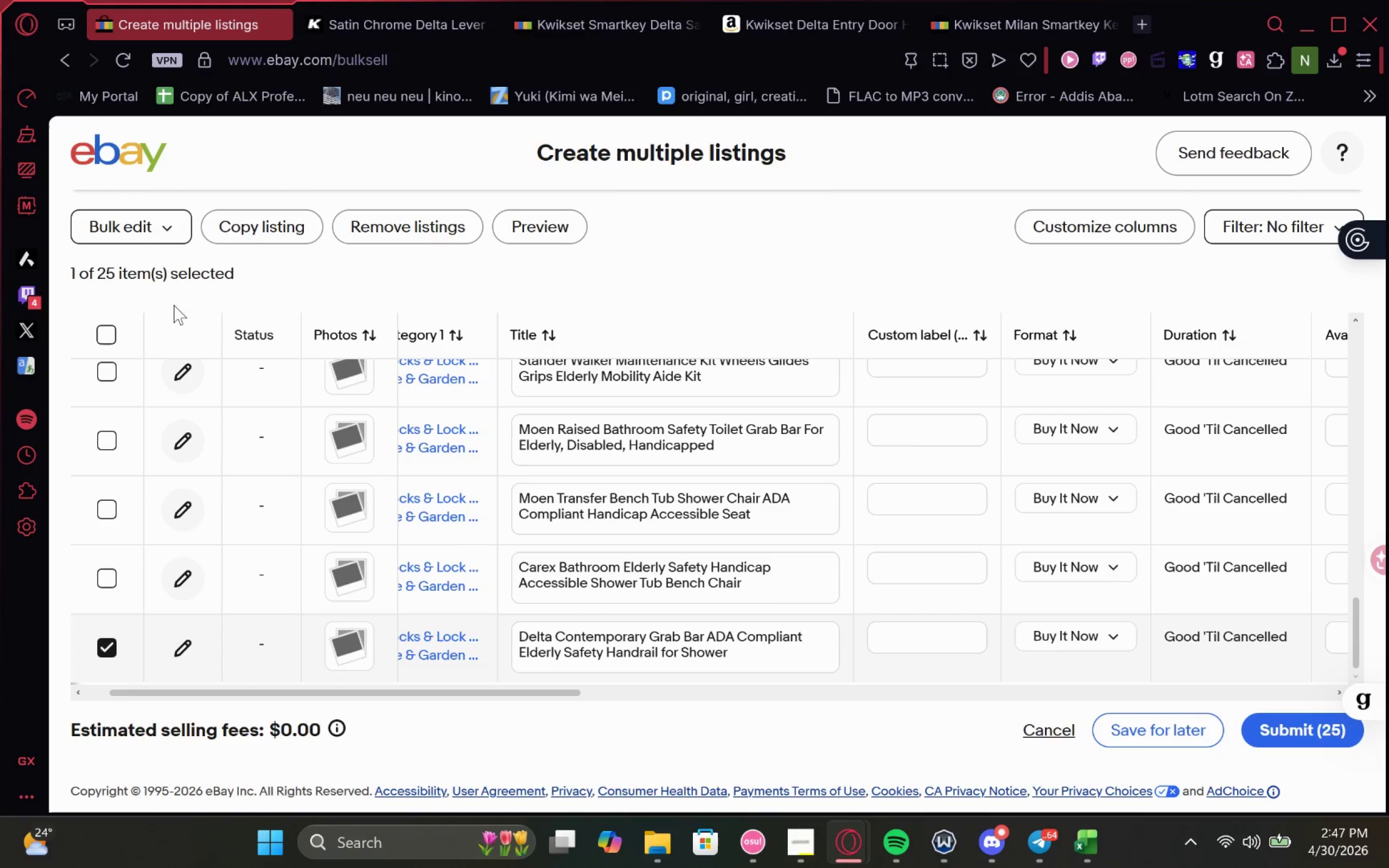 
left_click([290, 221])
 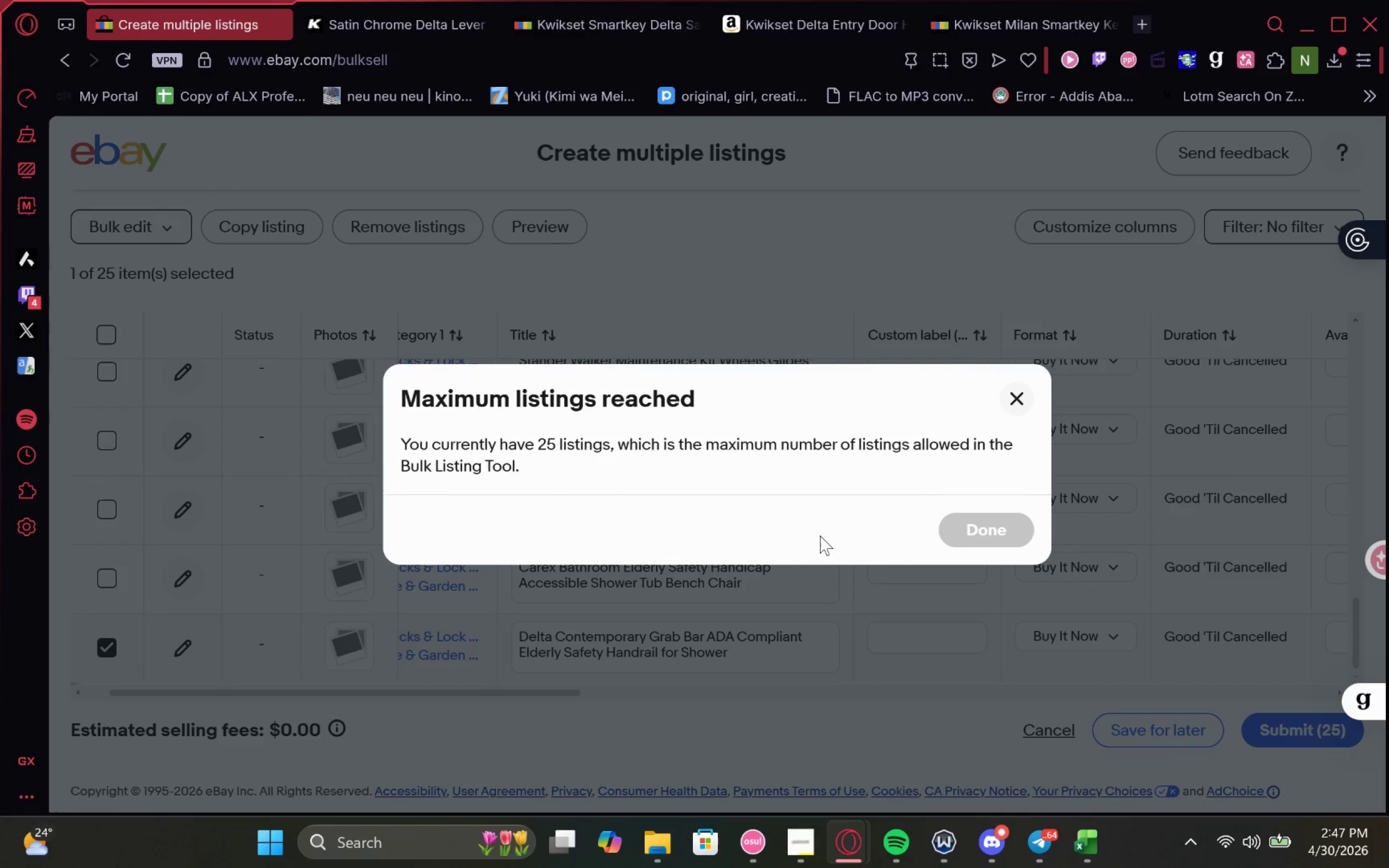 
left_click([957, 489])
 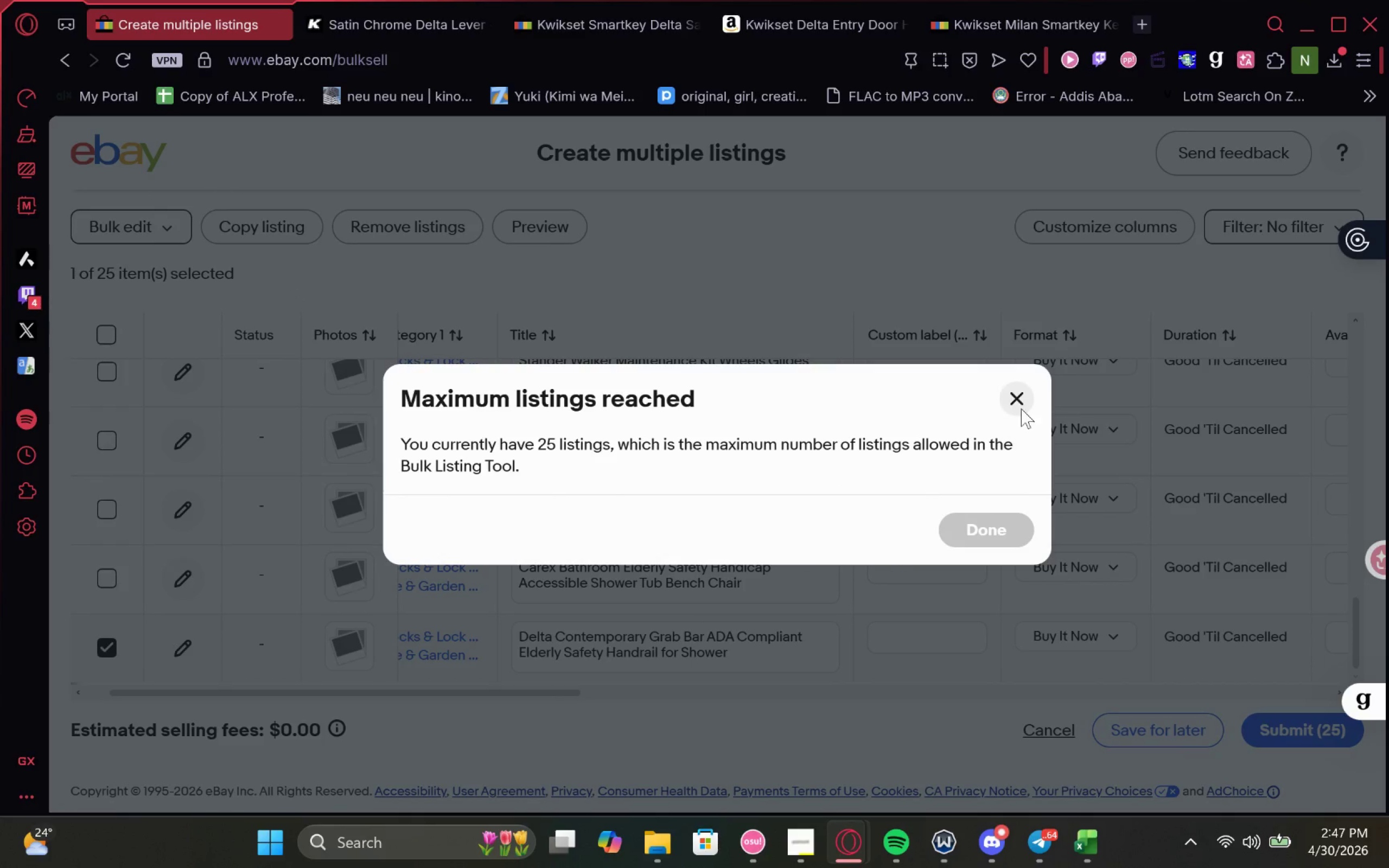 
left_click([1021, 409])
 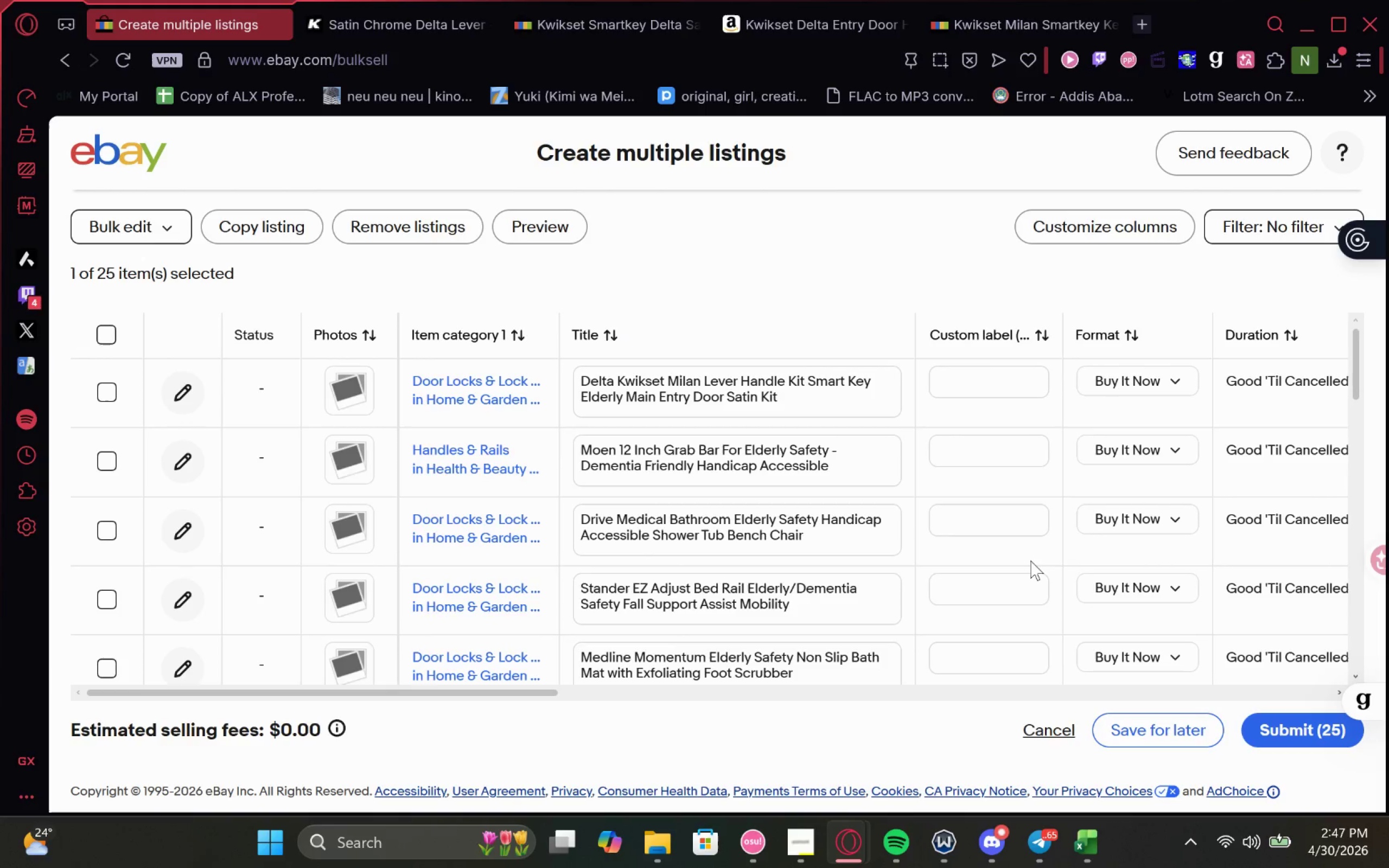 
wait(11.53)
 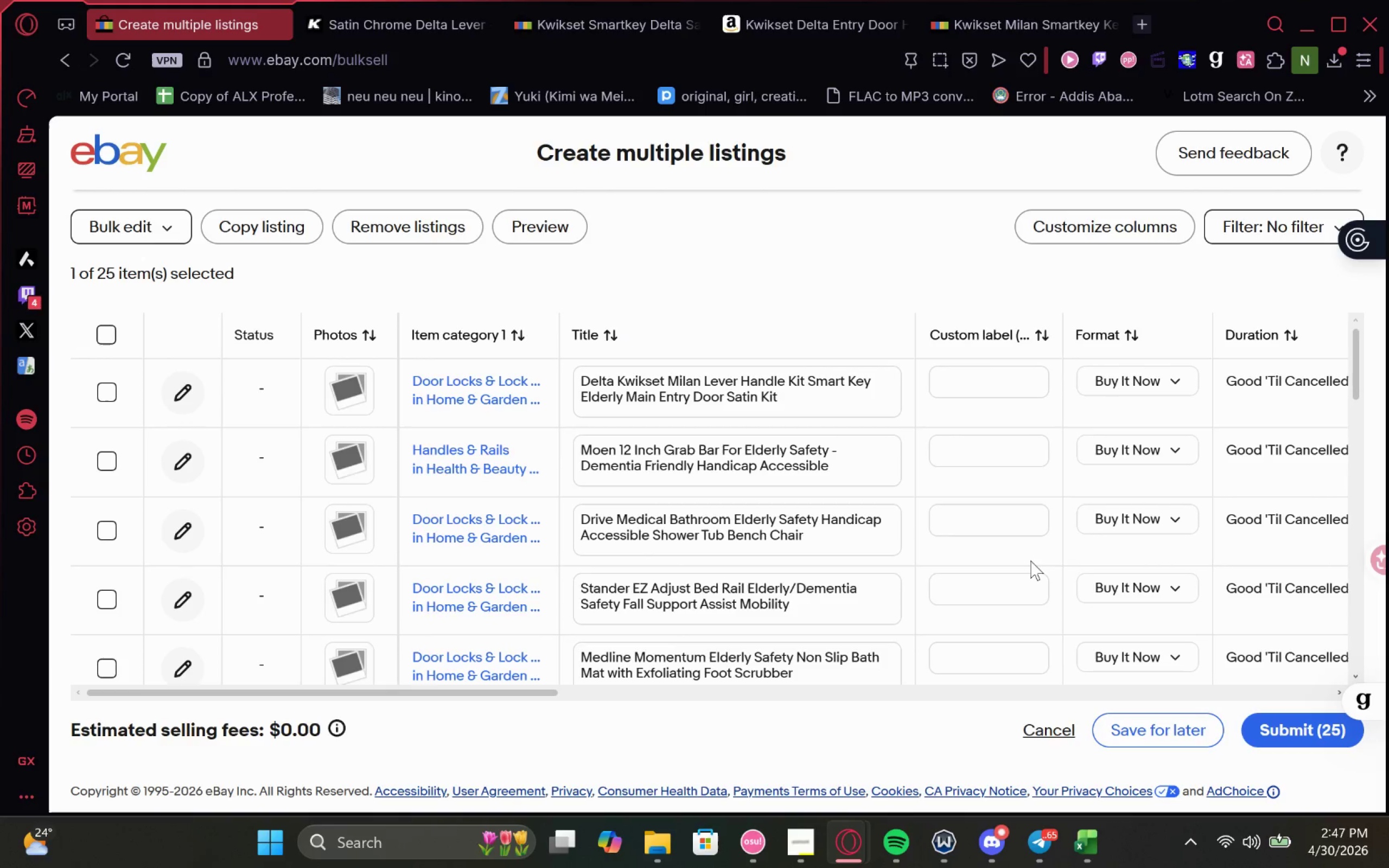 
left_click([356, 386])
 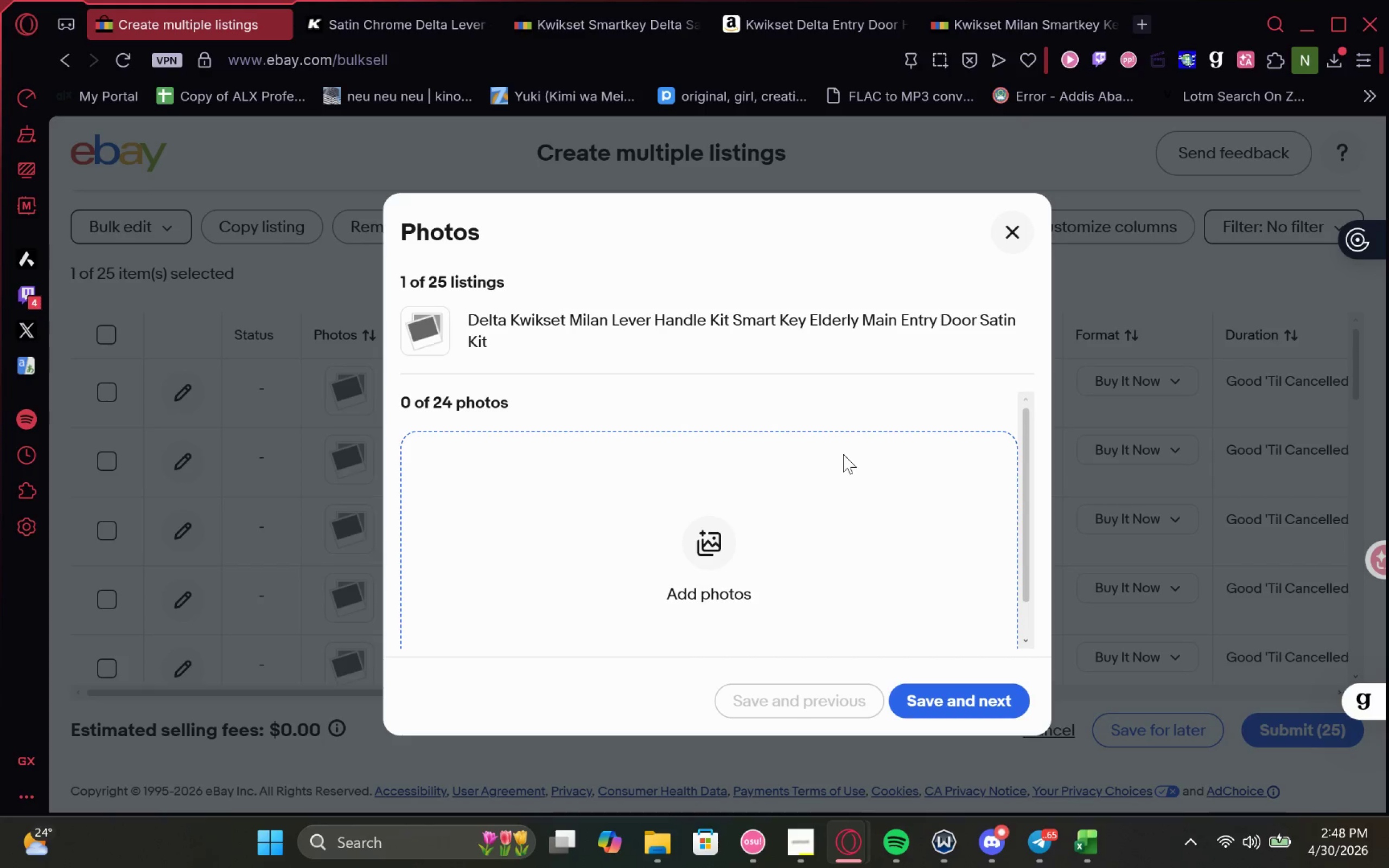 
left_click([726, 479])
 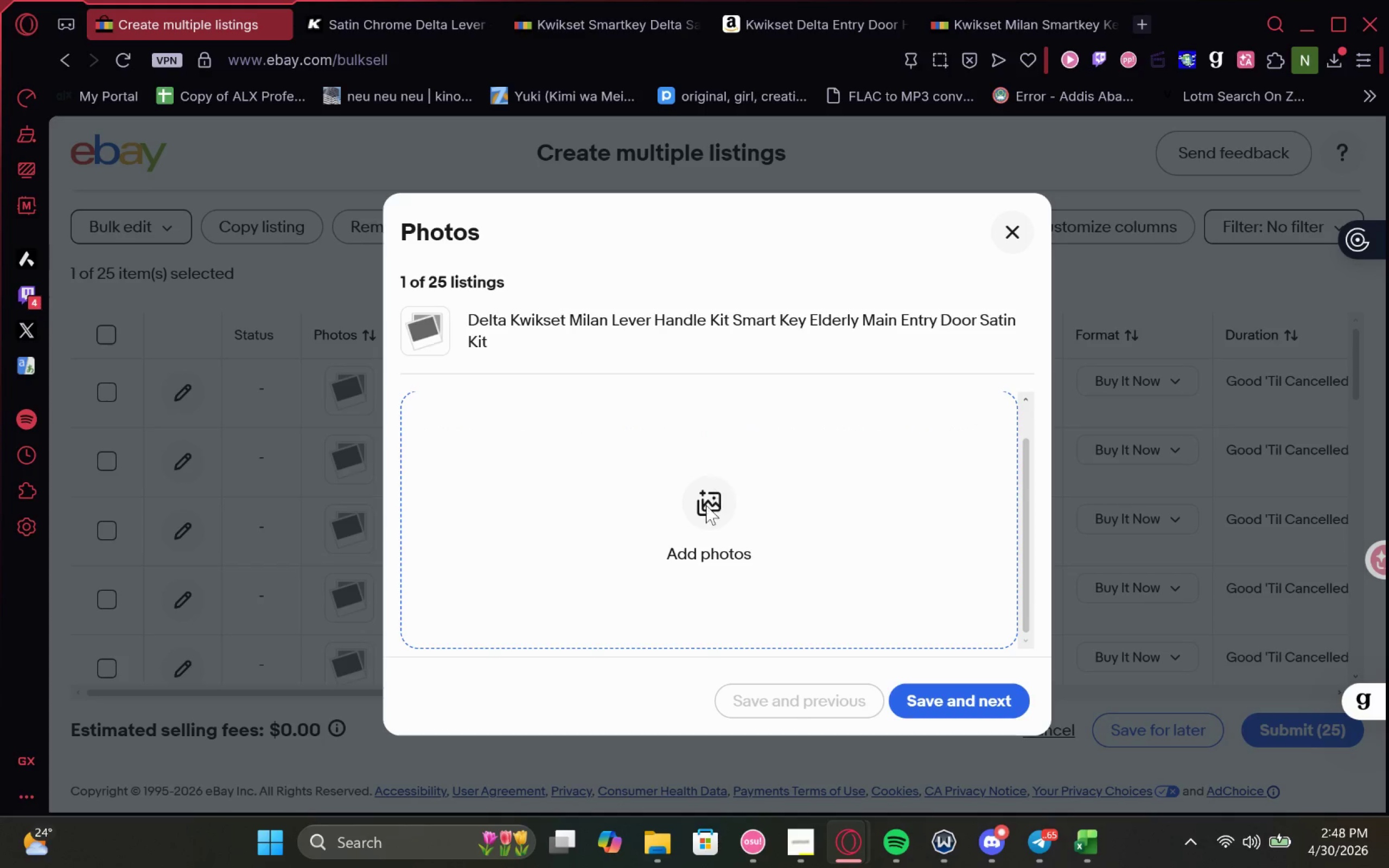 
left_click([704, 511])
 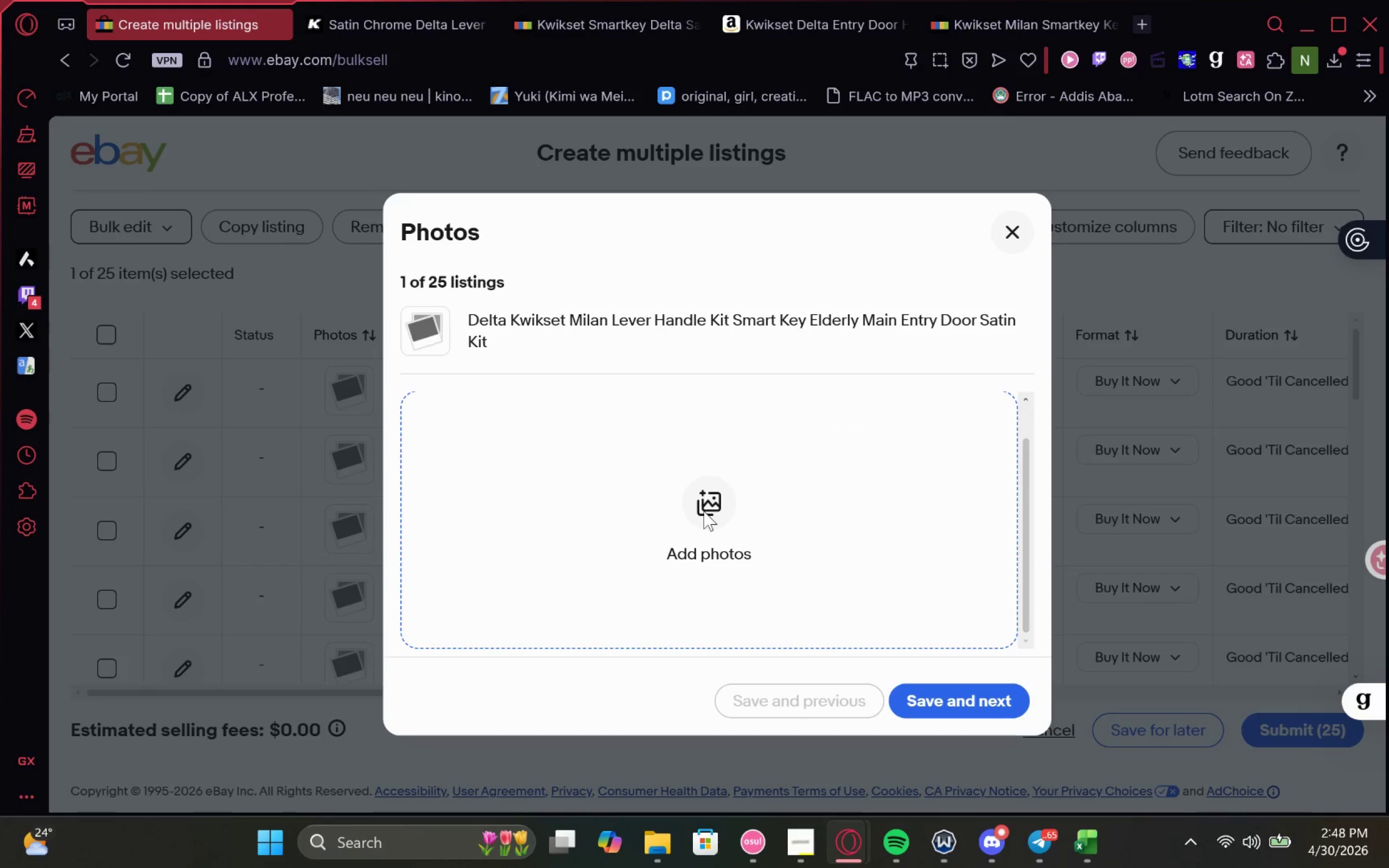 
left_click([704, 511])
 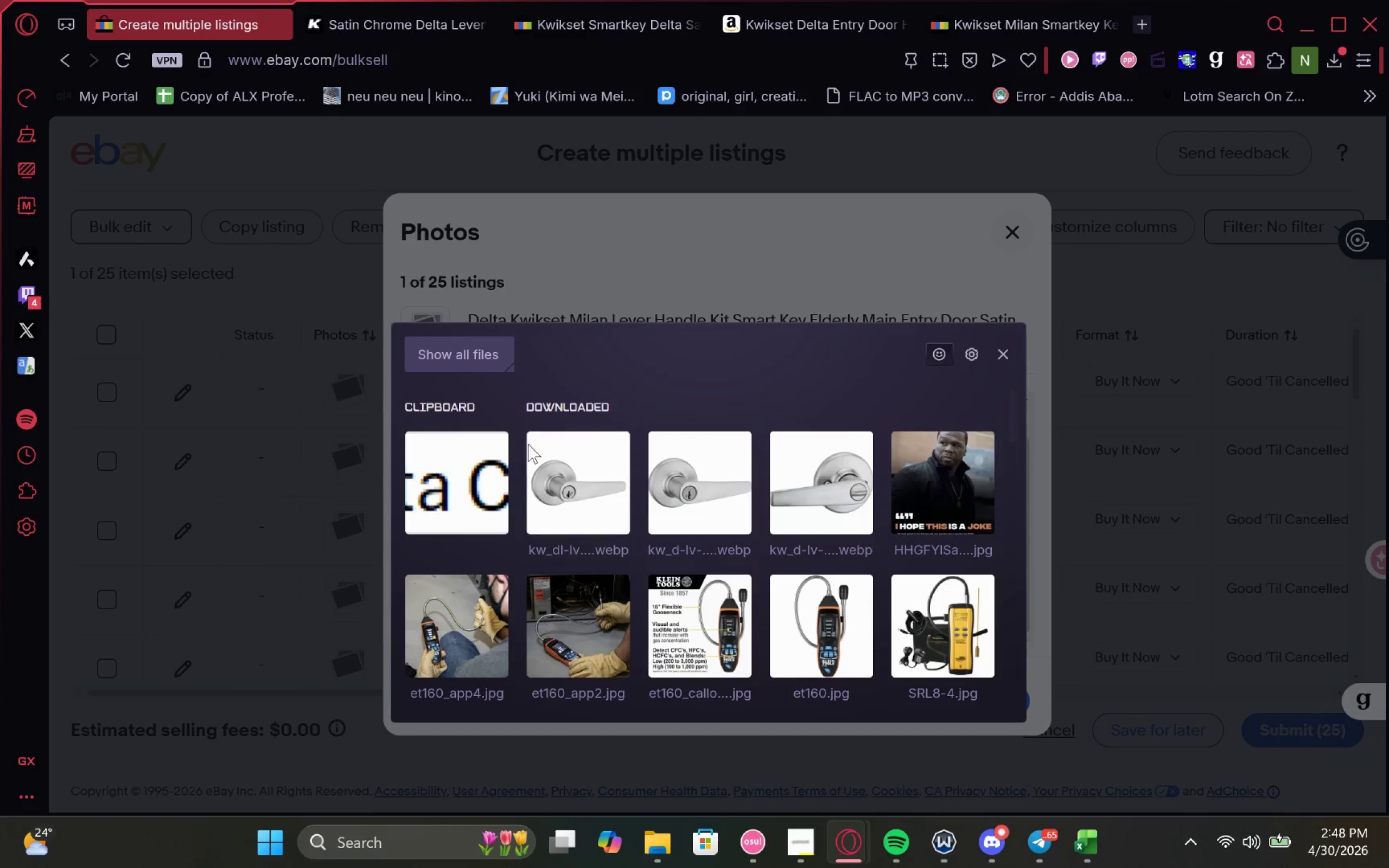 
left_click([609, 444])
 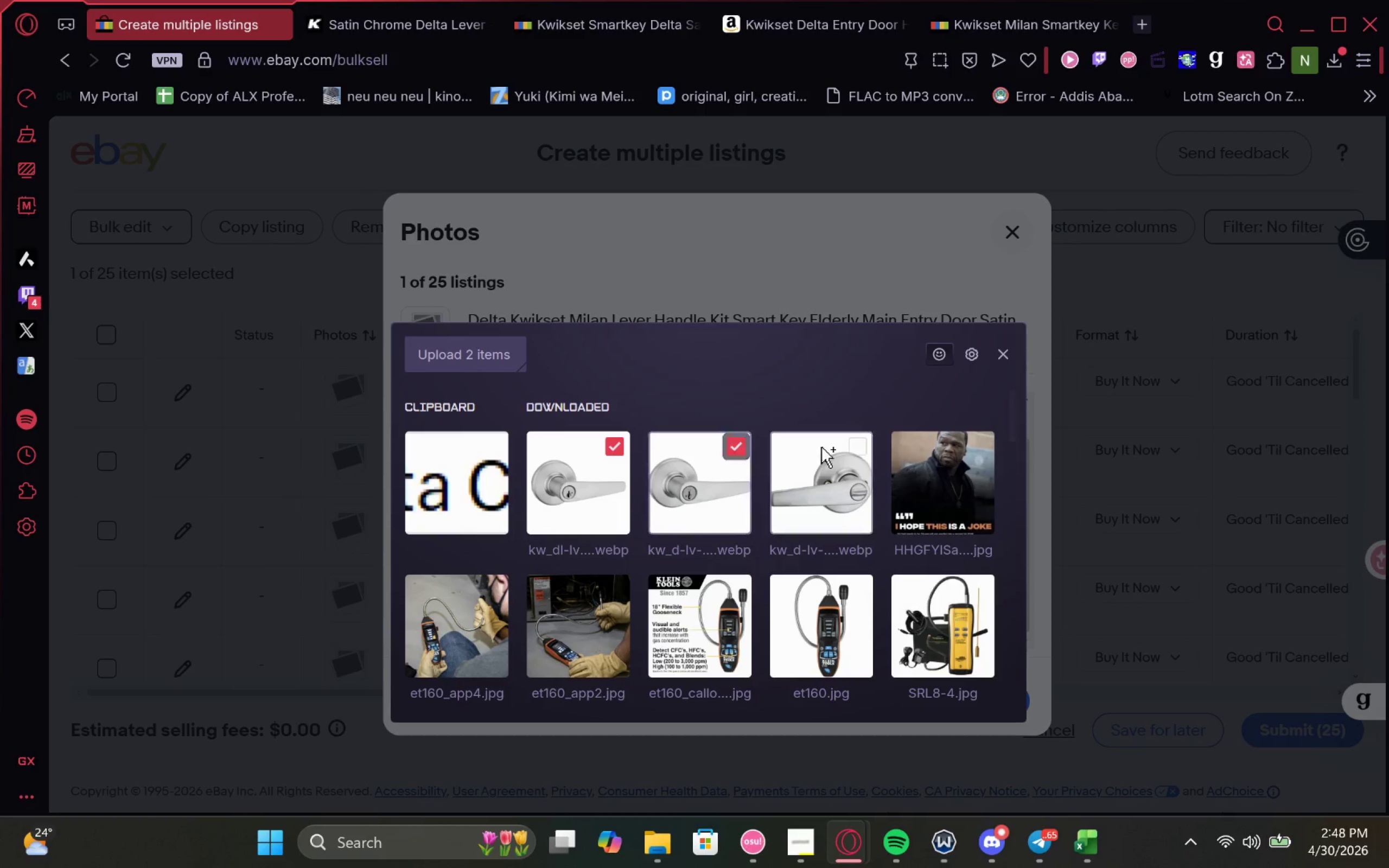 
left_click([858, 445])
 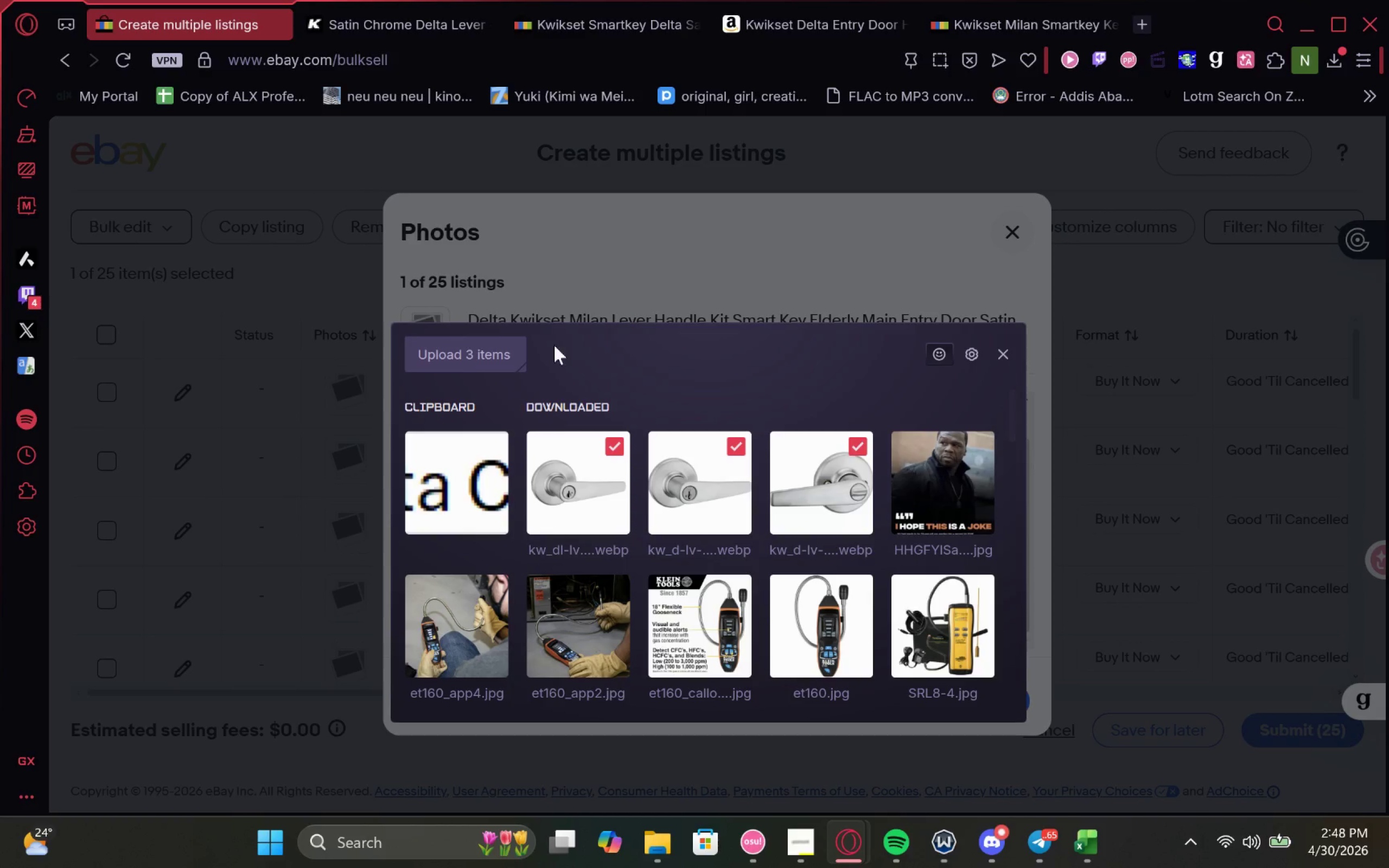 
left_click([506, 361])
 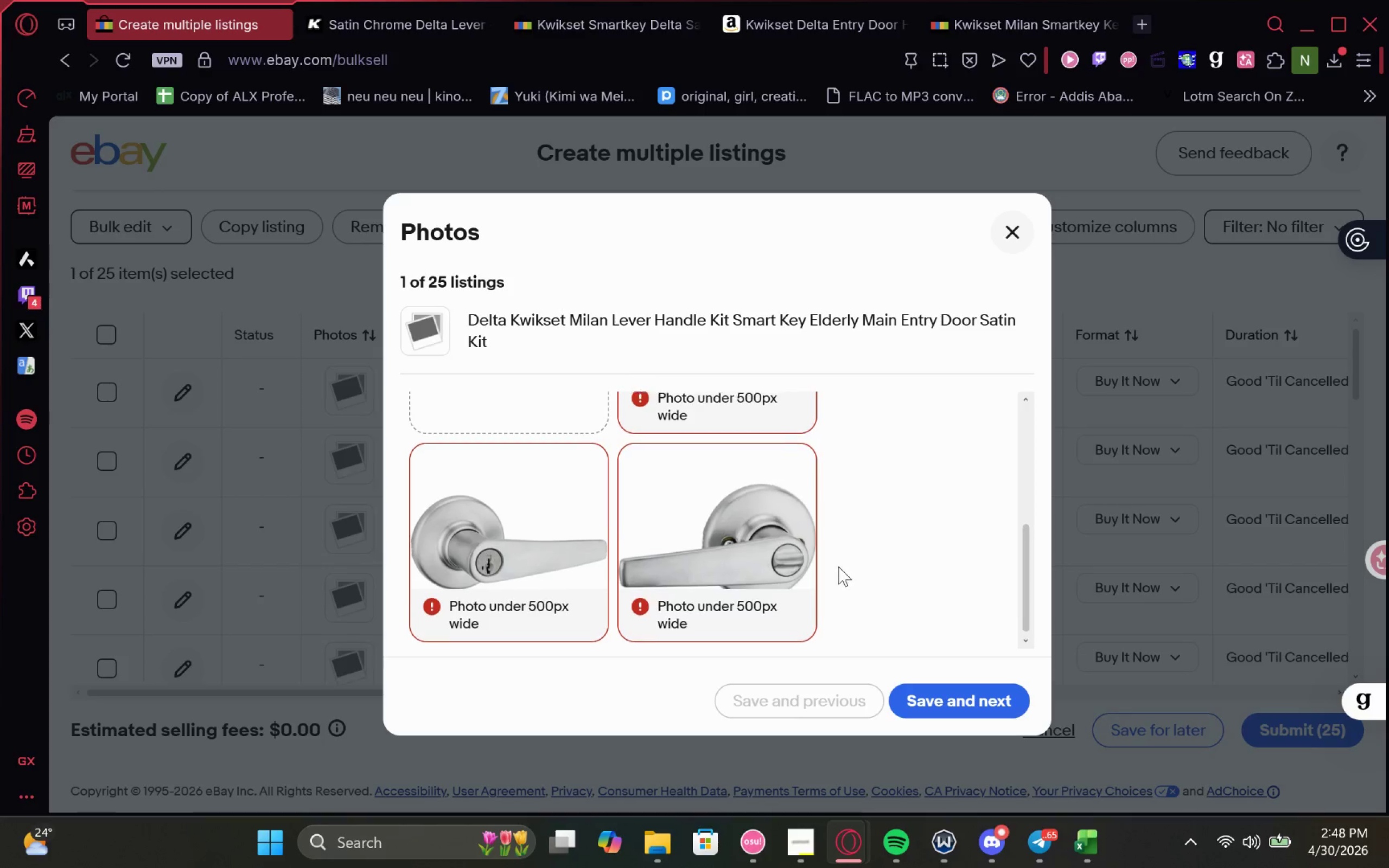 
left_click([1012, 233])
 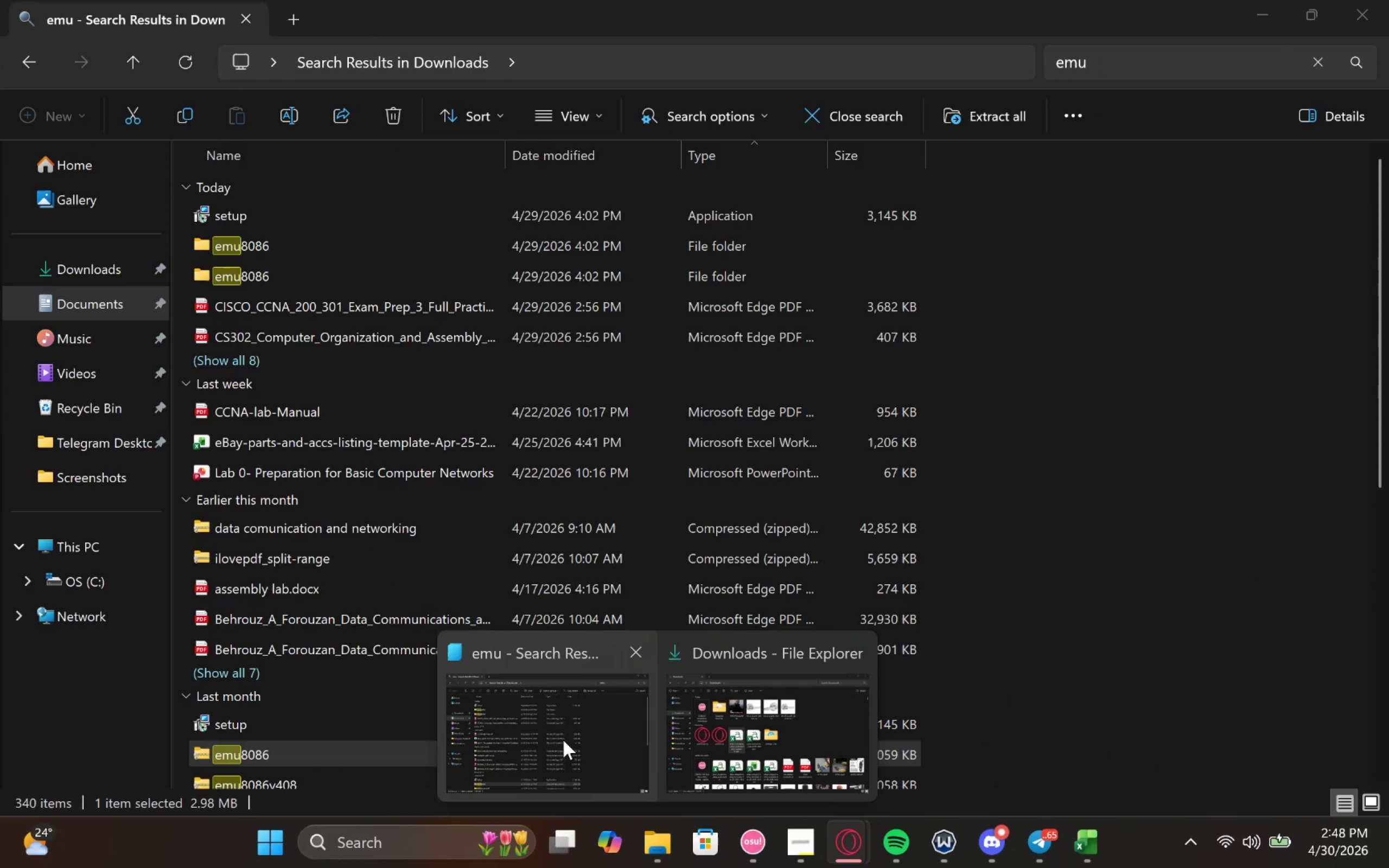 
left_click([719, 733])
 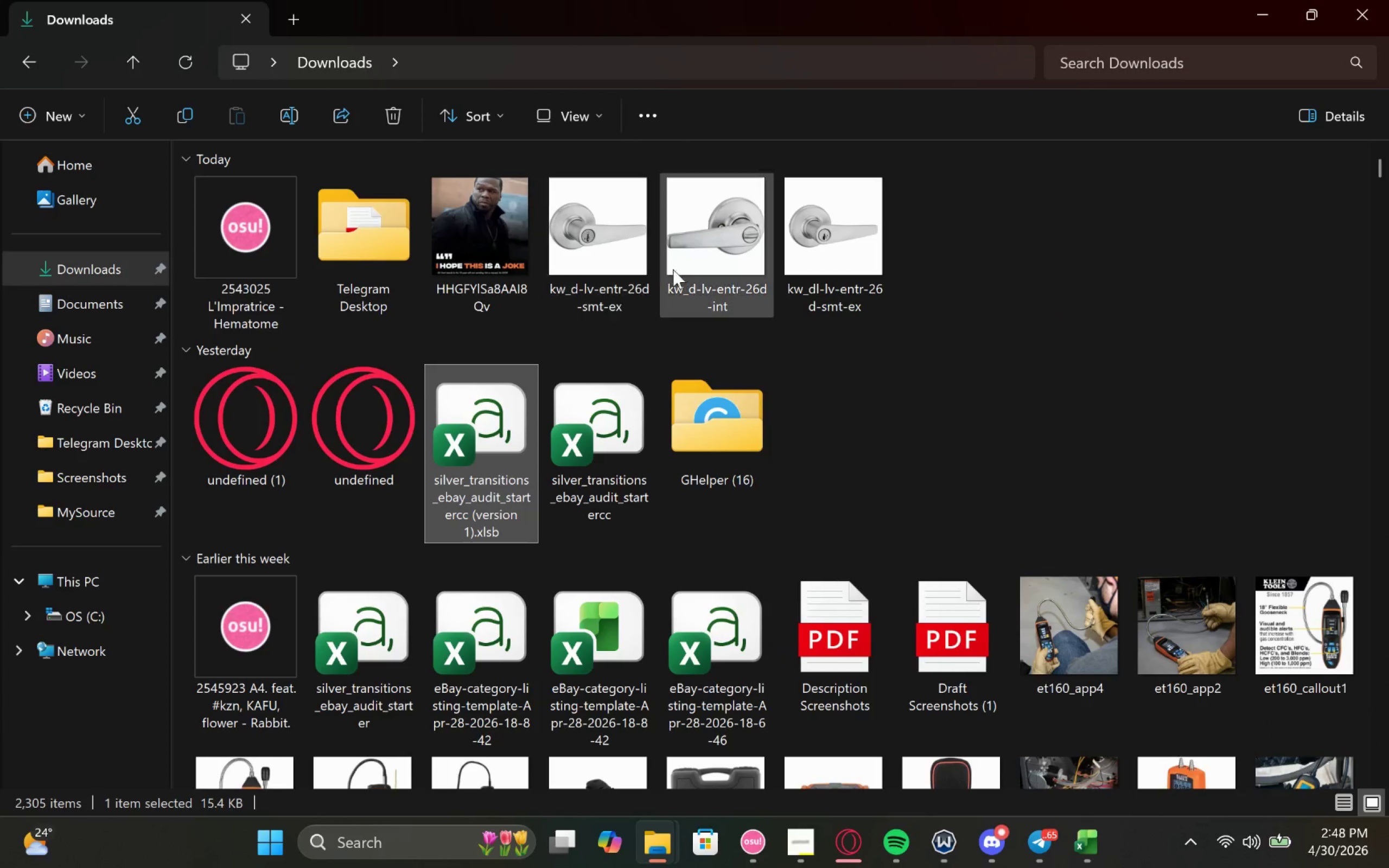 
left_click_drag(start_coordinate=[951, 239], to_coordinate=[593, 250])
 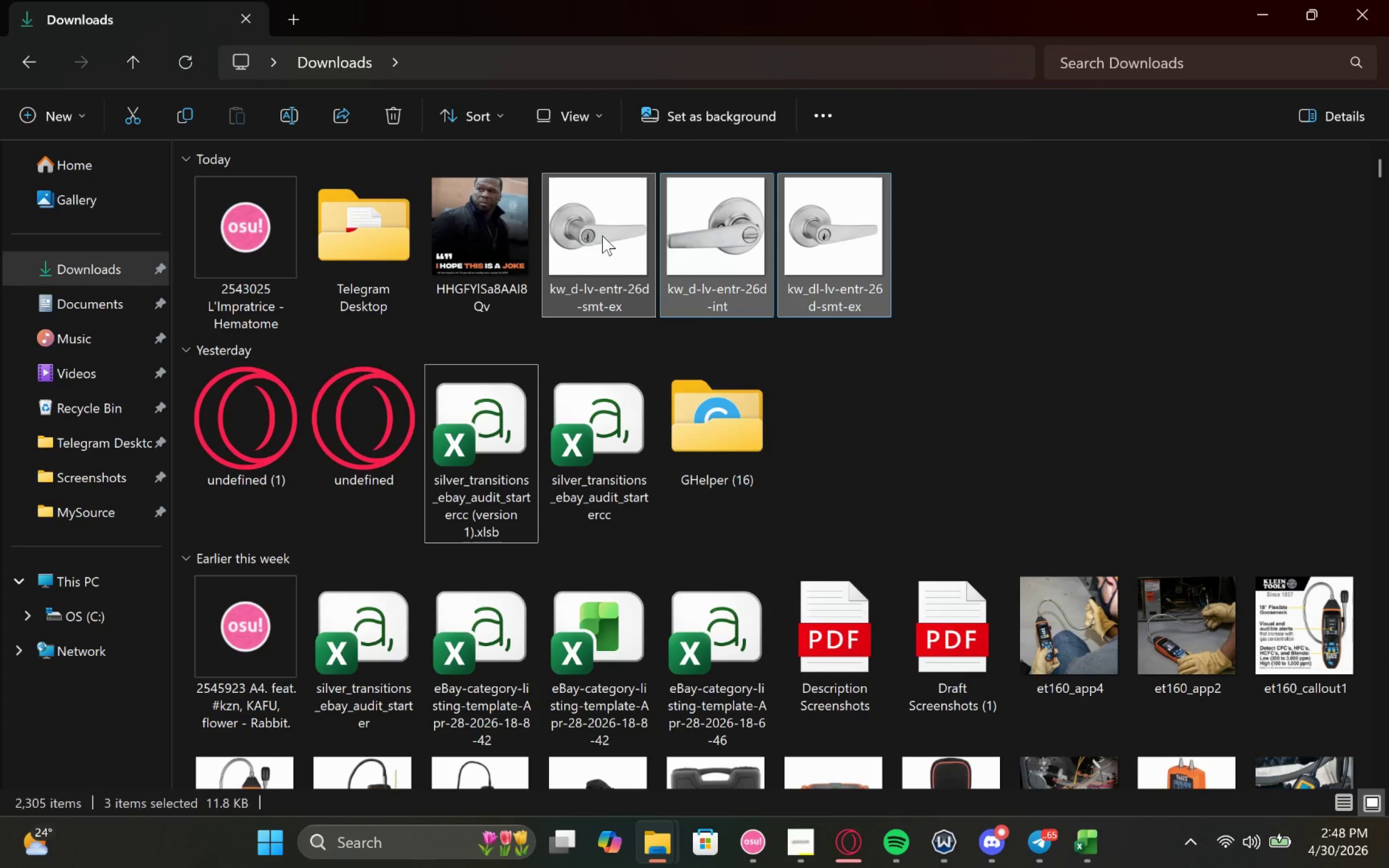 
right_click([602, 235])
 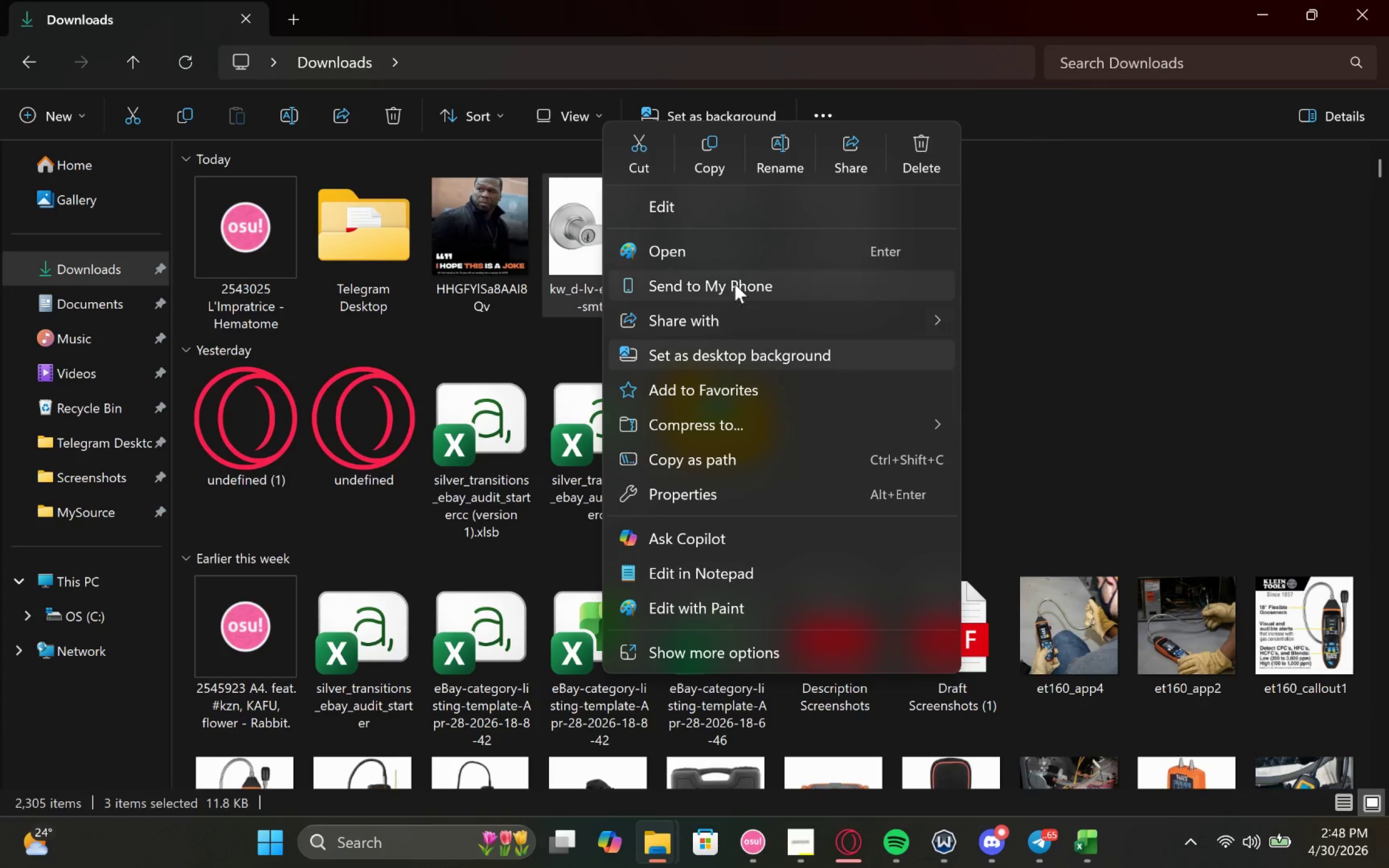 
left_click([769, 250])
 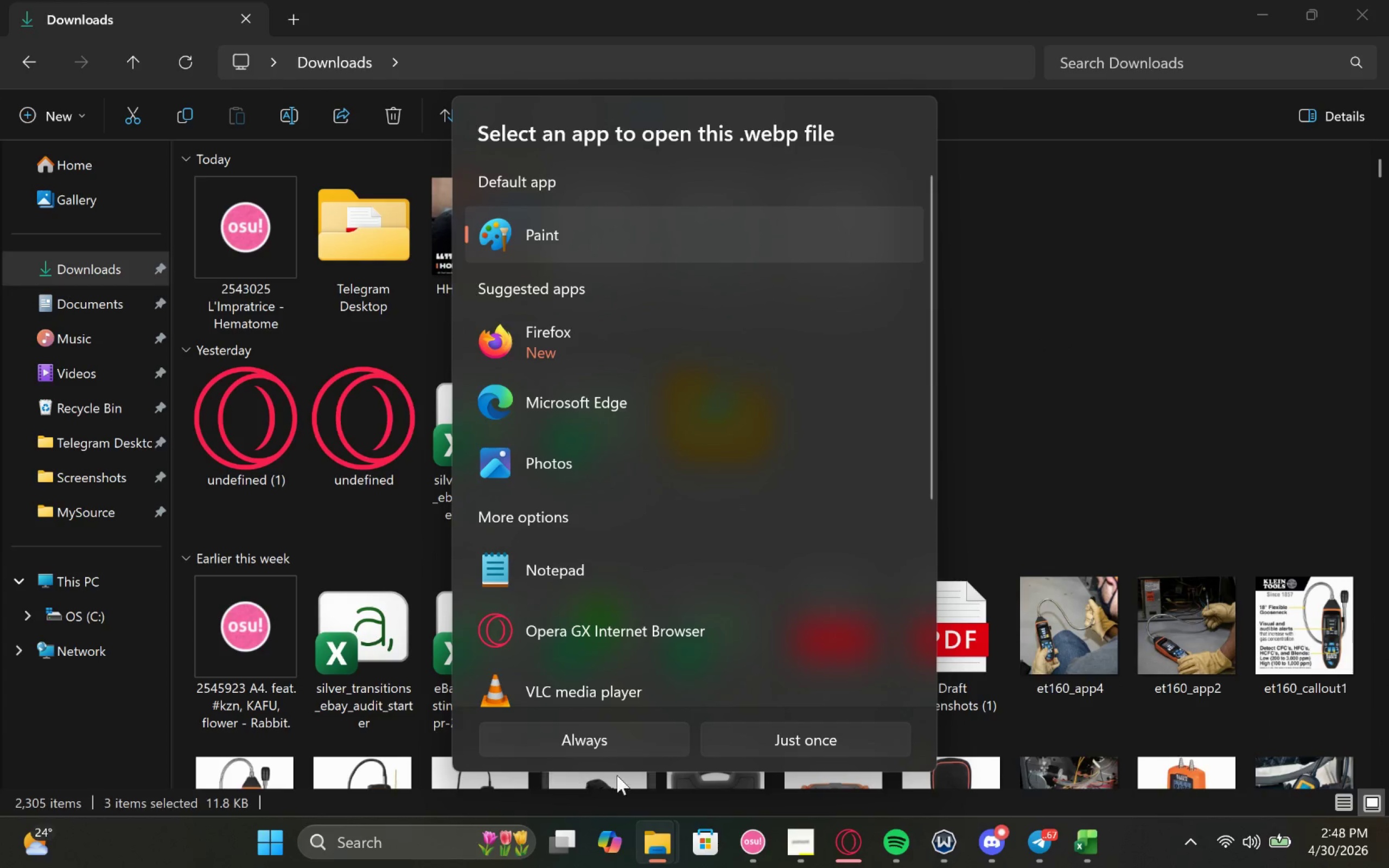 
left_click([707, 234])
 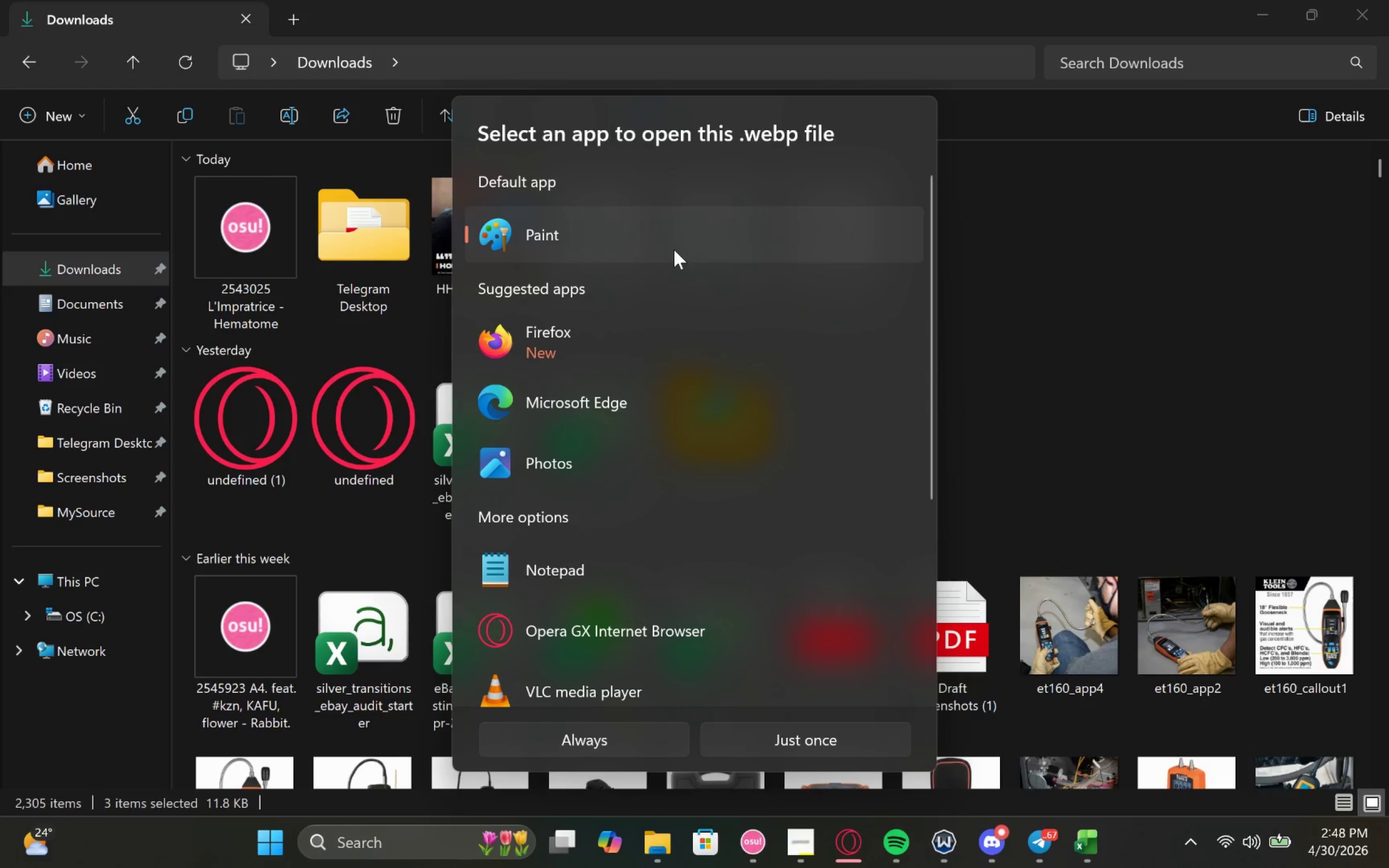 
double_click([671, 249])
 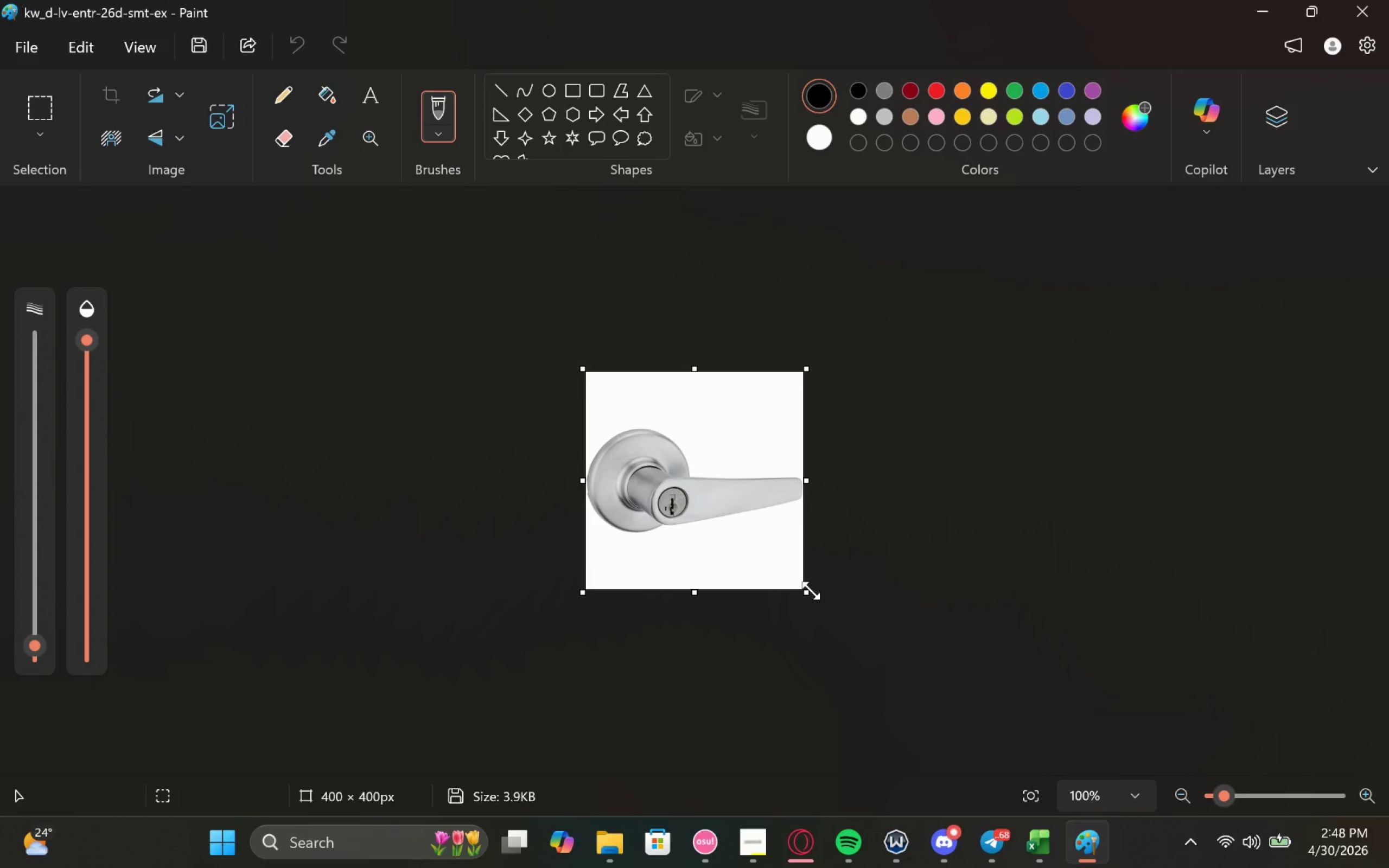 
wait(7.95)
 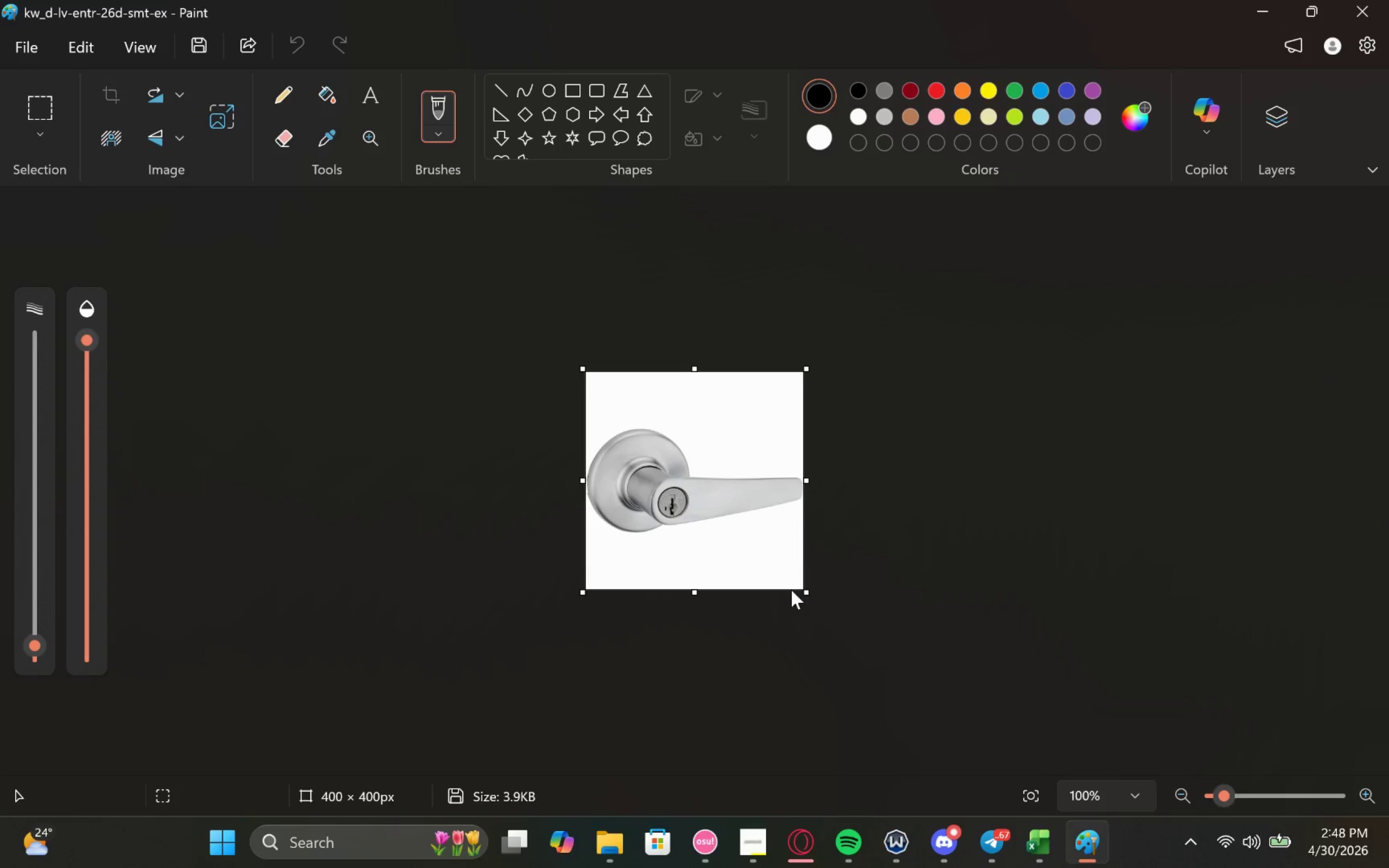 
left_click_drag(start_coordinate=[811, 590], to_coordinate=[885, 682])
 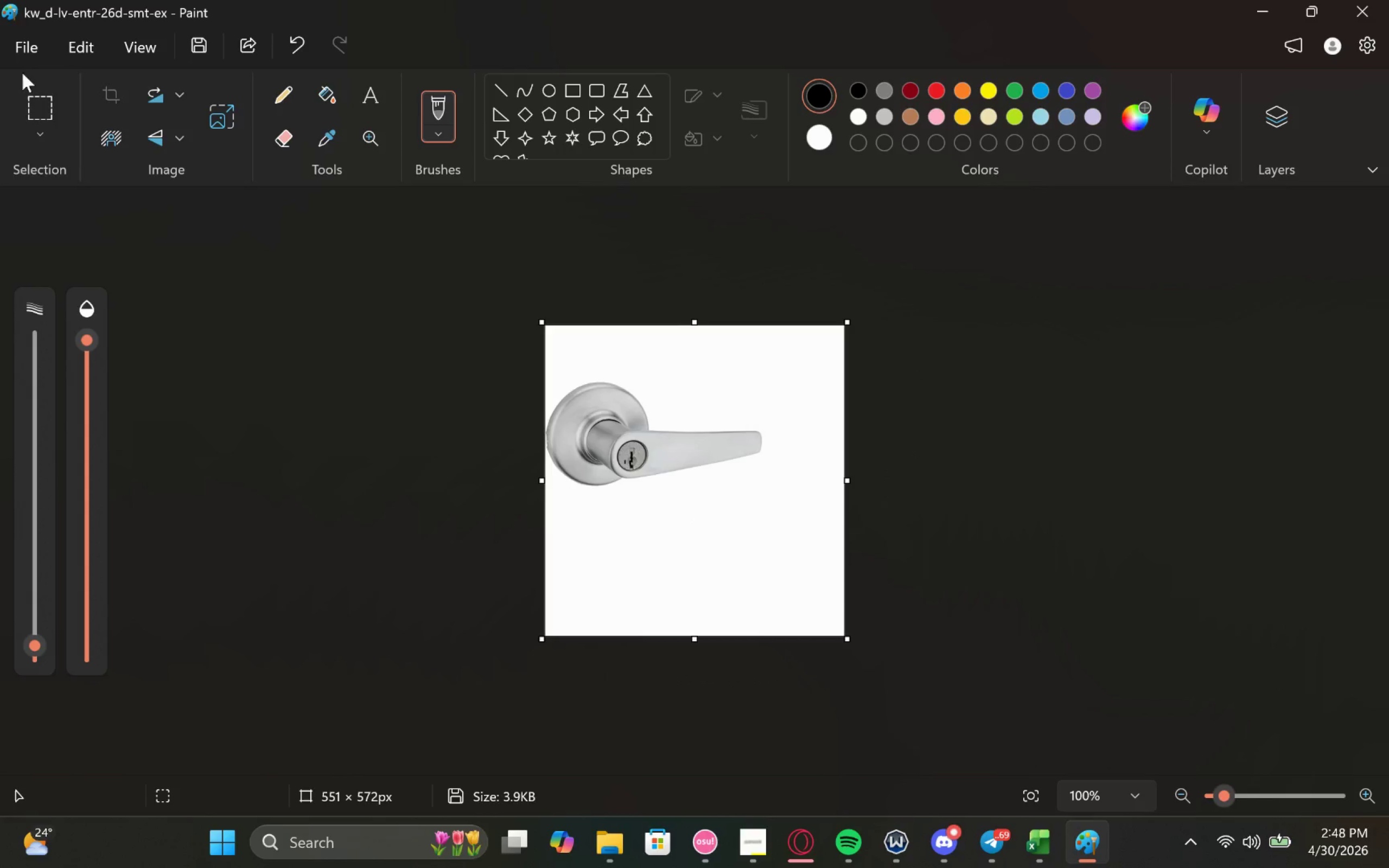 
left_click([36, 105])
 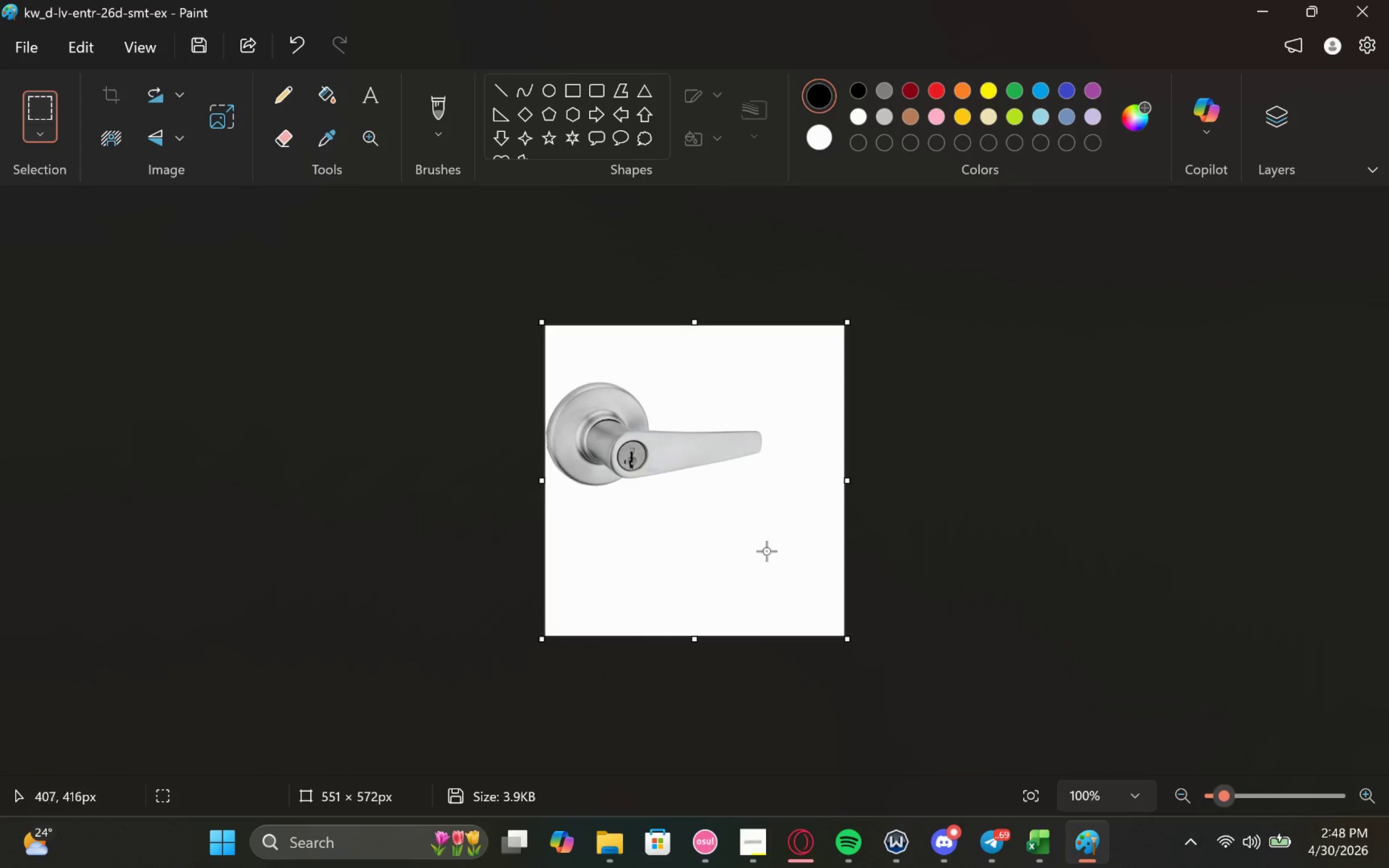 
left_click_drag(start_coordinate=[769, 546], to_coordinate=[483, 285])
 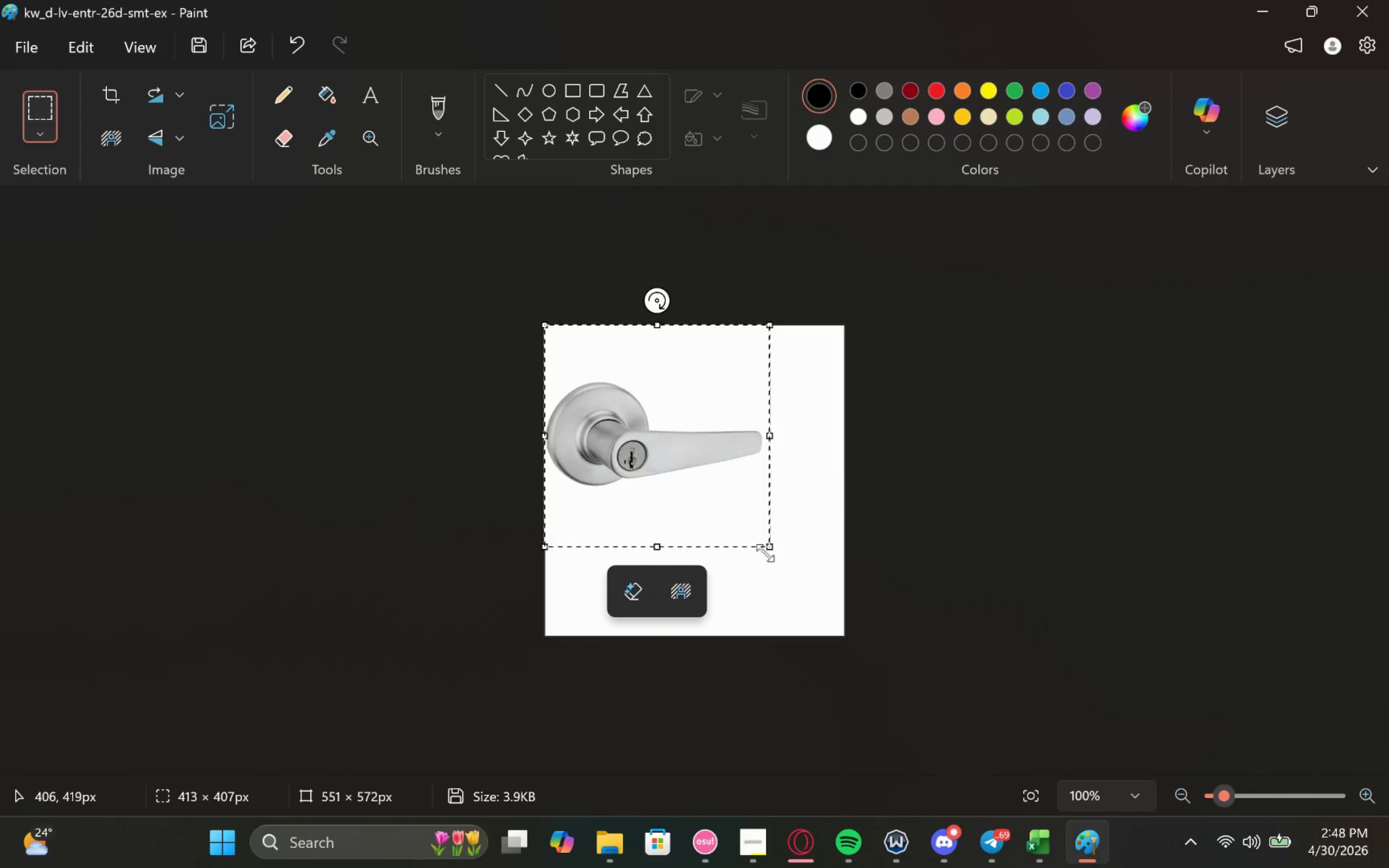 
left_click_drag(start_coordinate=[765, 551], to_coordinate=[845, 635])
 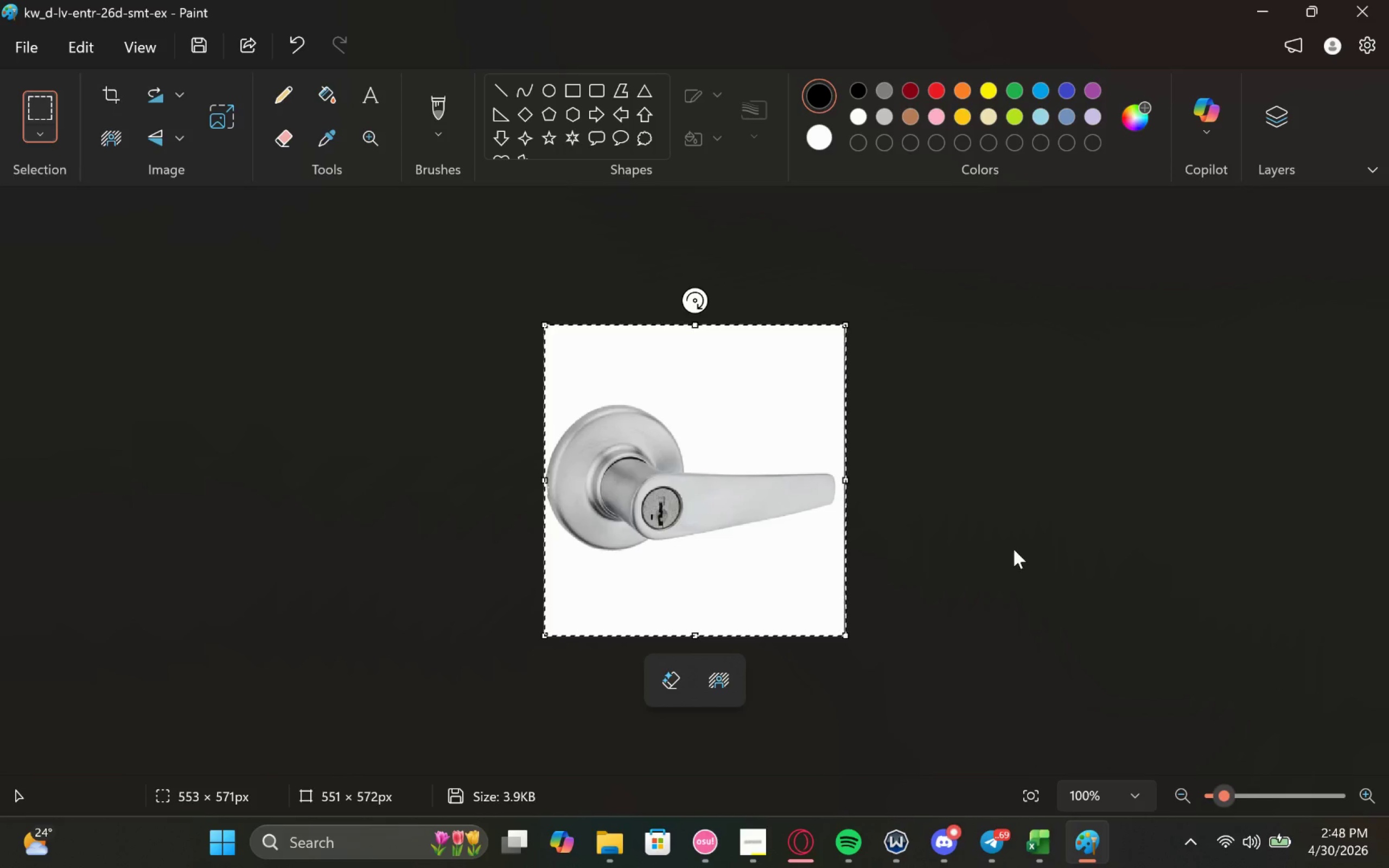 
left_click([1012, 546])
 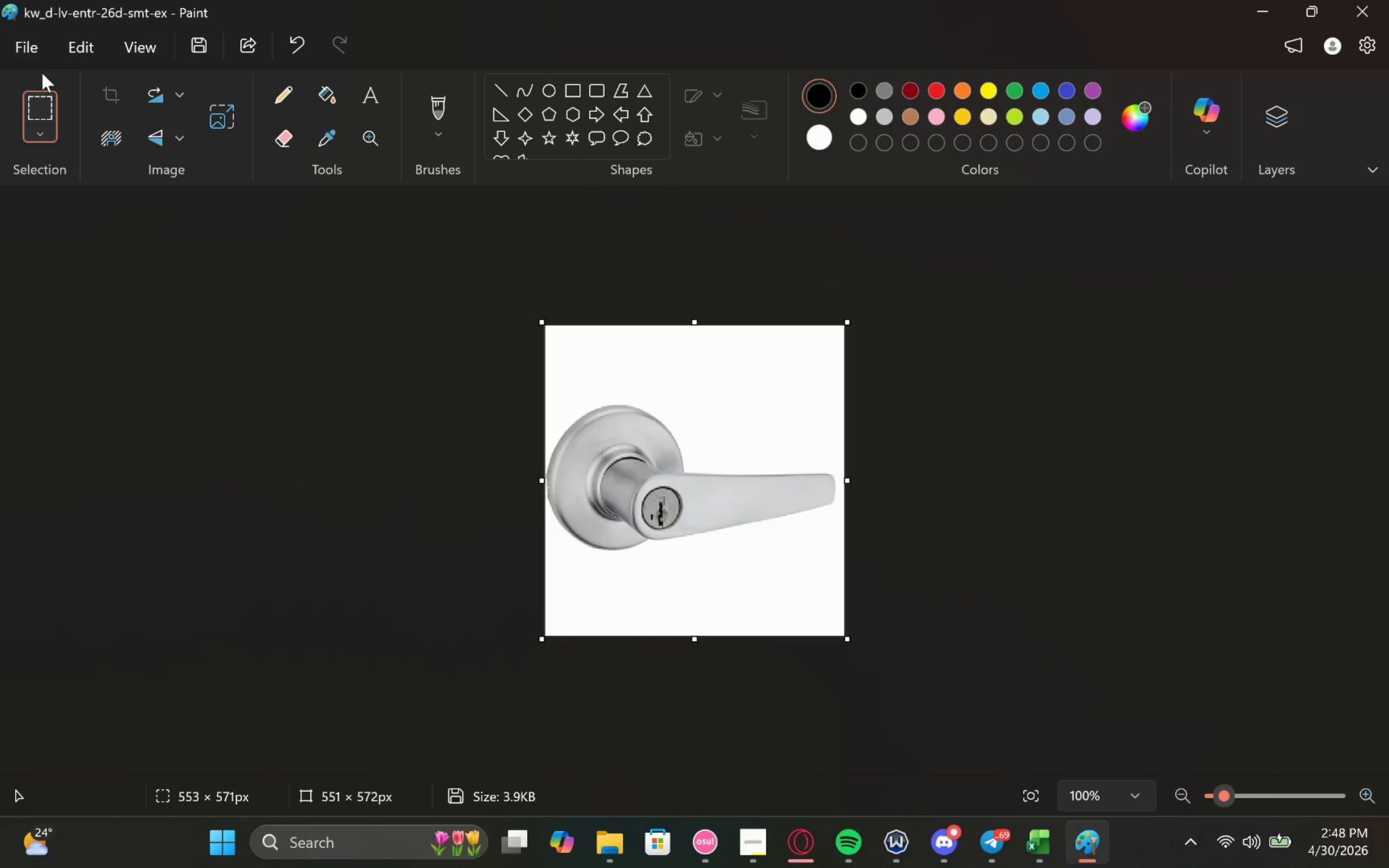 
left_click([29, 52])
 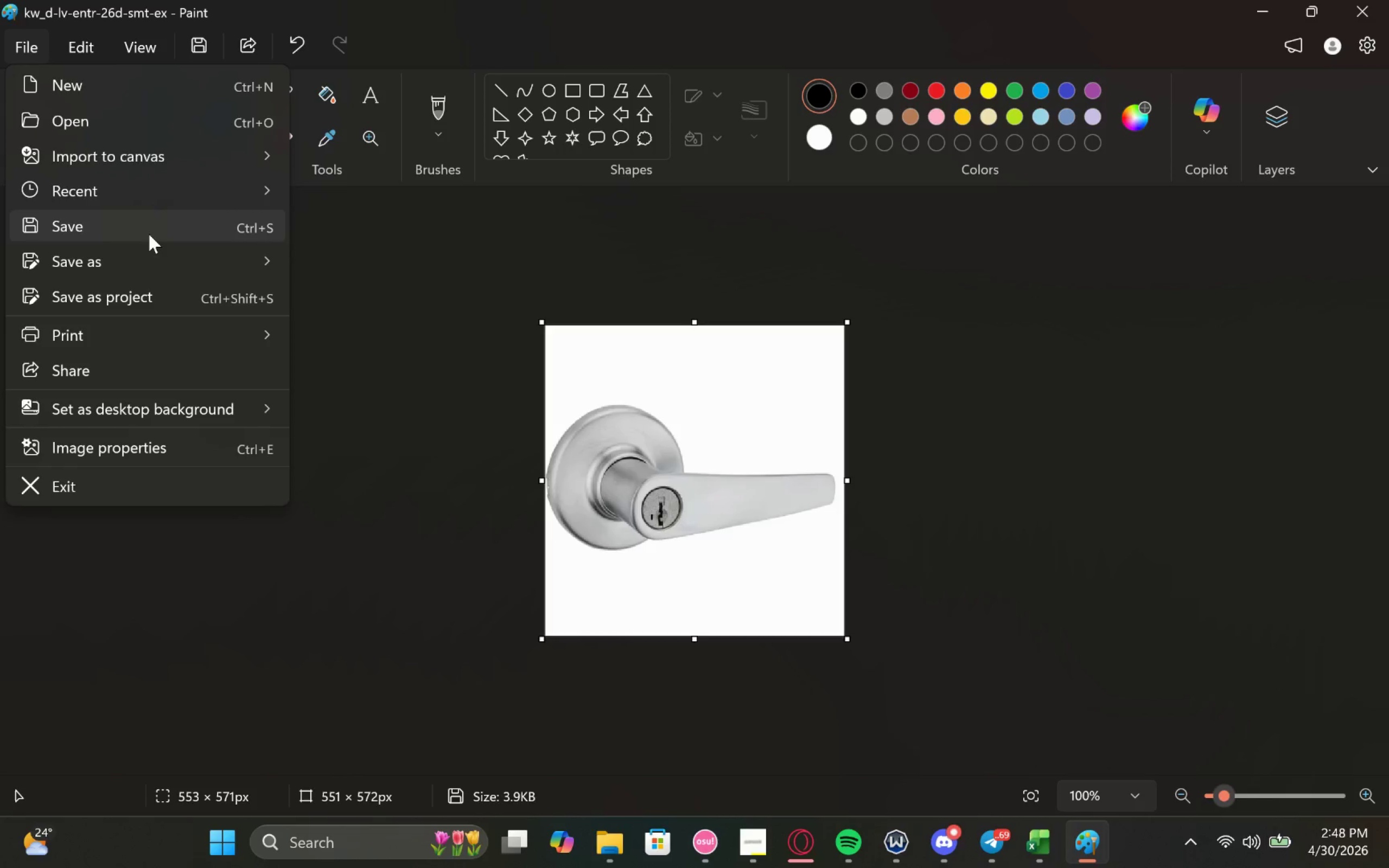 
left_click([149, 234])
 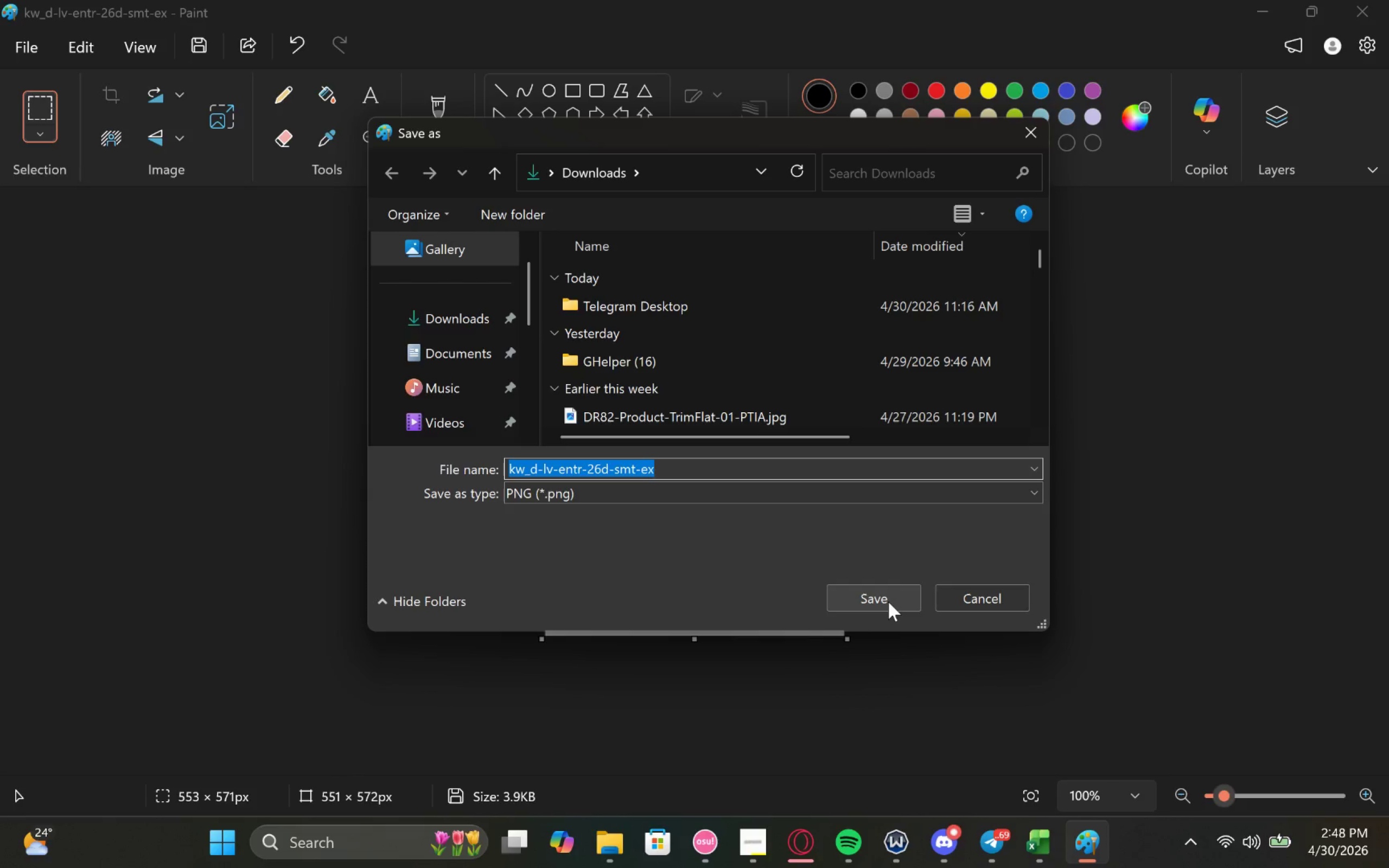 
left_click([888, 602])
 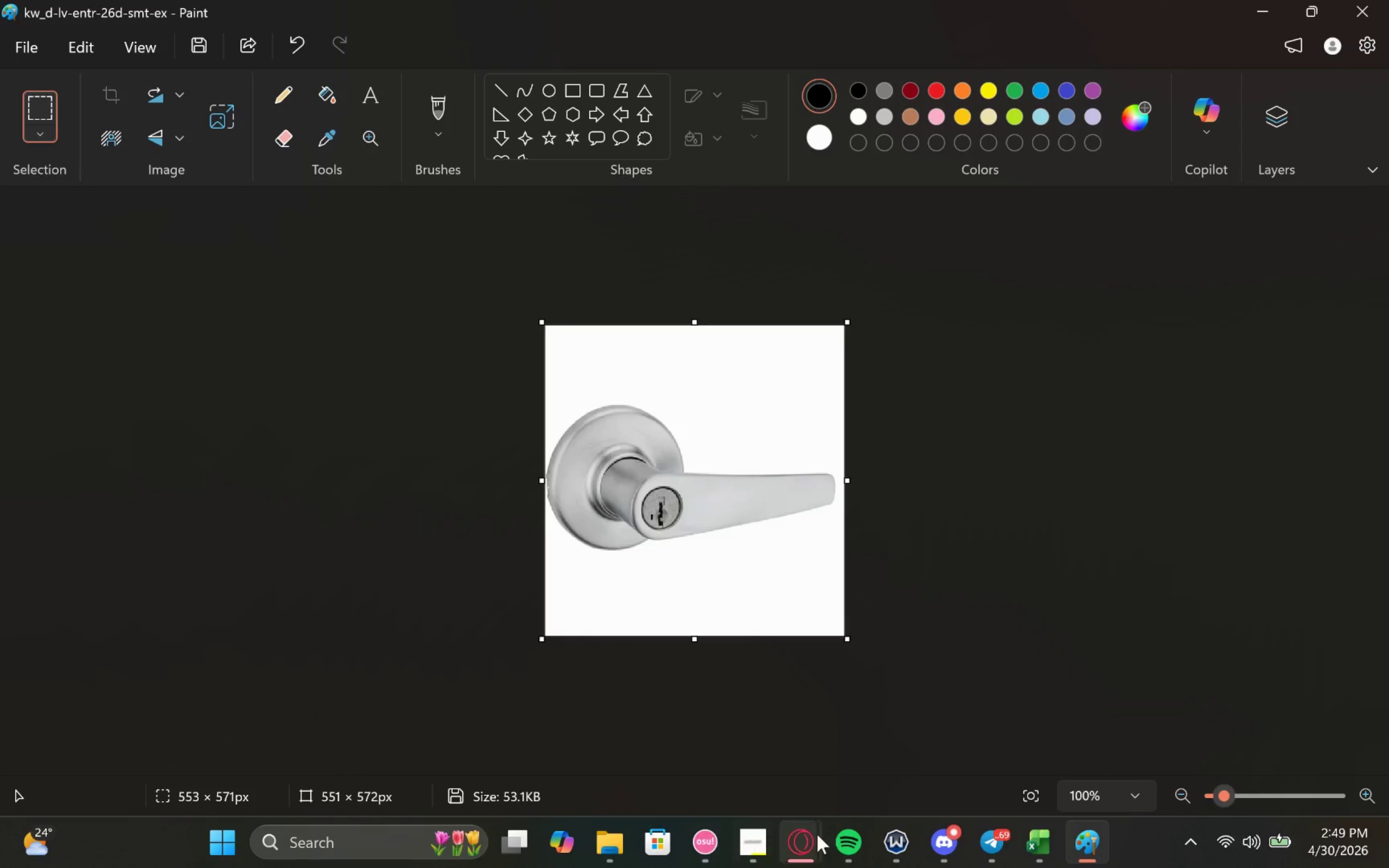 
wait(9.16)
 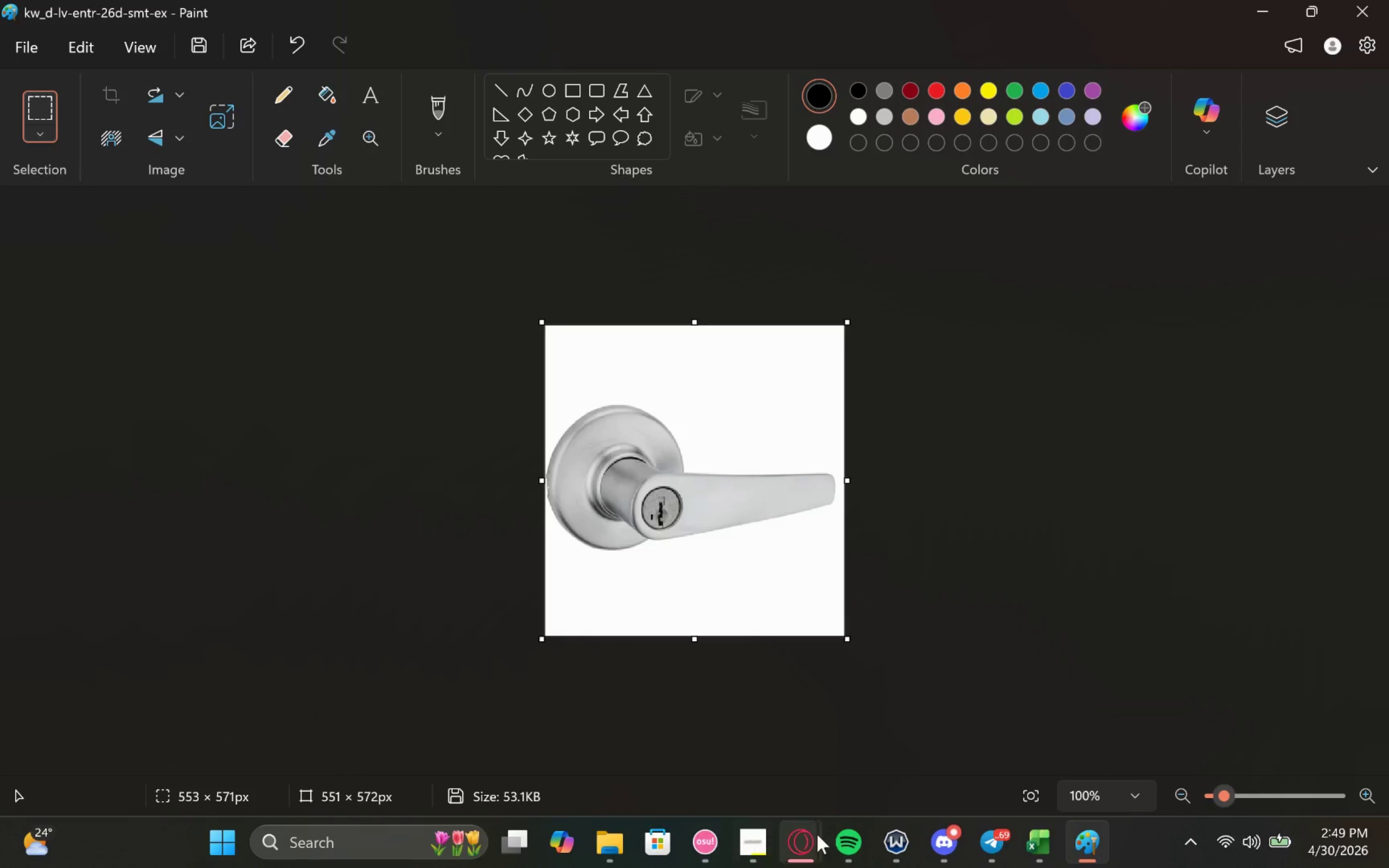 
left_click([632, 736])
 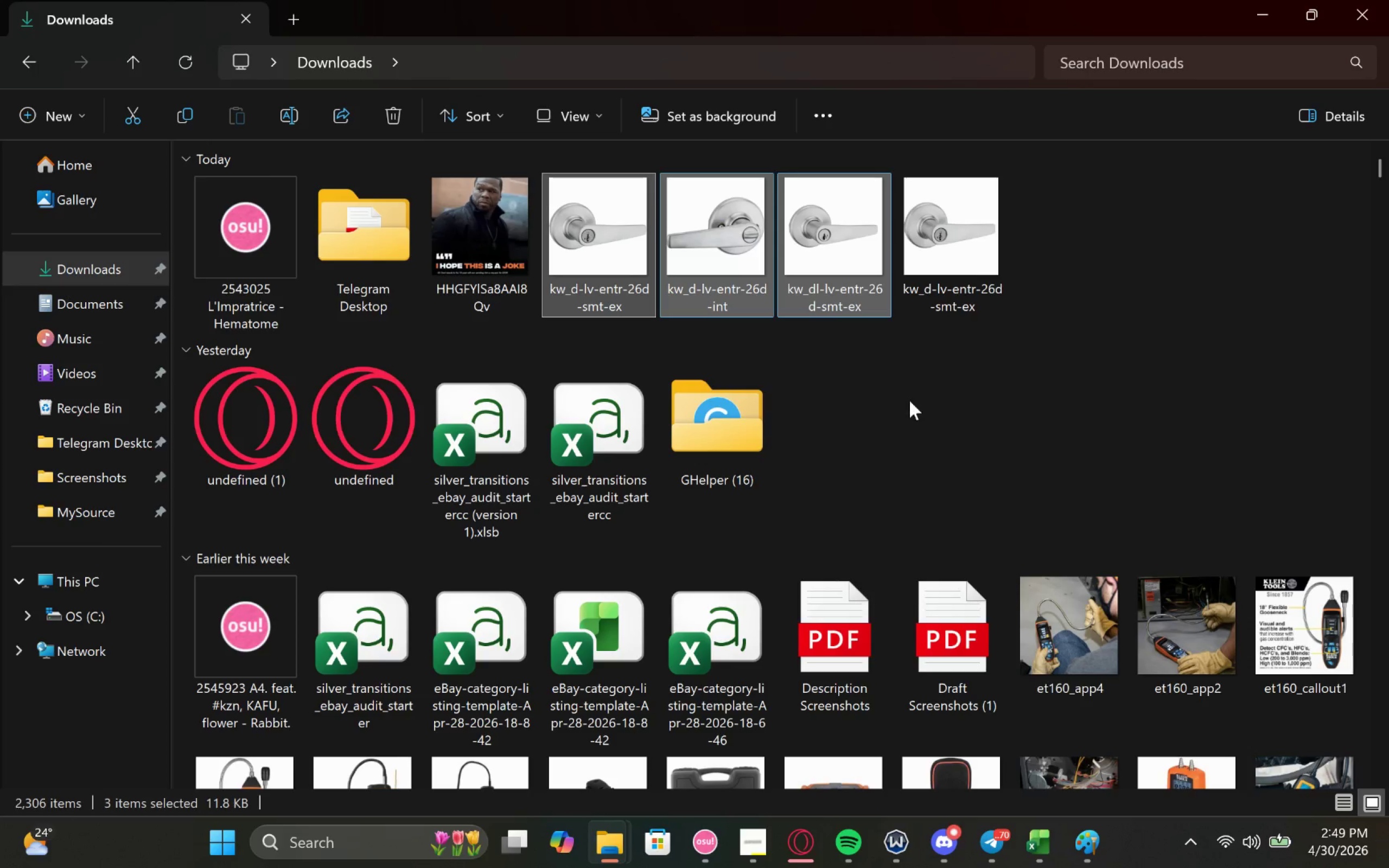 
left_click([916, 411])
 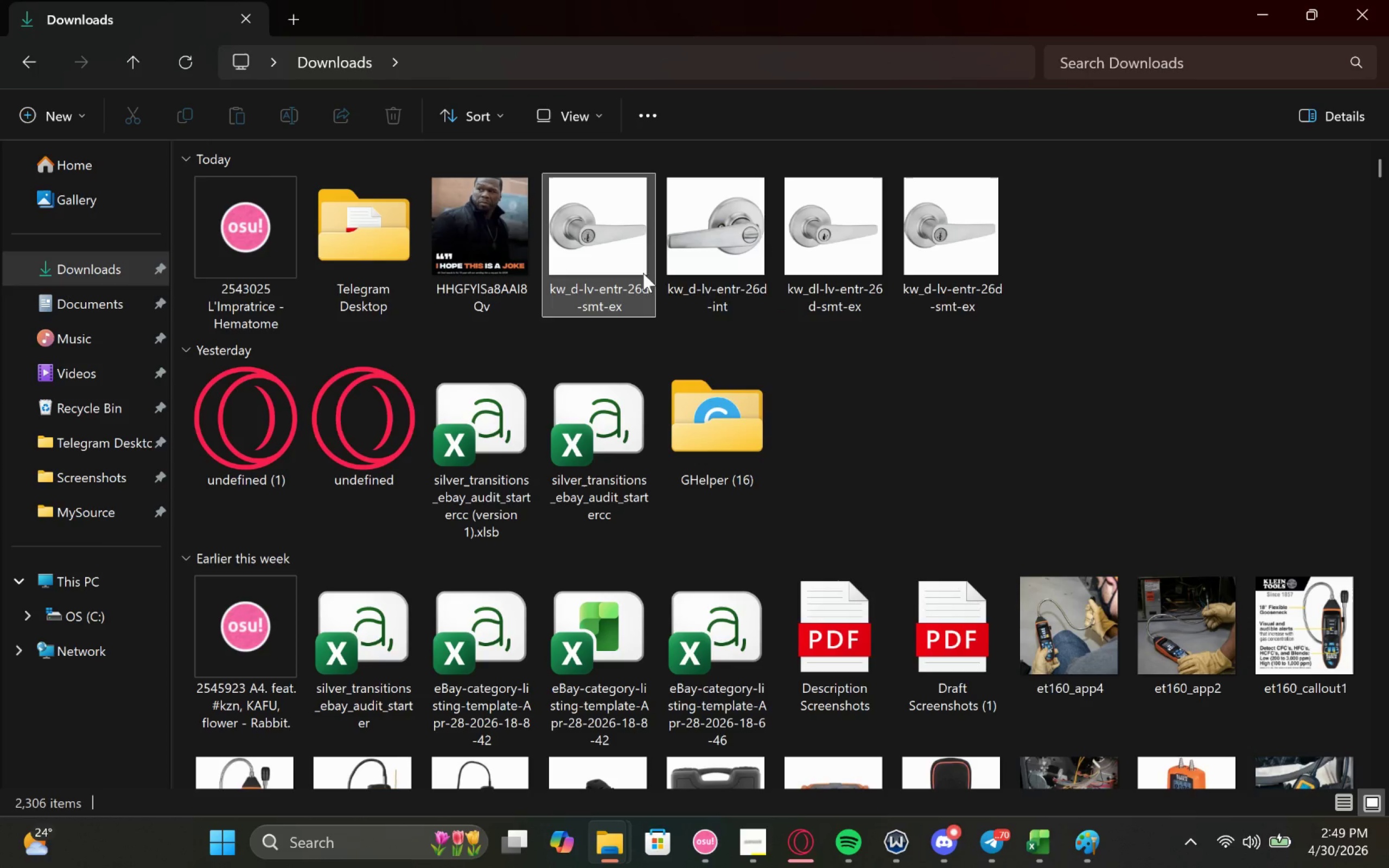 
left_click([709, 278])
 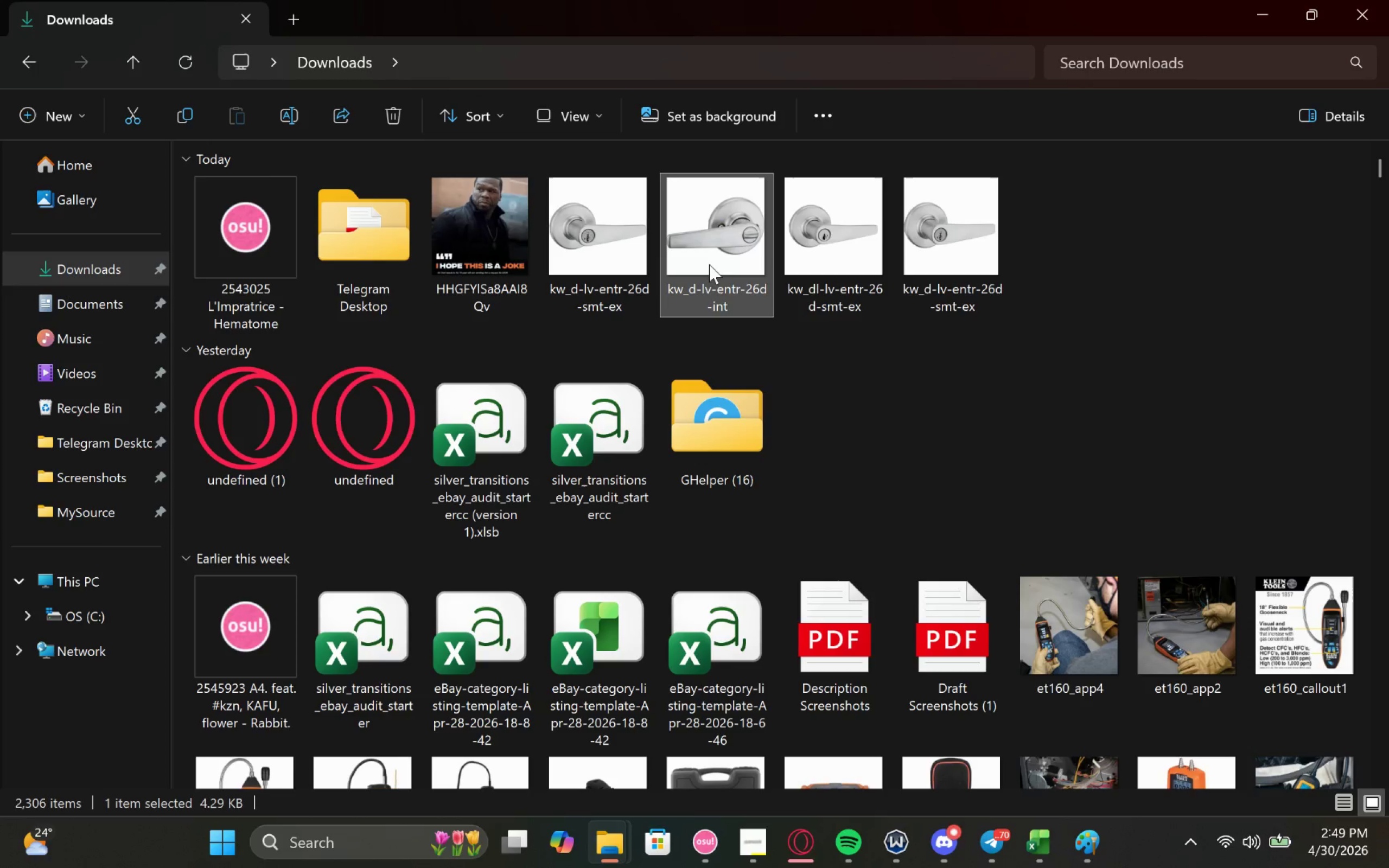 
right_click([709, 261])
 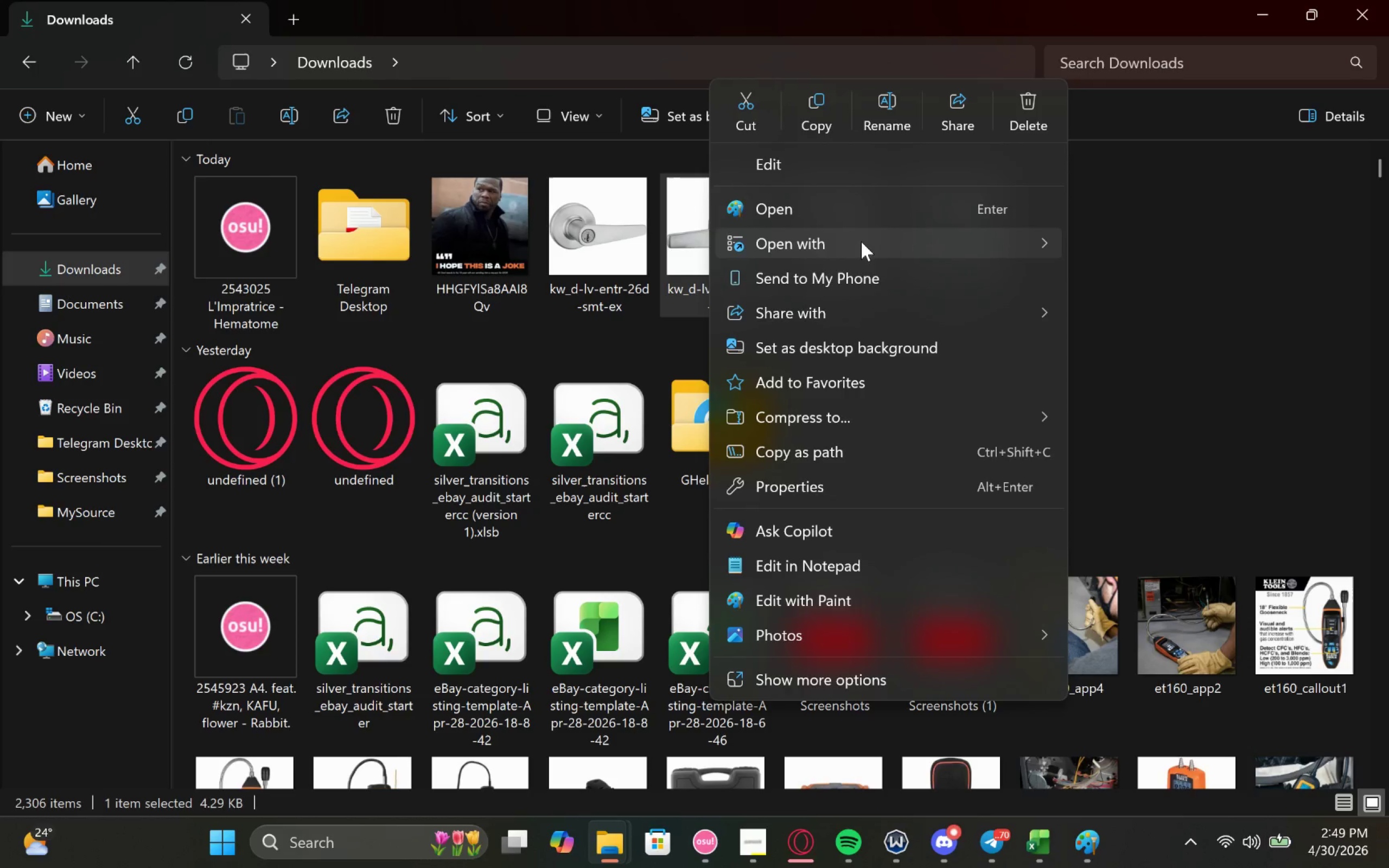 
left_click([929, 215])
 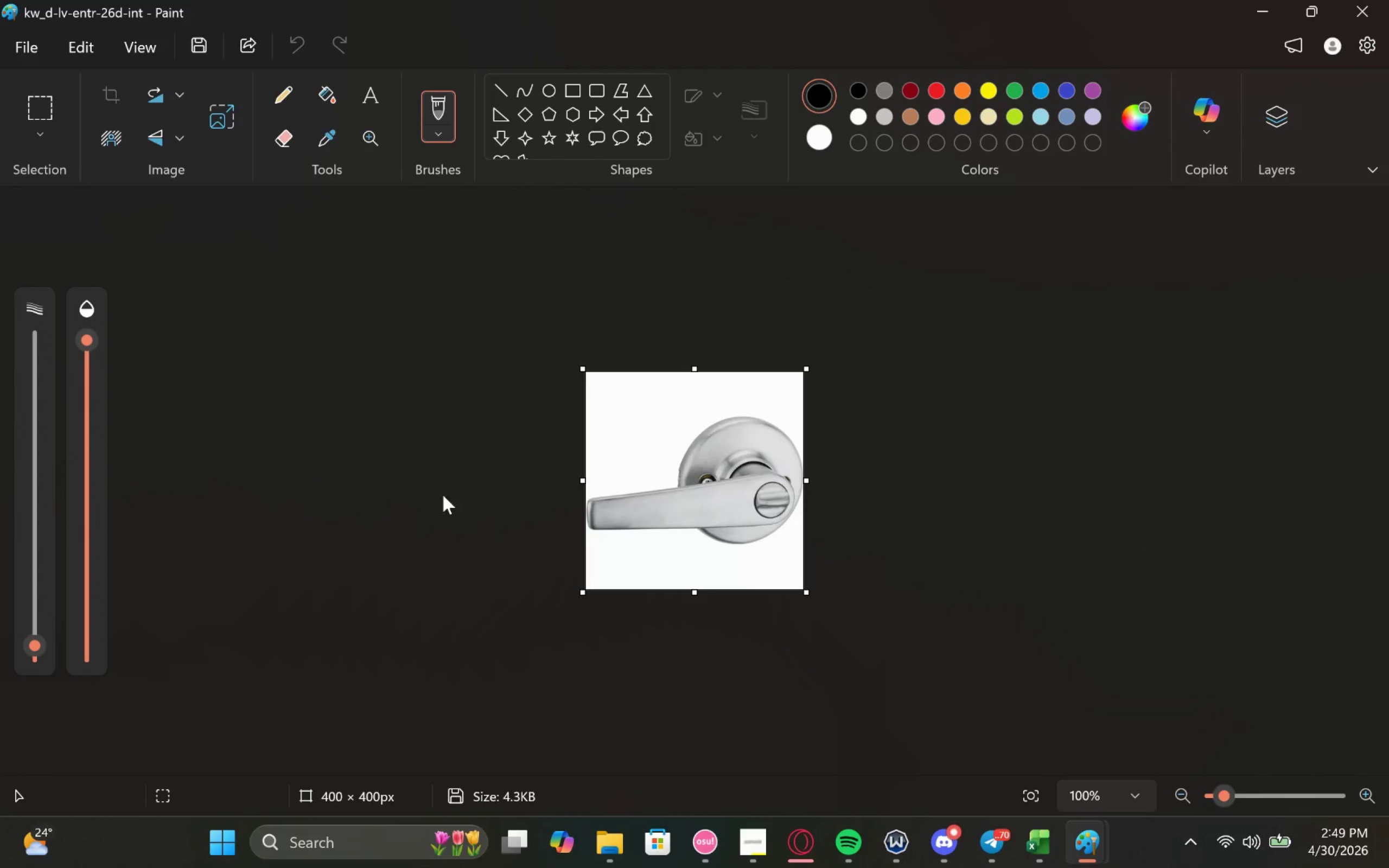 
wait(5.92)
 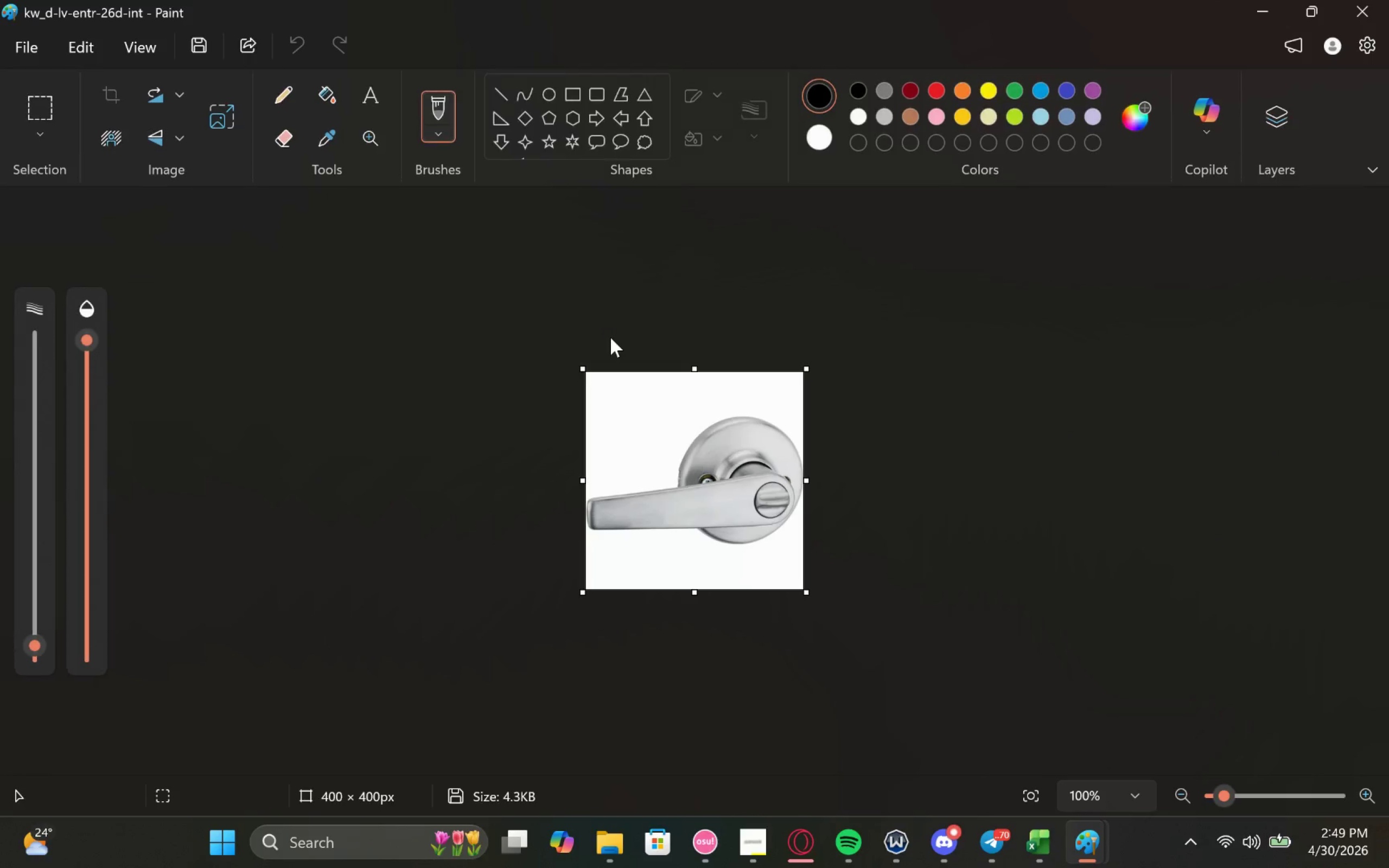 
left_click_drag(start_coordinate=[804, 592], to_coordinate=[883, 669])
 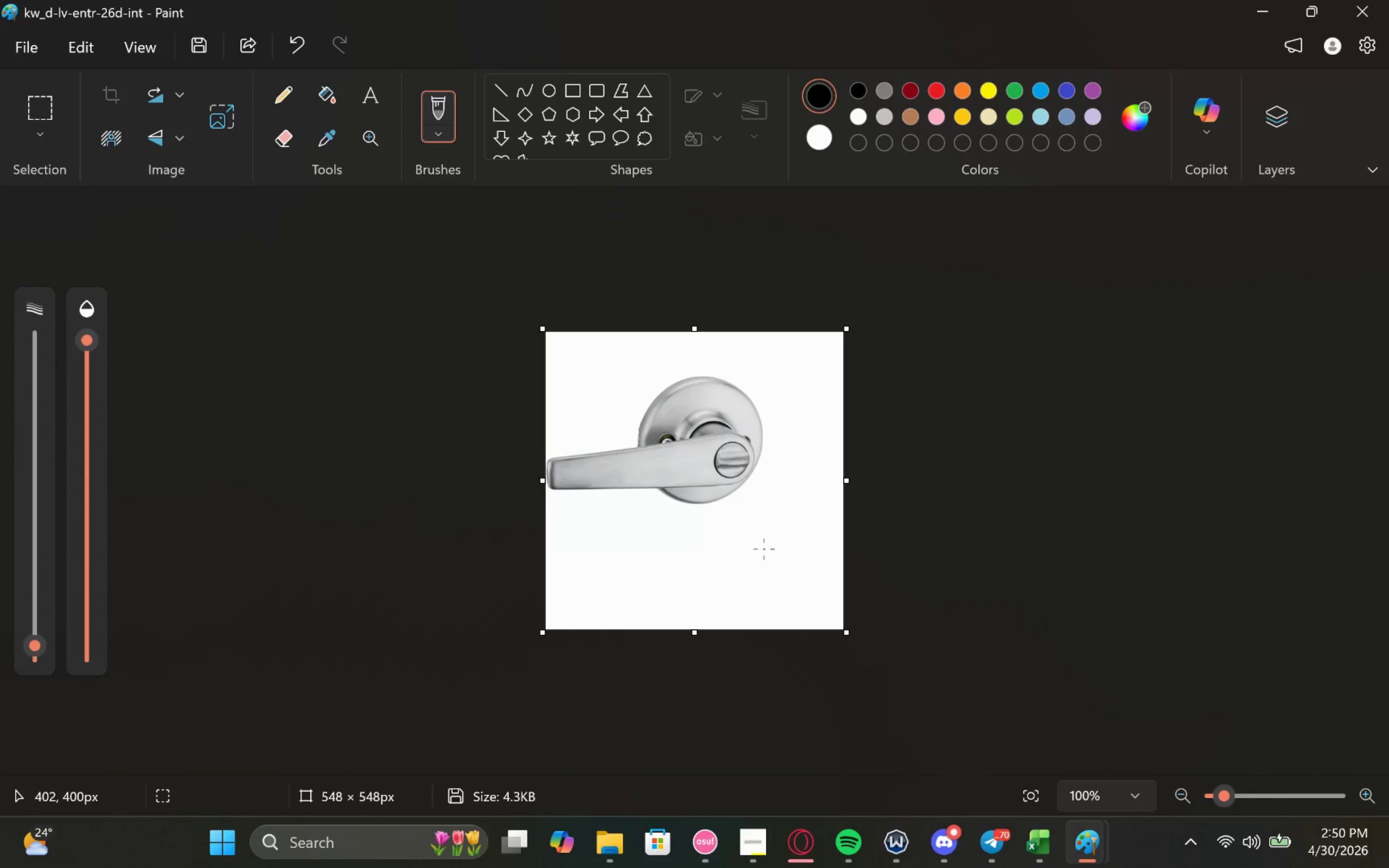 
wait(23.19)
 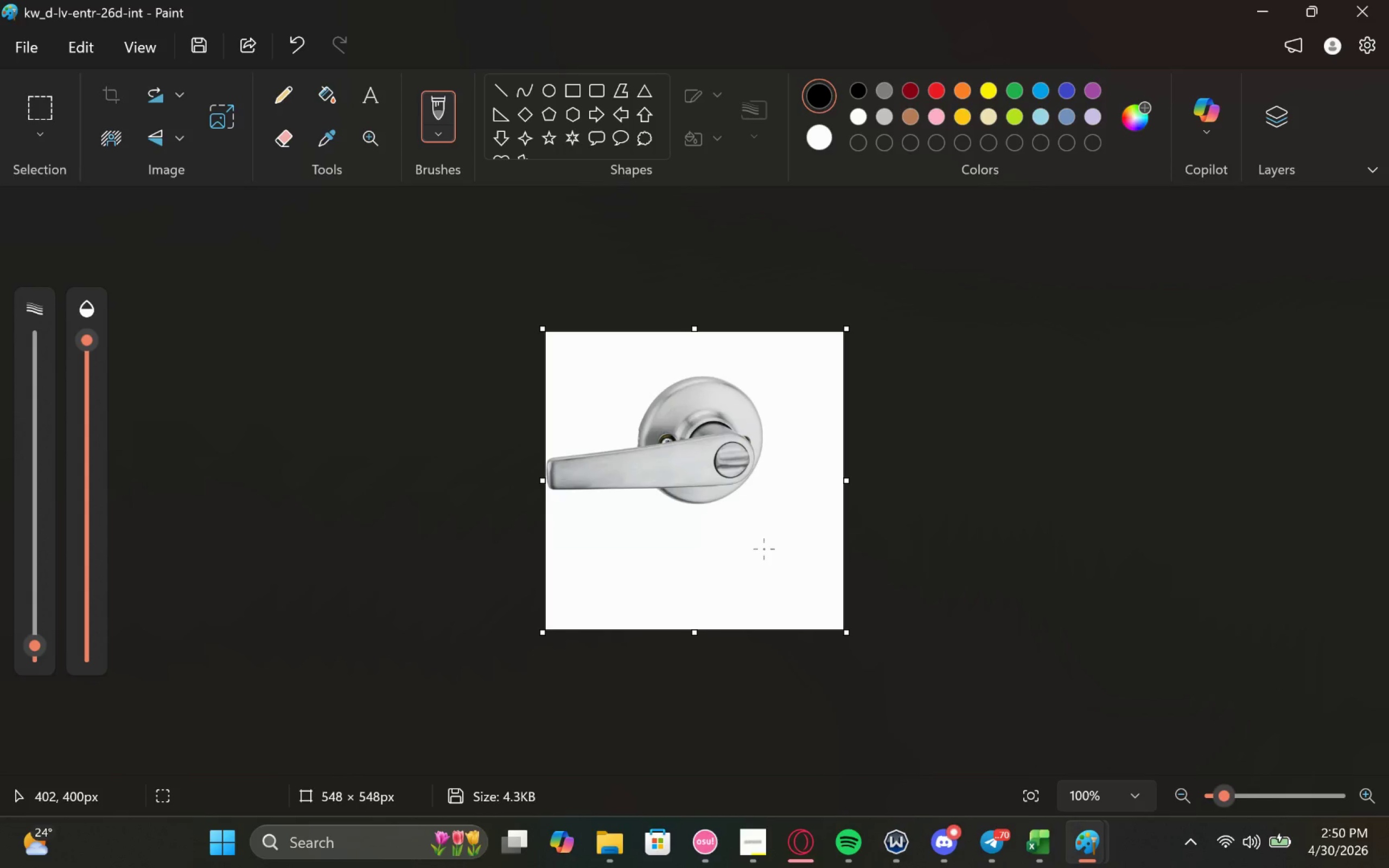 
left_click_drag(start_coordinate=[763, 550], to_coordinate=[507, 318])
 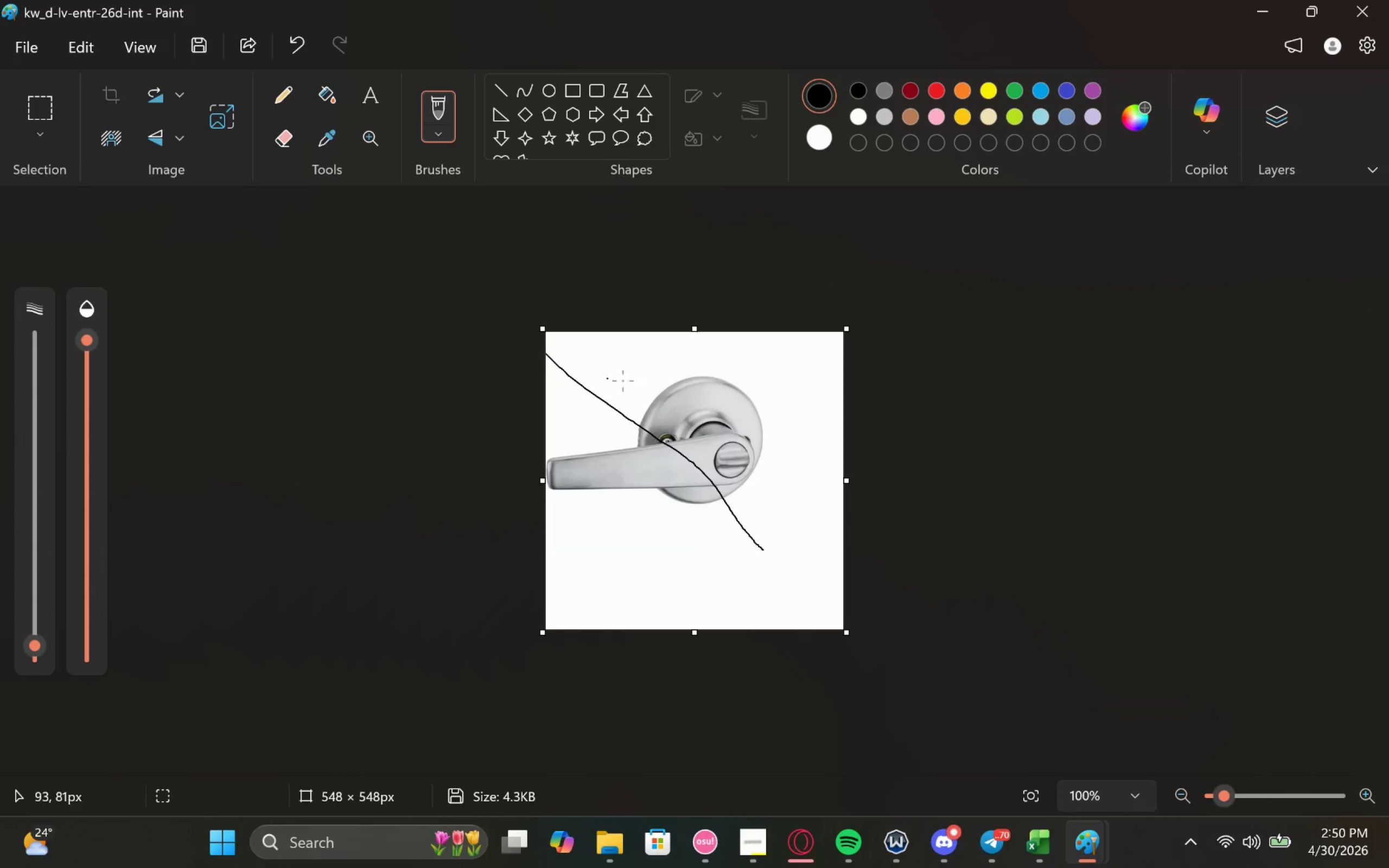 
key(Control+Z)
 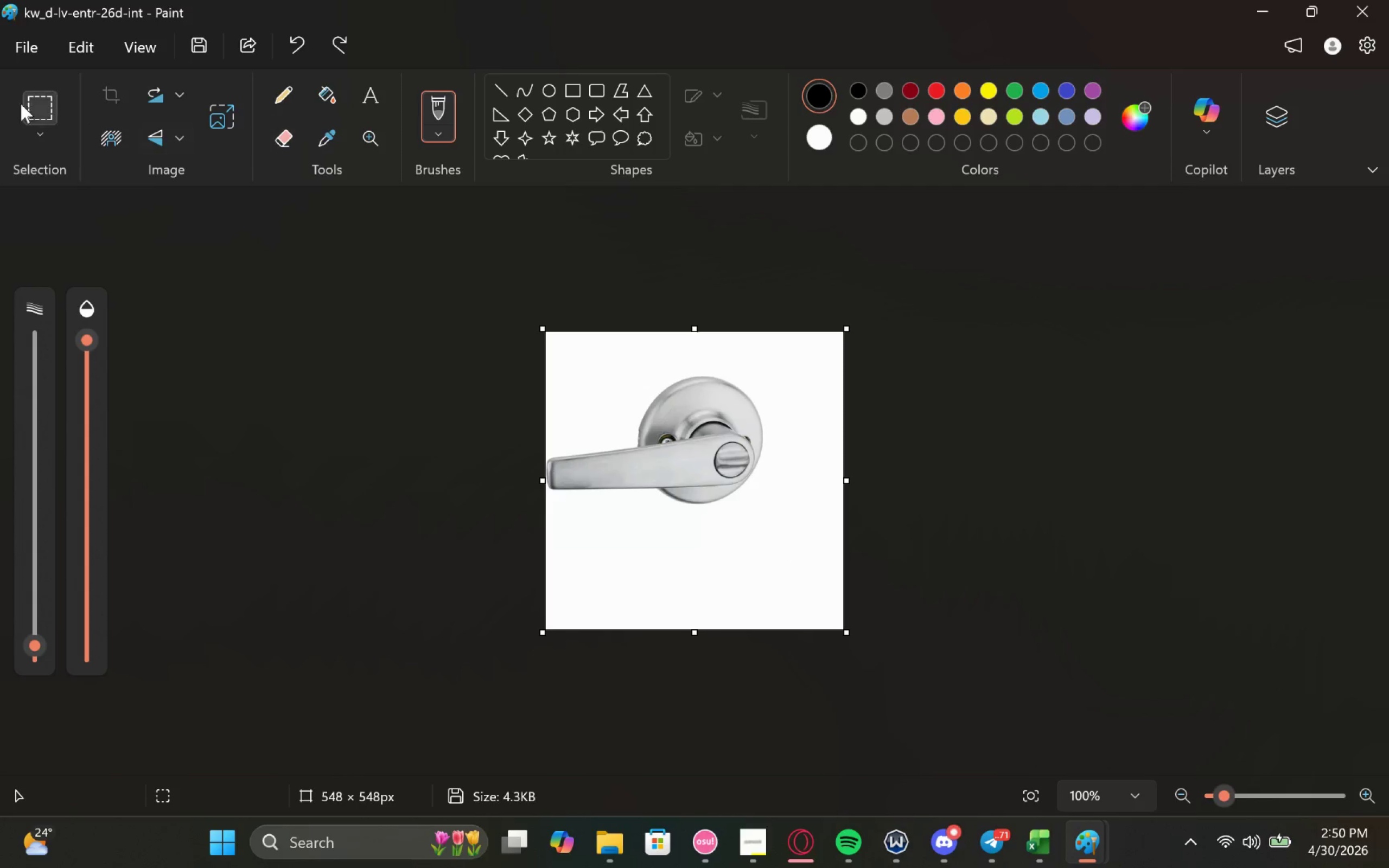 
left_click([24, 98])
 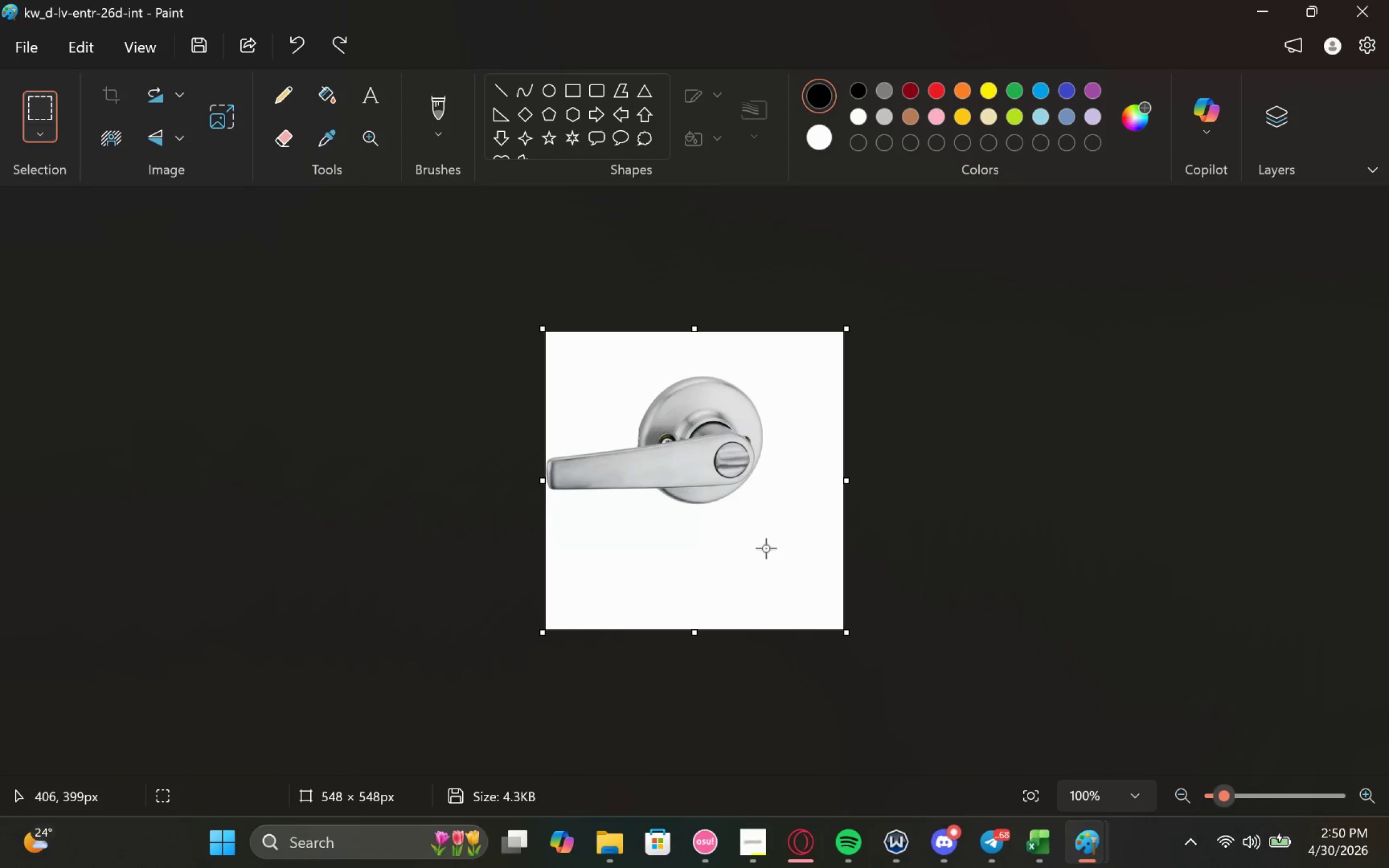 
wait(17.73)
 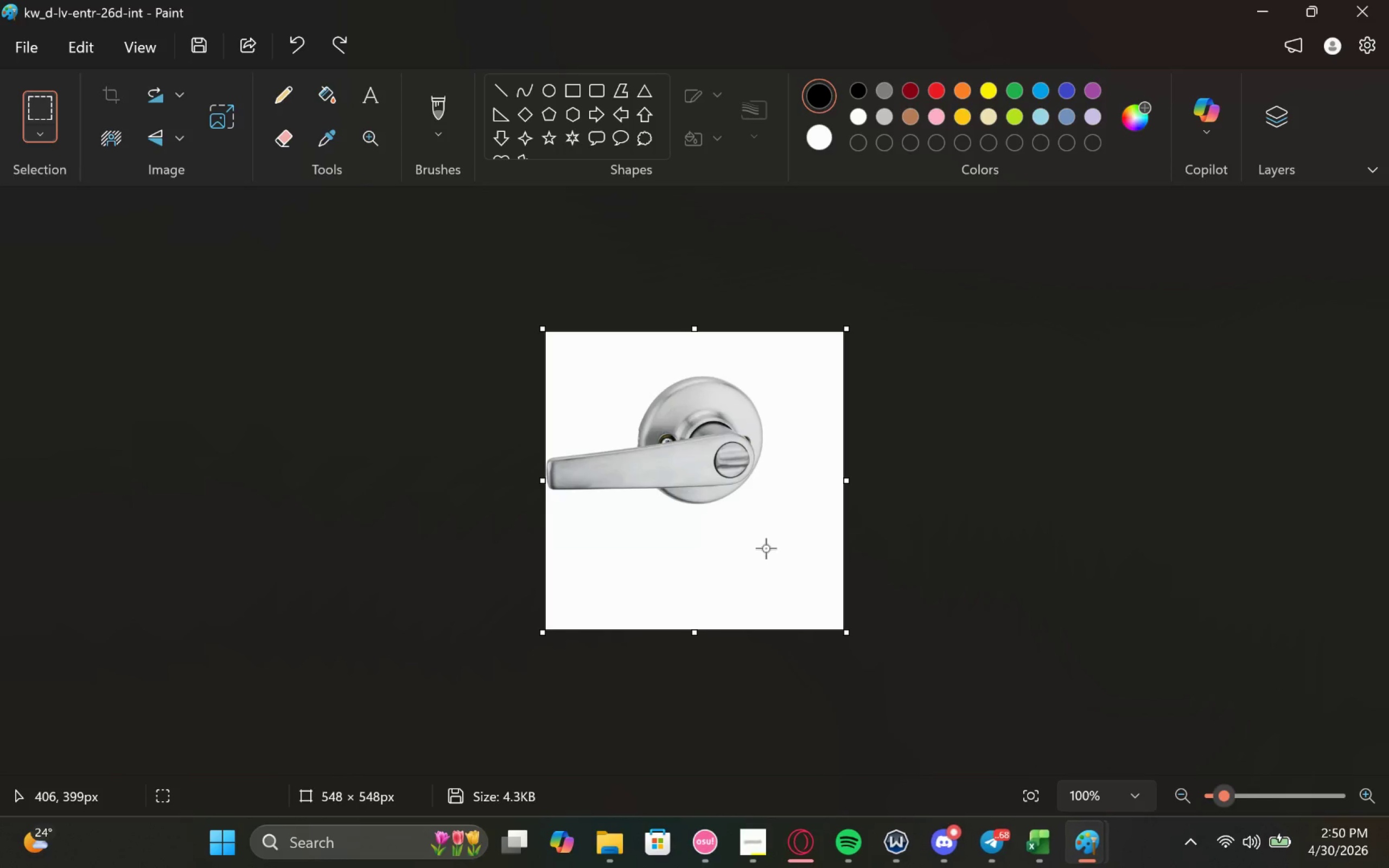 
left_click_drag(start_coordinate=[763, 549], to_coordinate=[419, 229])
 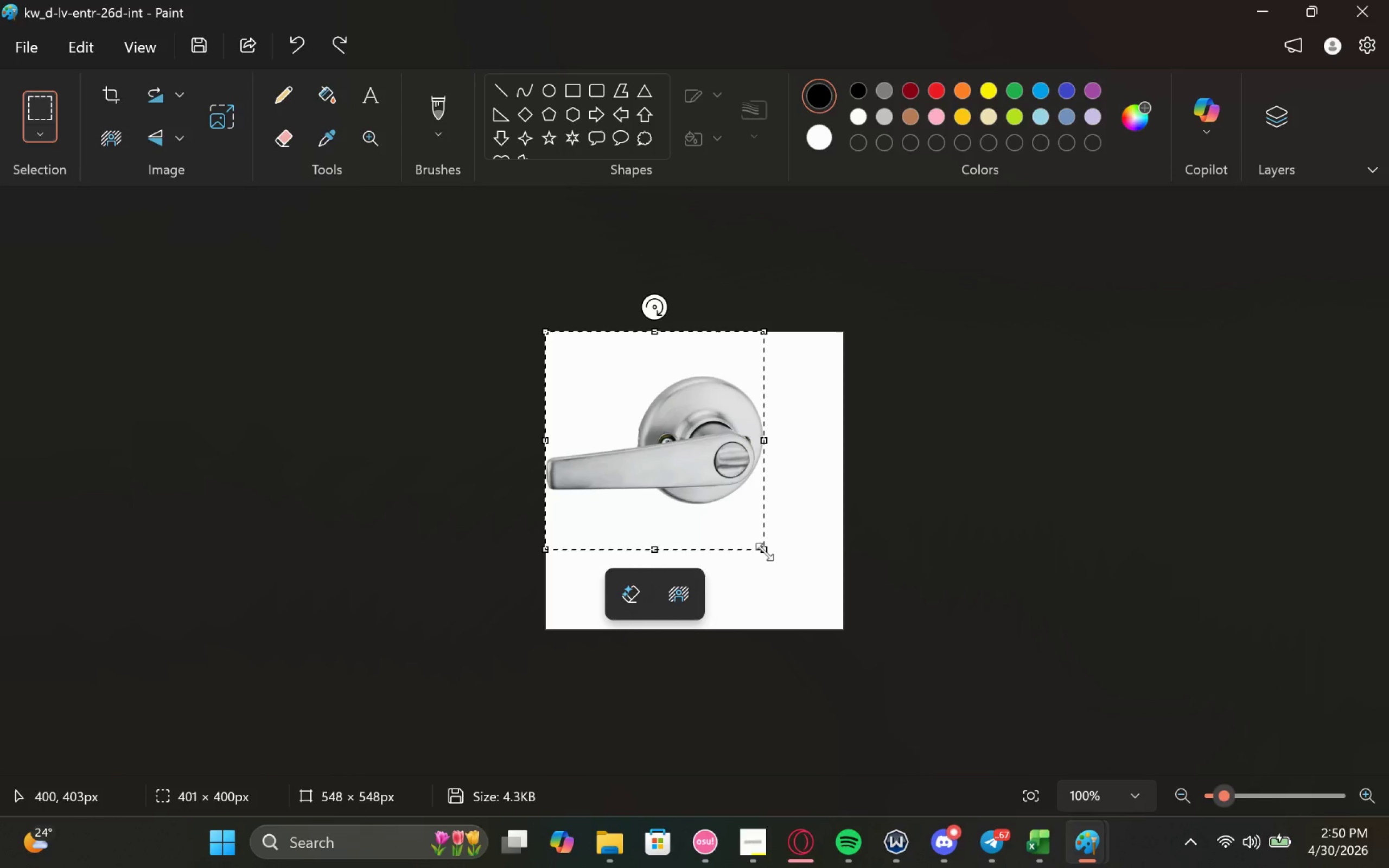 
left_click_drag(start_coordinate=[766, 552], to_coordinate=[843, 628])
 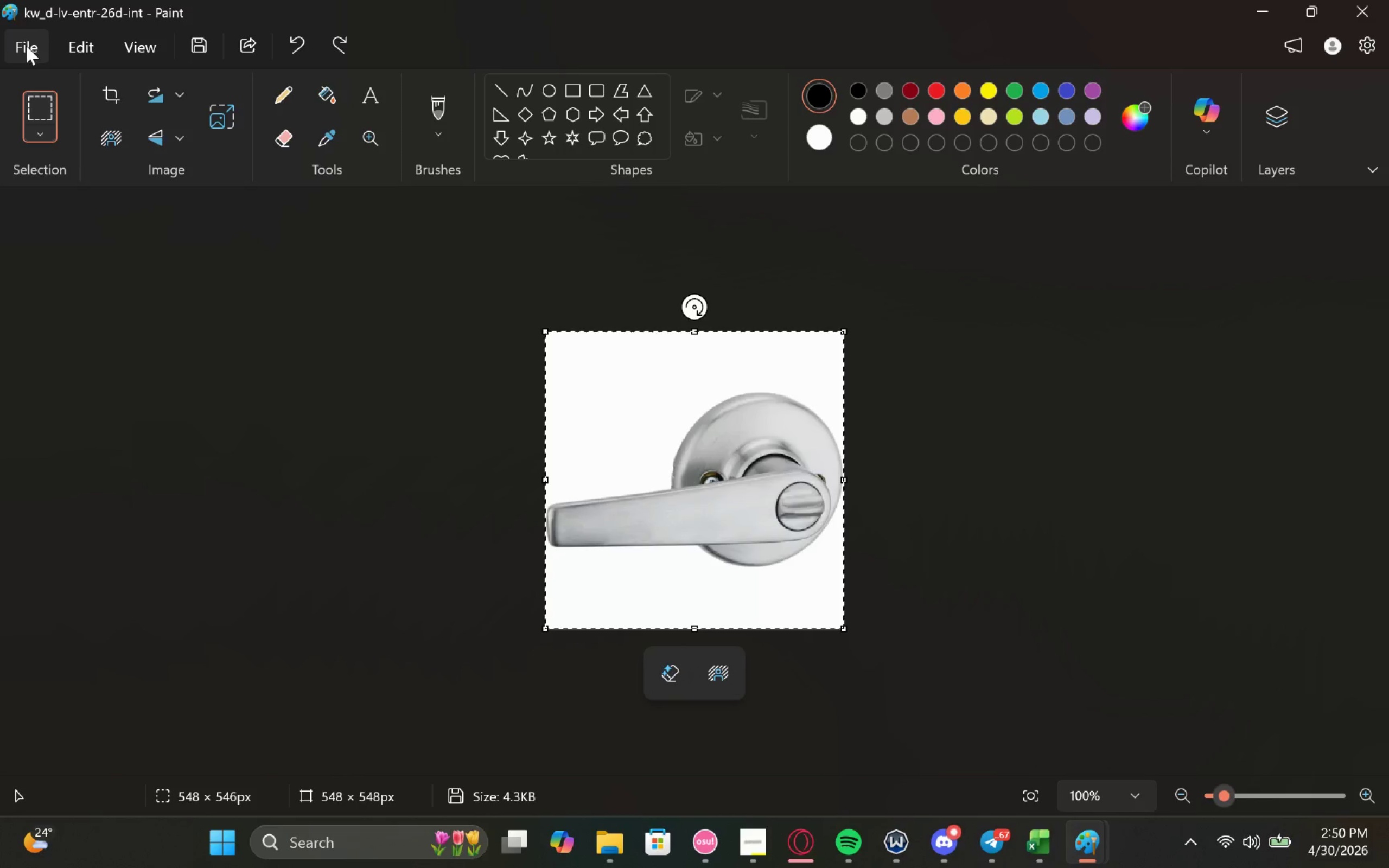 
left_click([148, 213])
 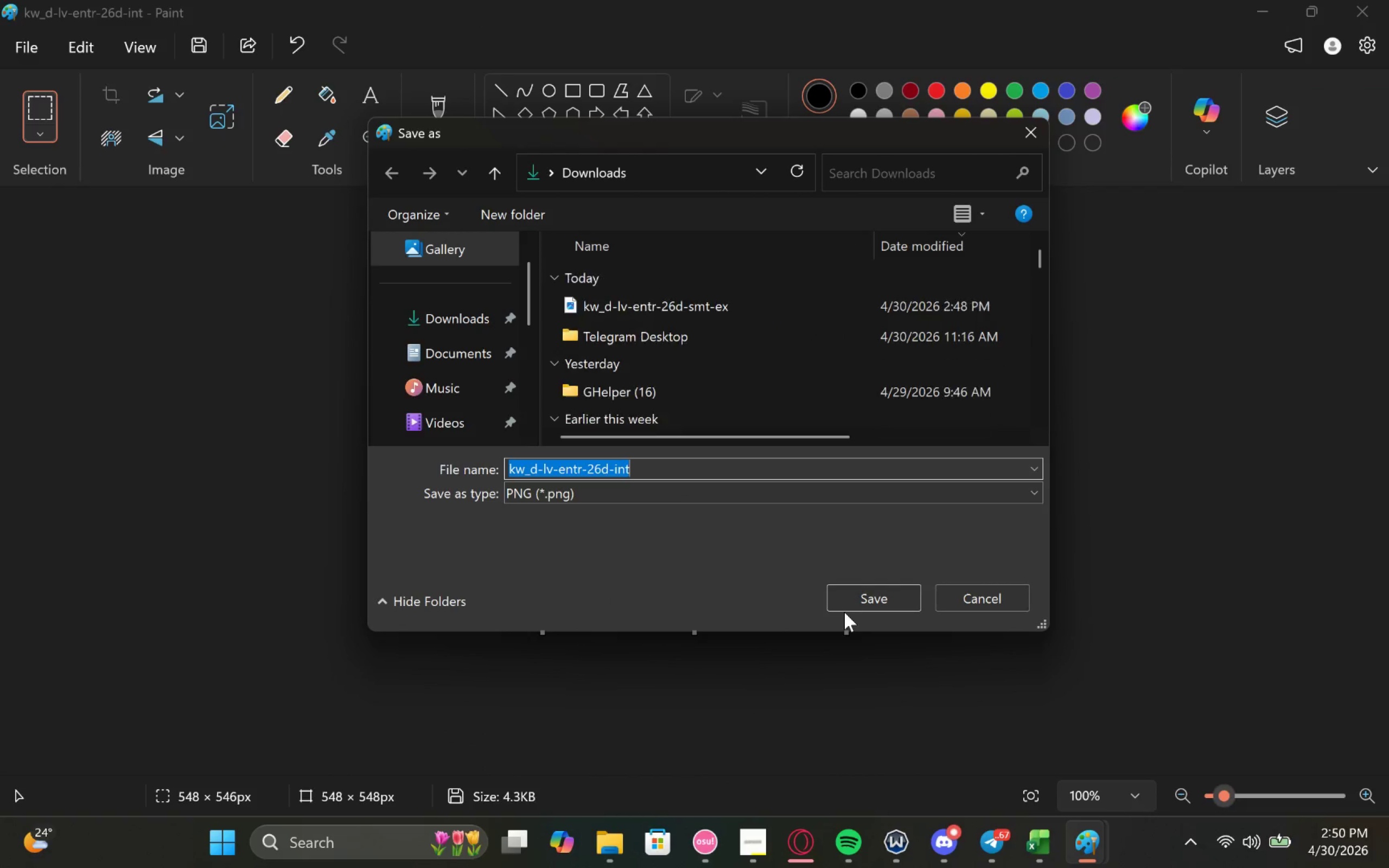 
left_click([895, 607])
 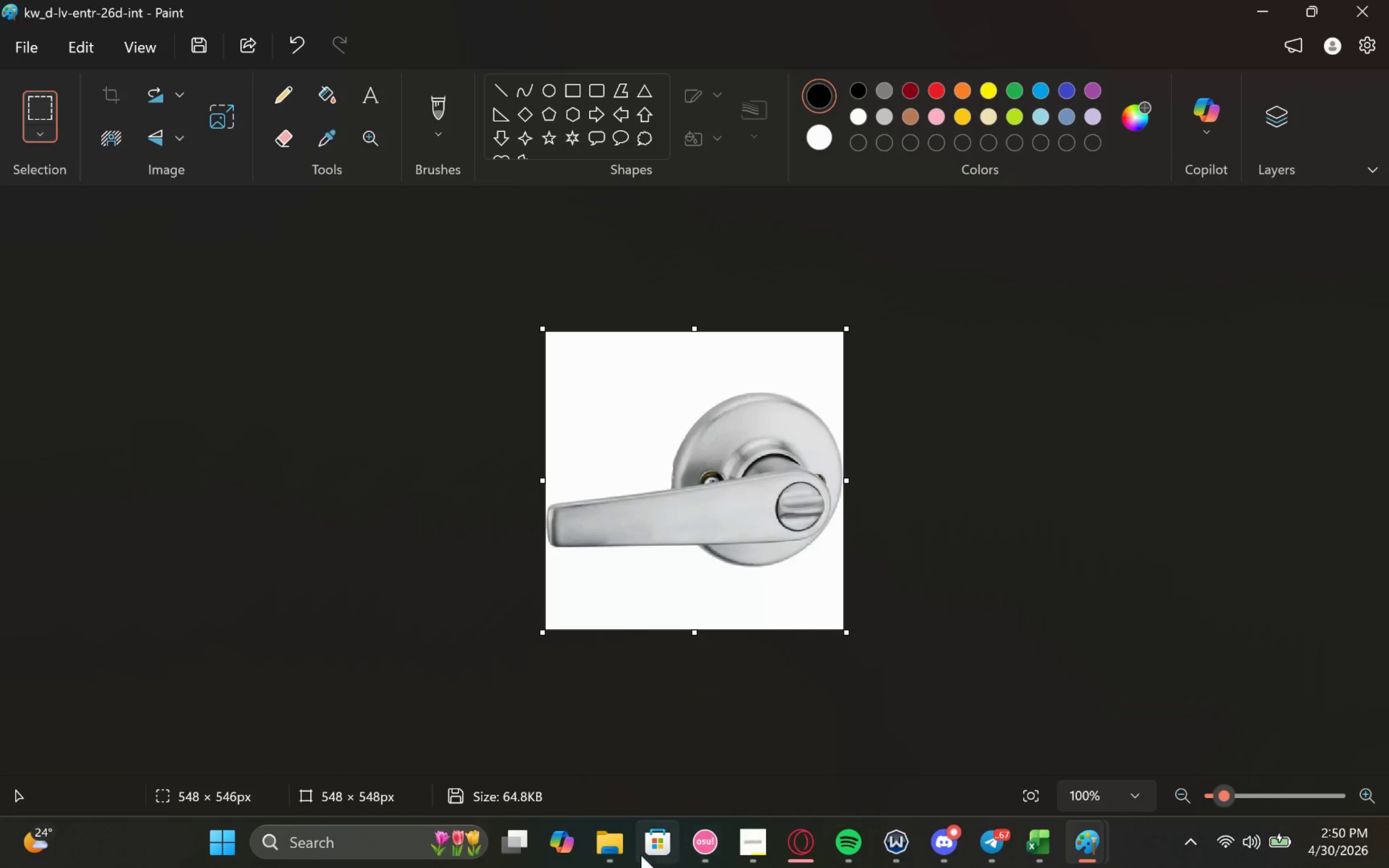 
left_click([860, 779])
 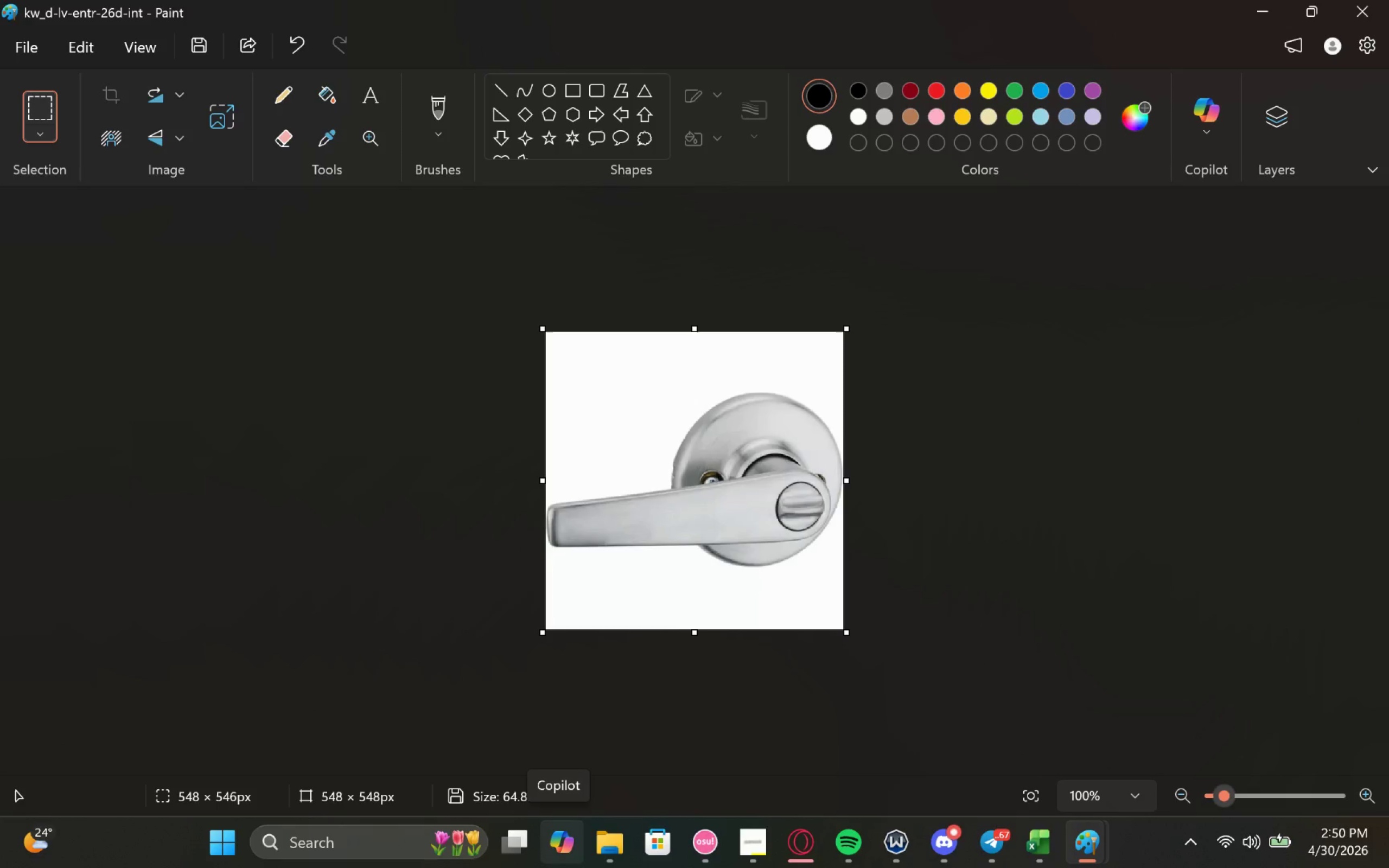 
wait(5.84)
 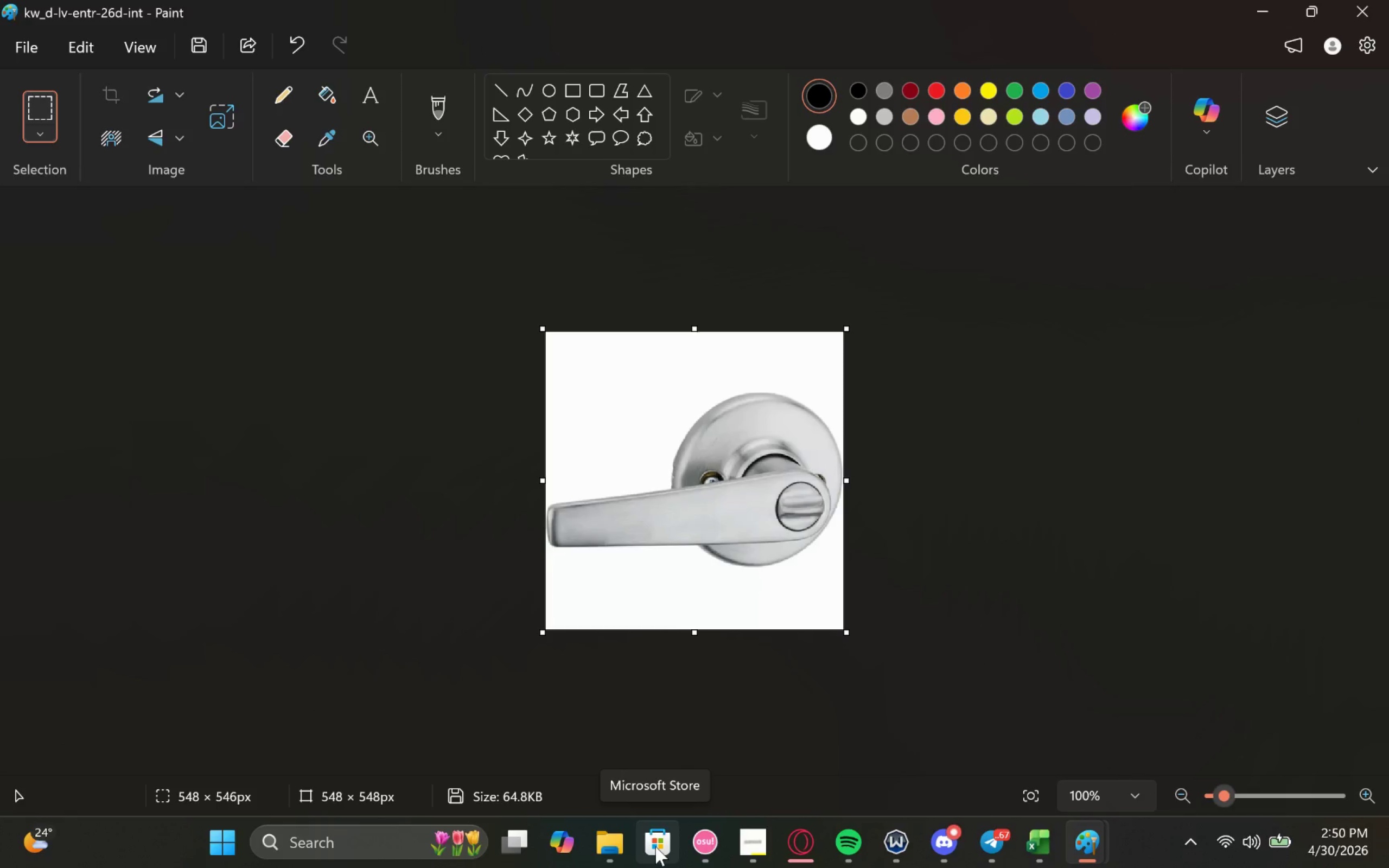 
left_click([688, 750])
 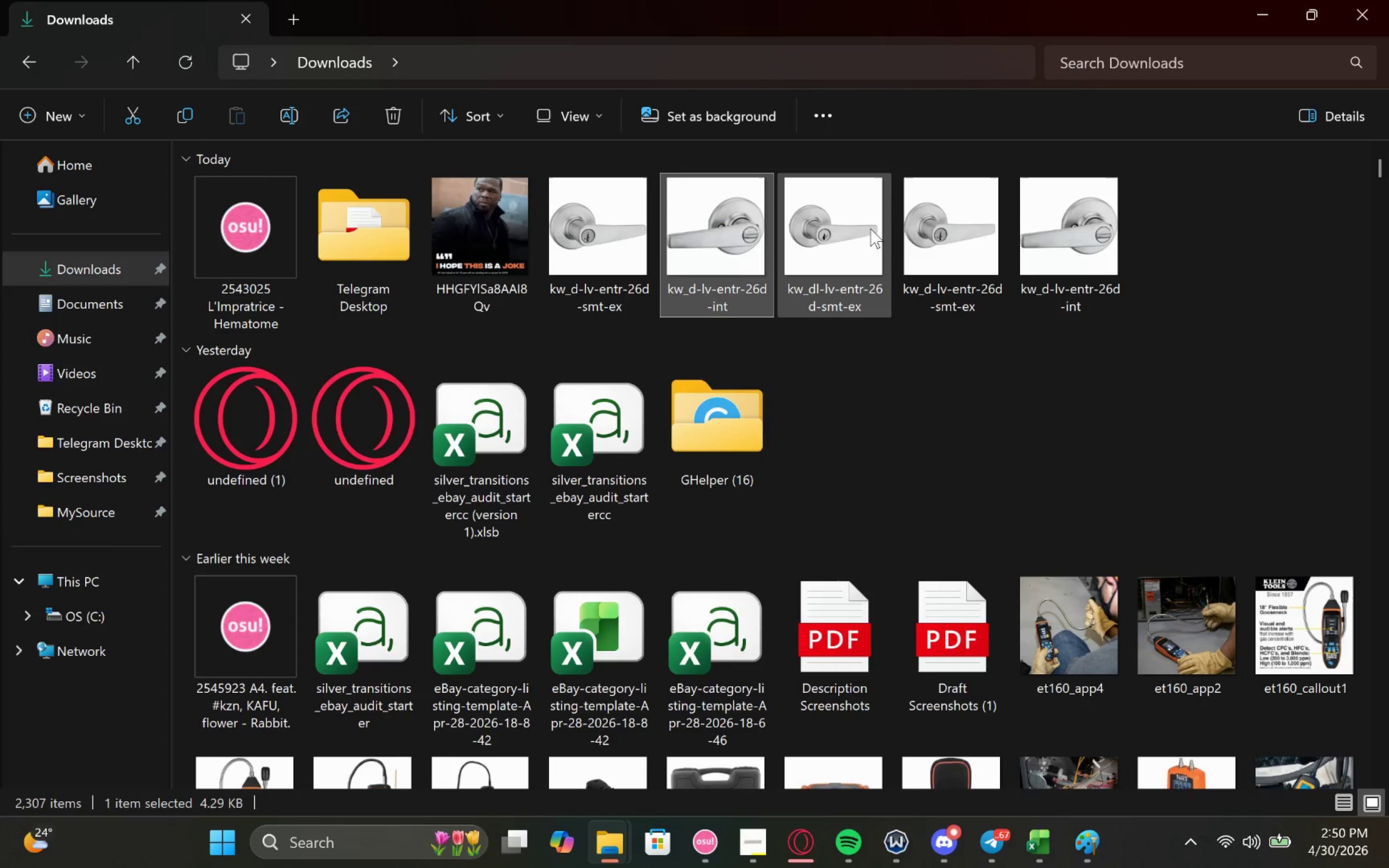 
left_click([845, 224])
 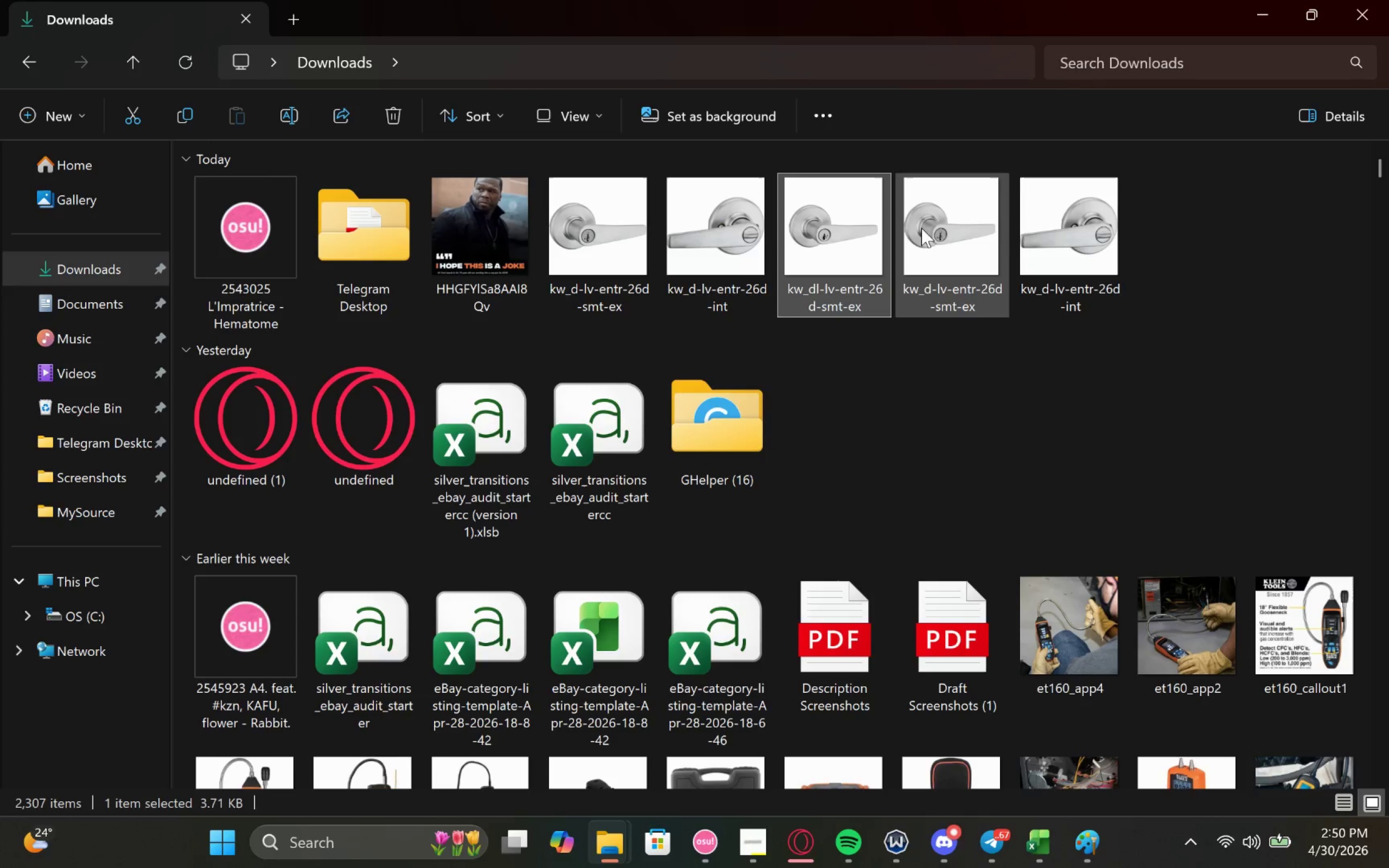 
left_click([939, 259])
 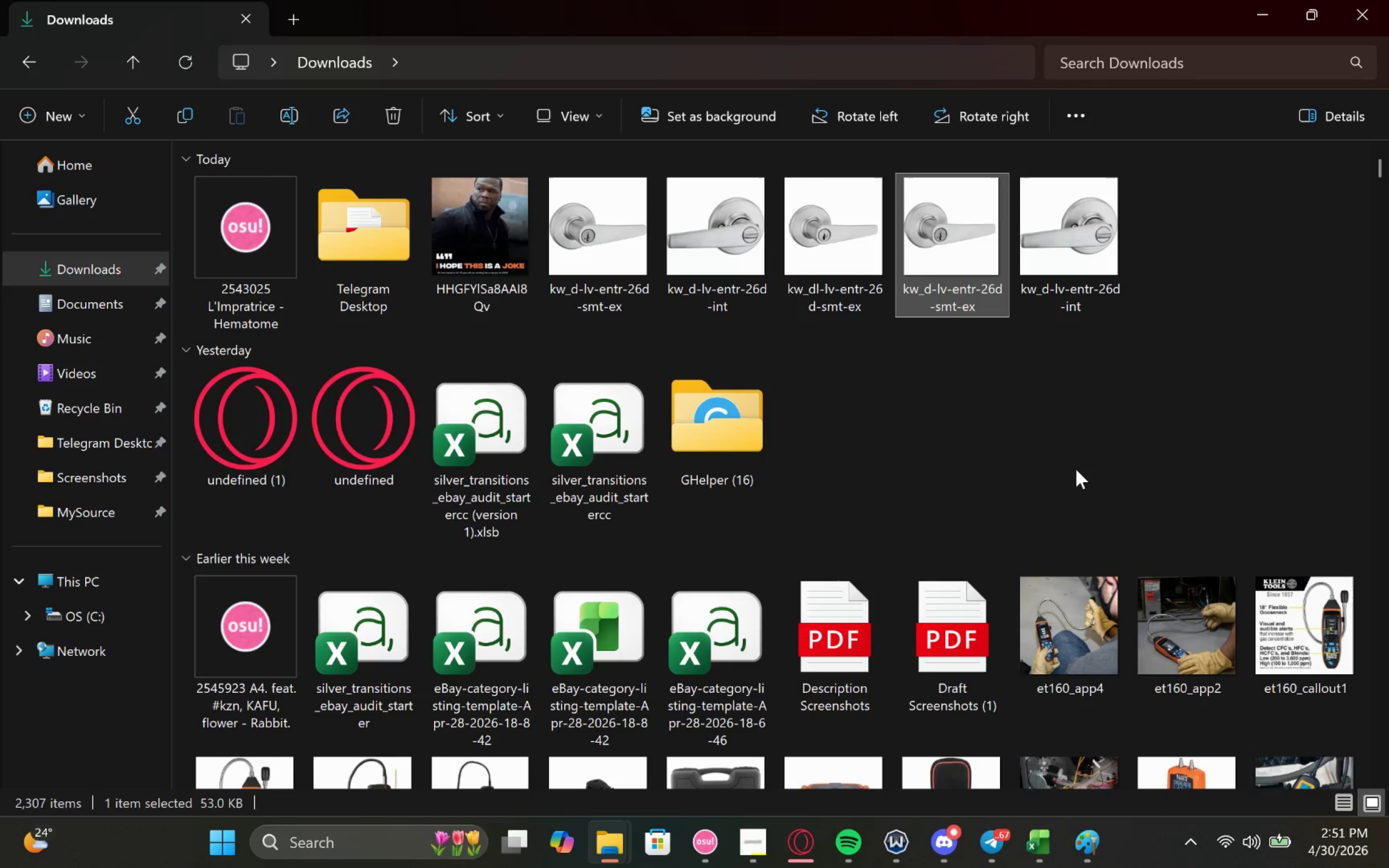 
wait(8.75)
 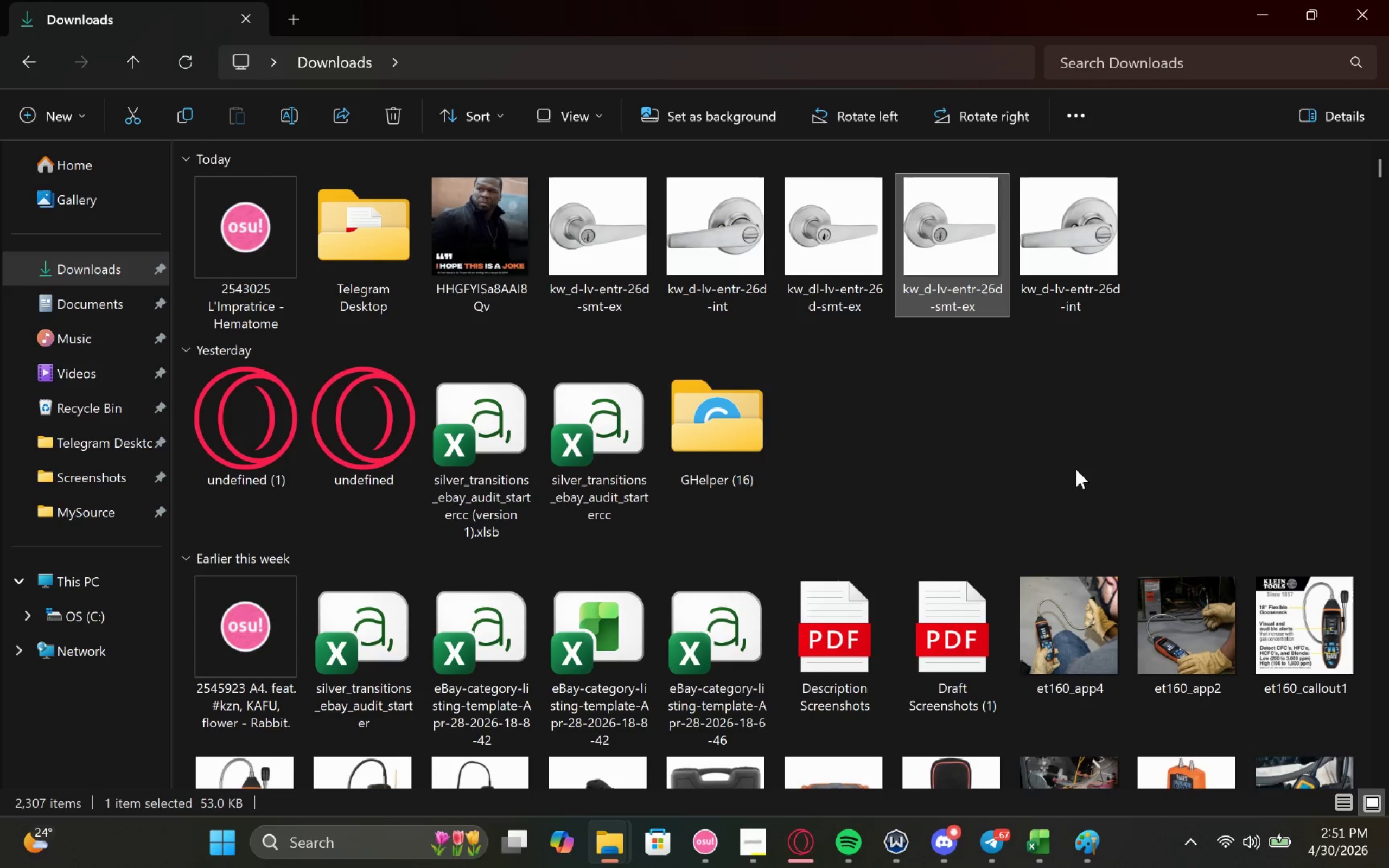 
left_click([842, 258])
 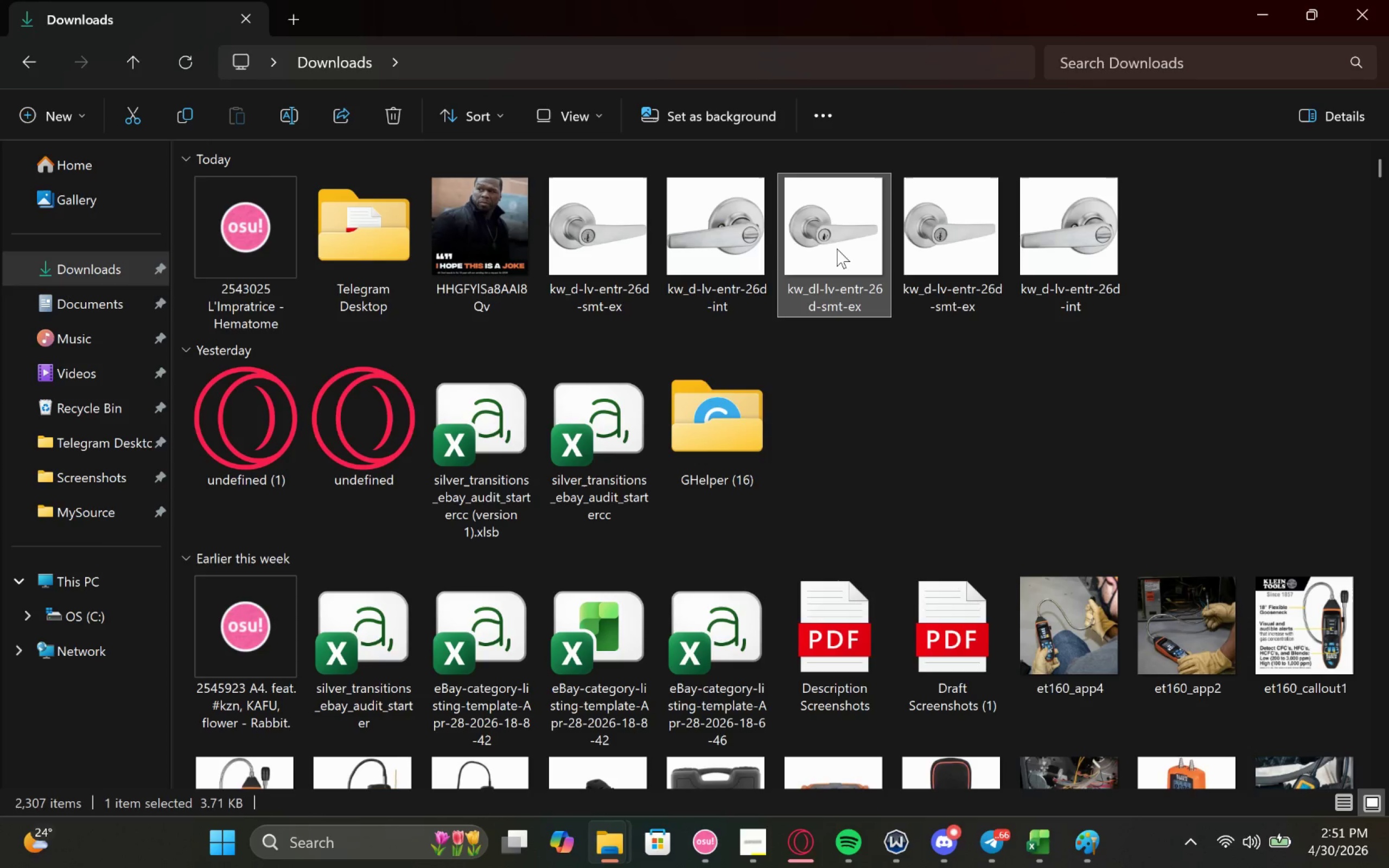 
right_click([837, 246])
 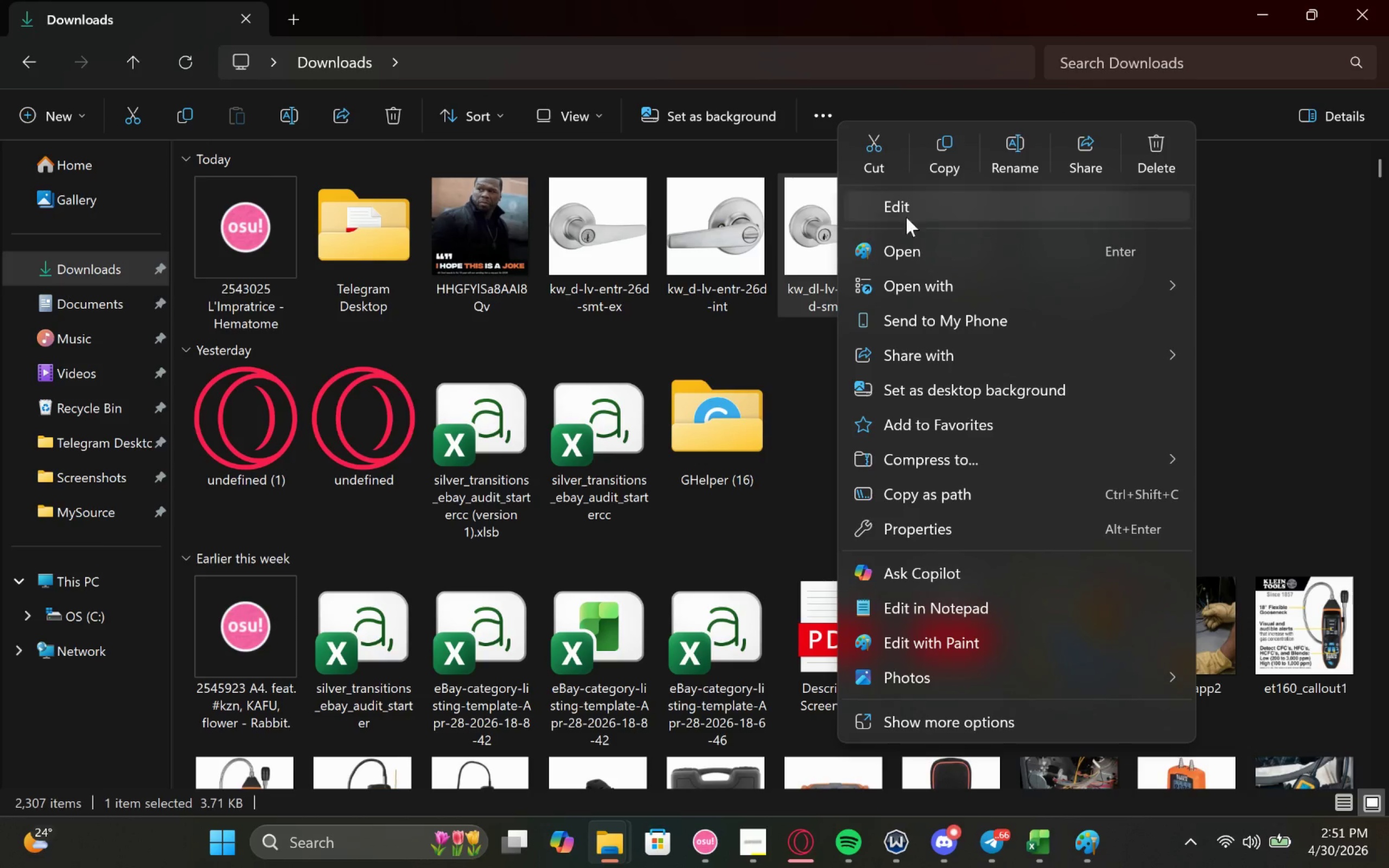 
left_click([930, 254])
 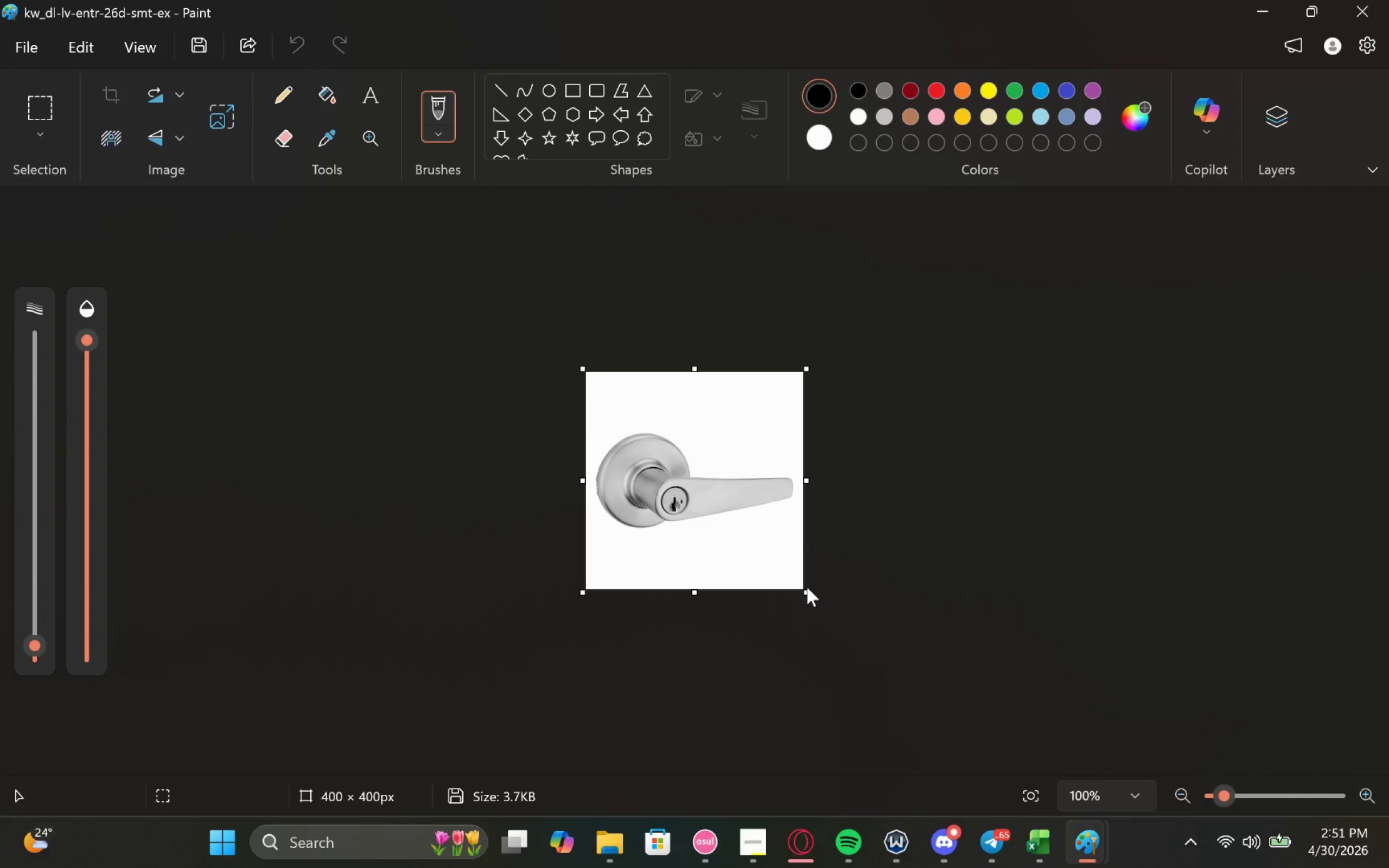 
left_click_drag(start_coordinate=[815, 598], to_coordinate=[885, 671])
 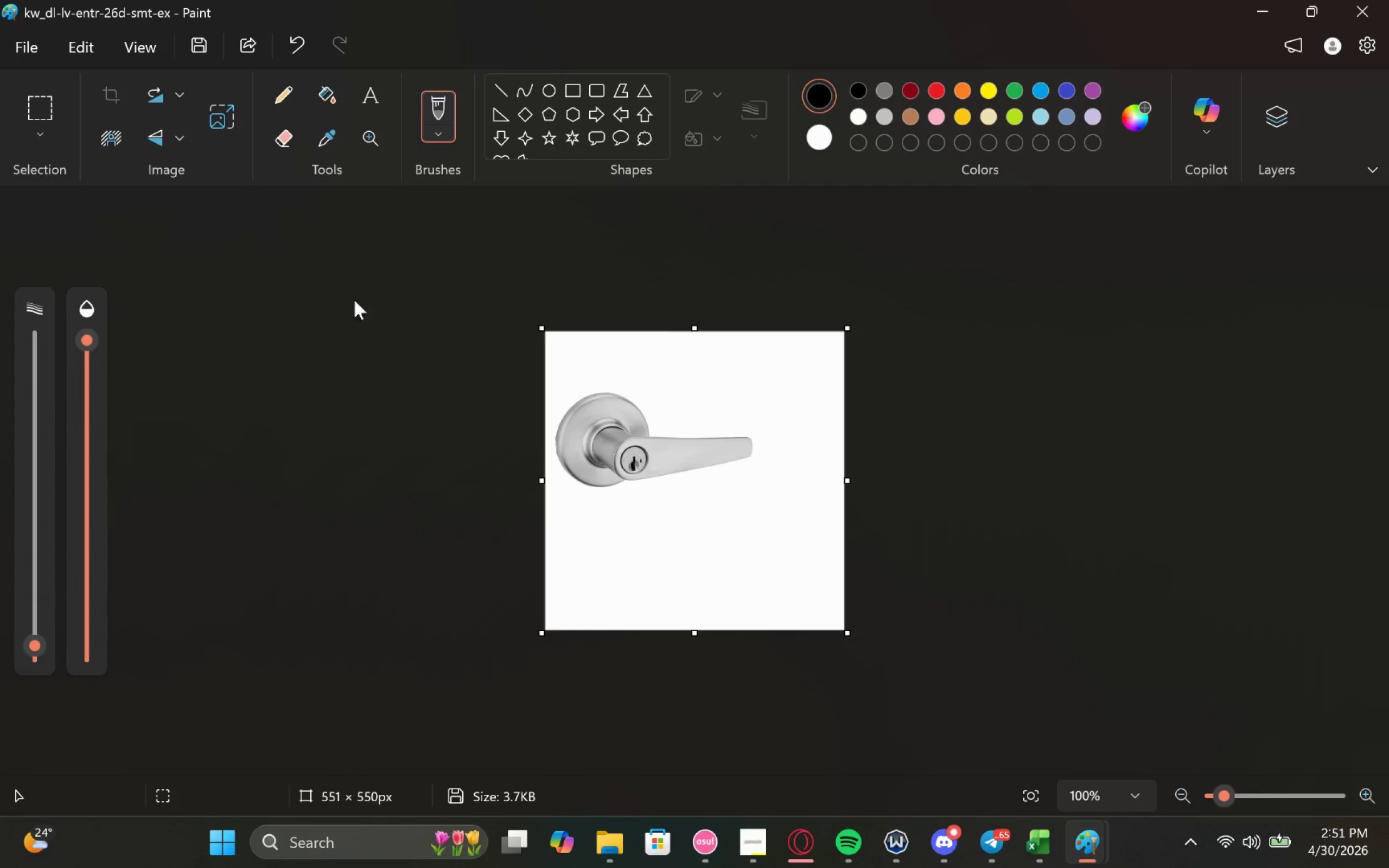 
left_click([18, 94])
 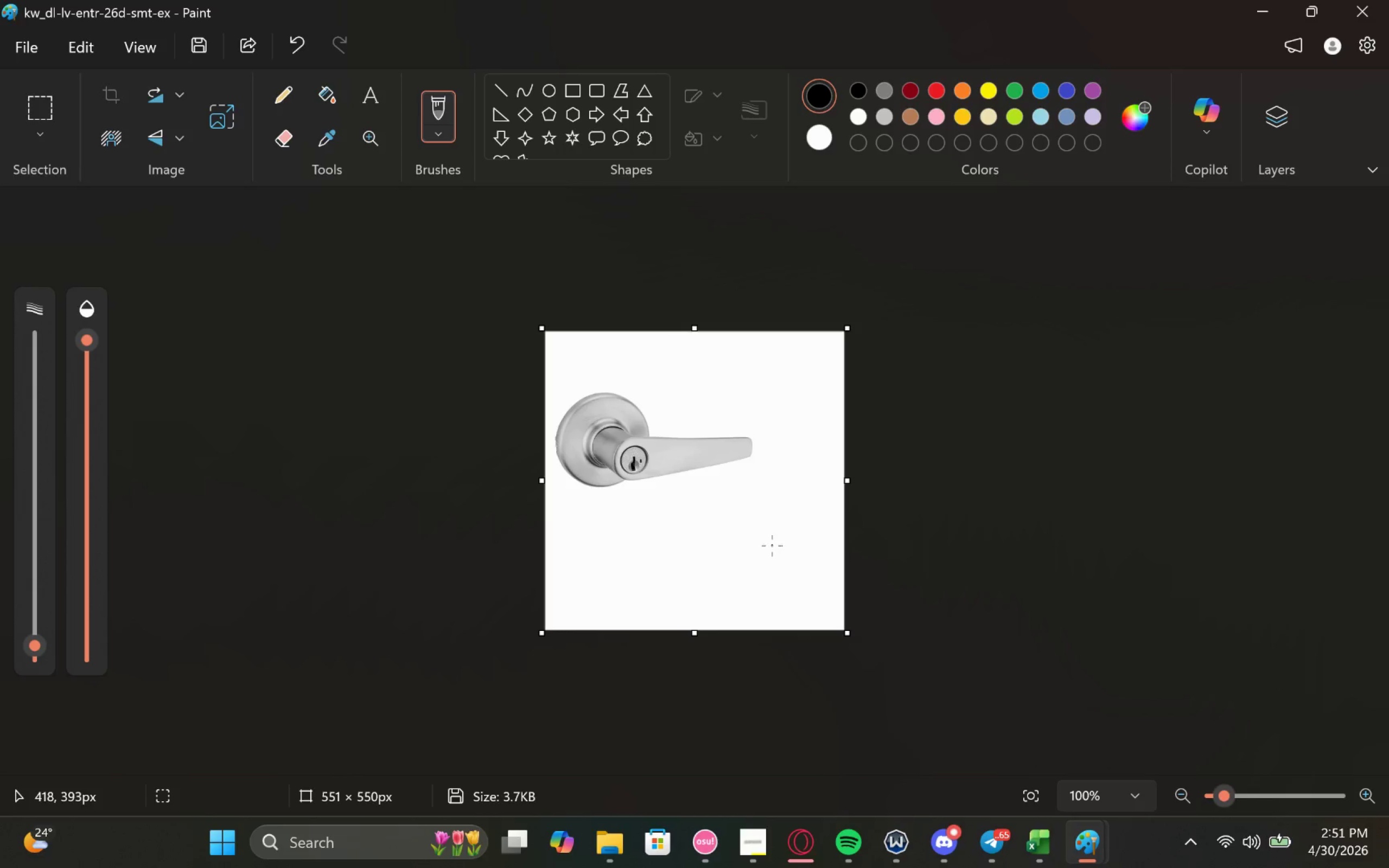 
wait(9.5)
 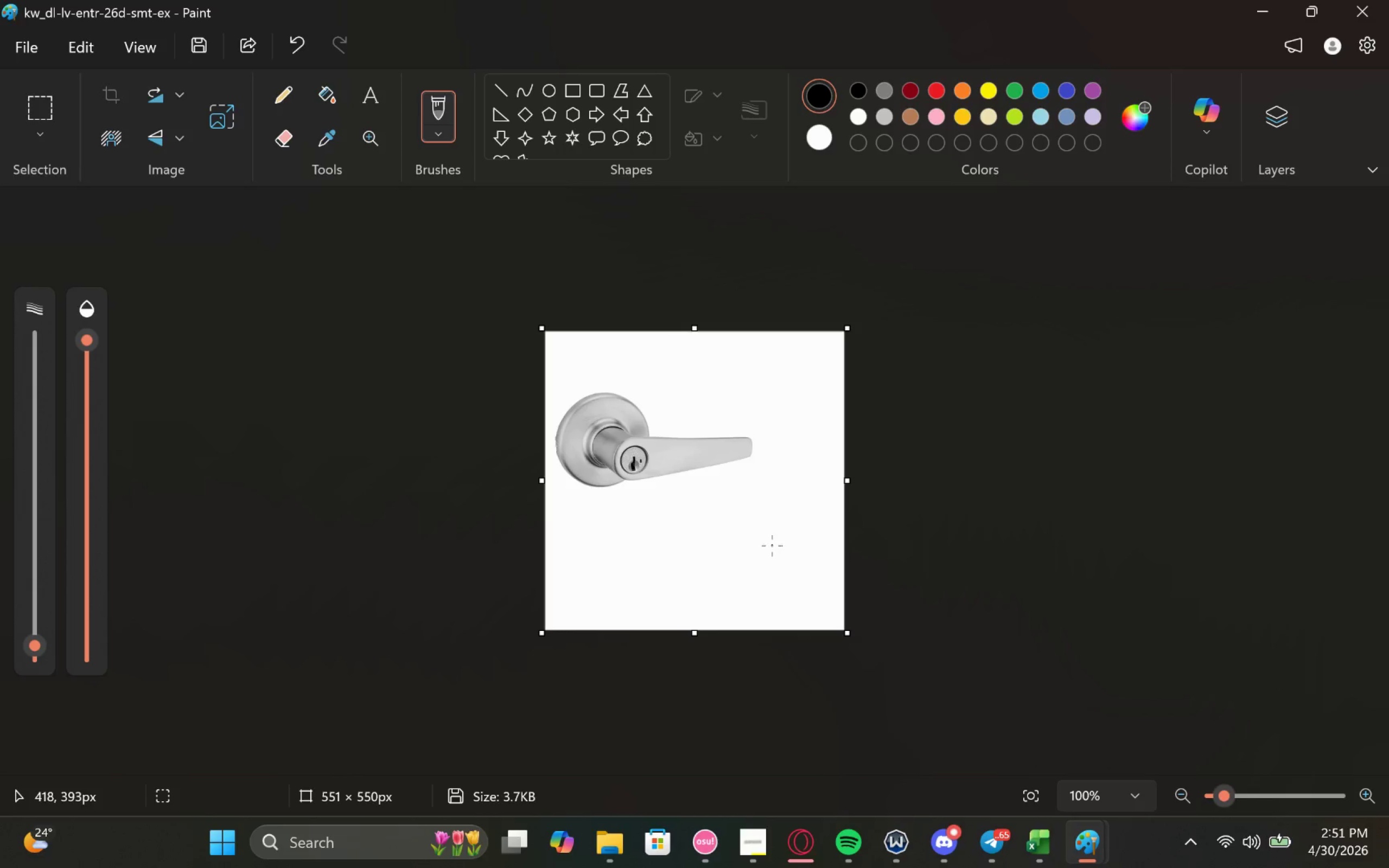 
left_click_drag(start_coordinate=[763, 549], to_coordinate=[518, 292])
 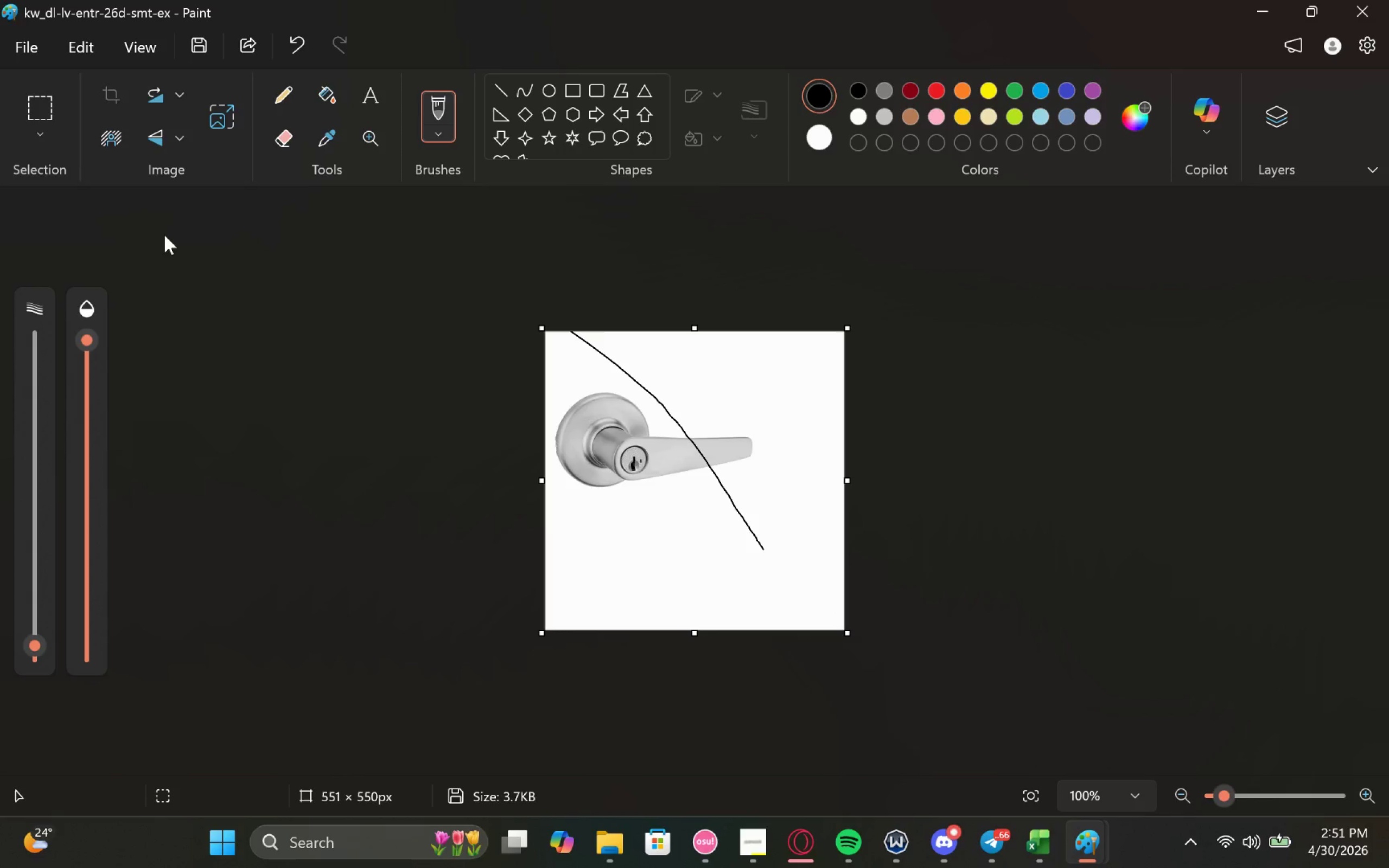 
hold_key(key=ControlLeft, duration=0.36)
 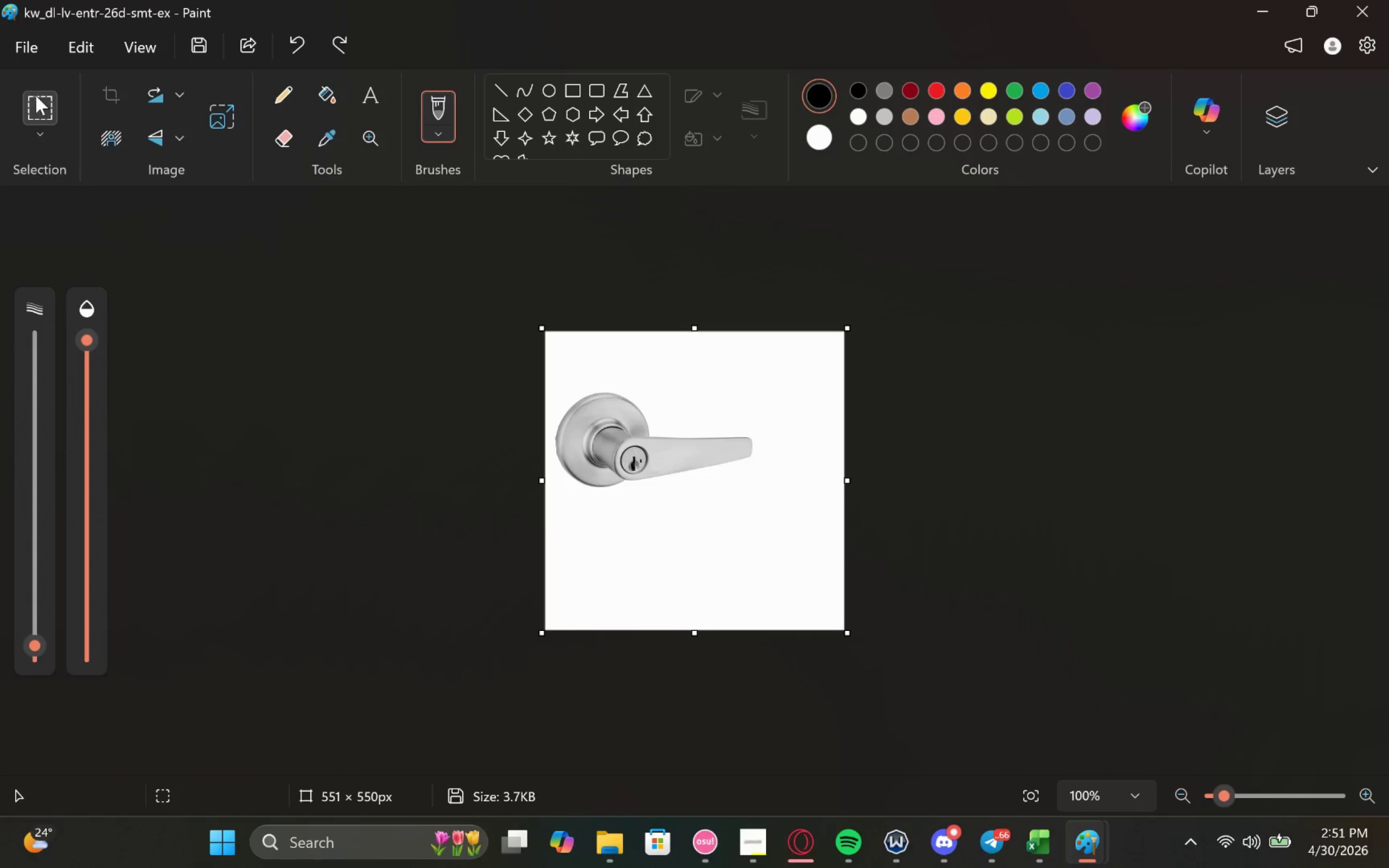 
key(Z)
 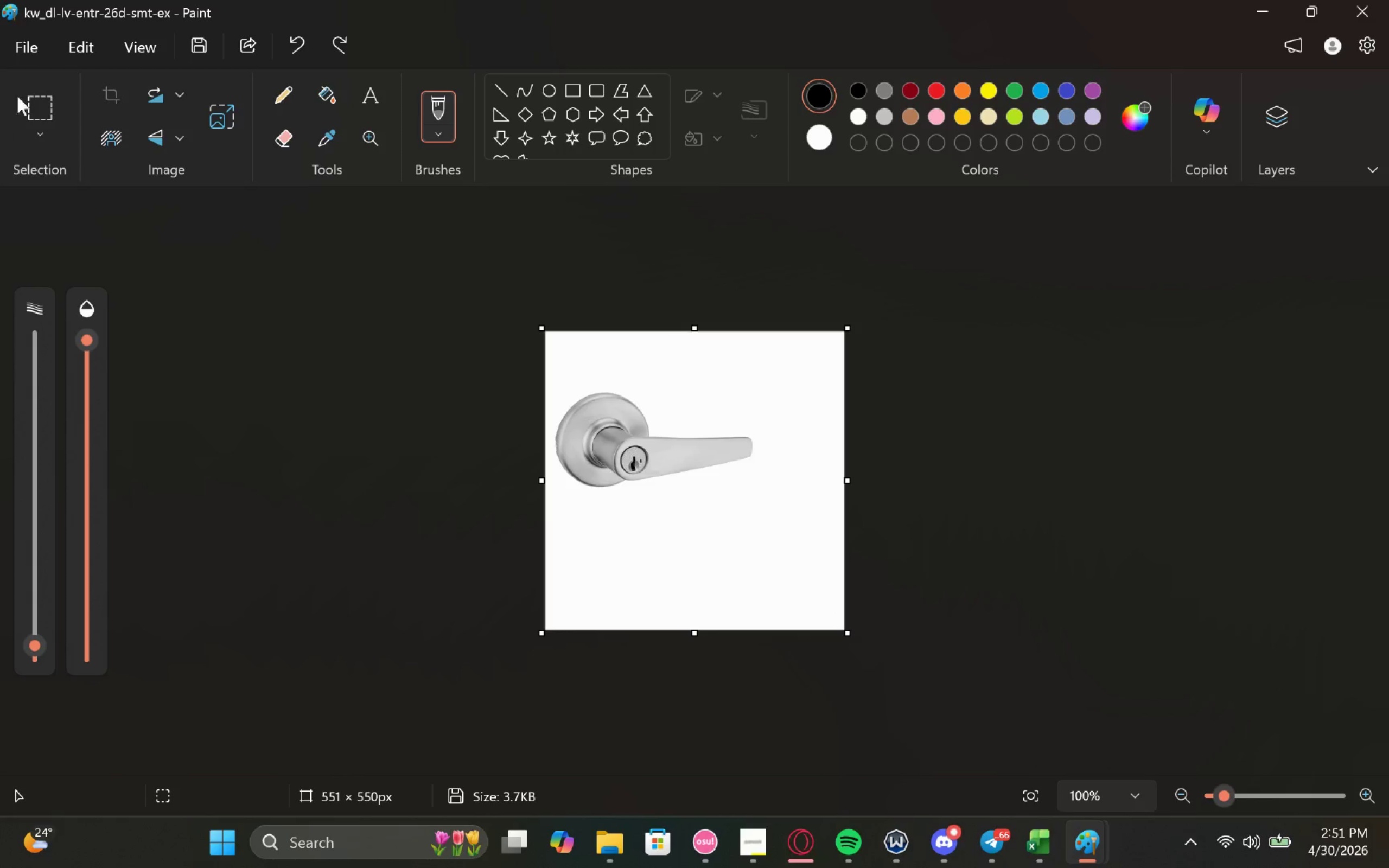 
left_click([36, 95])
 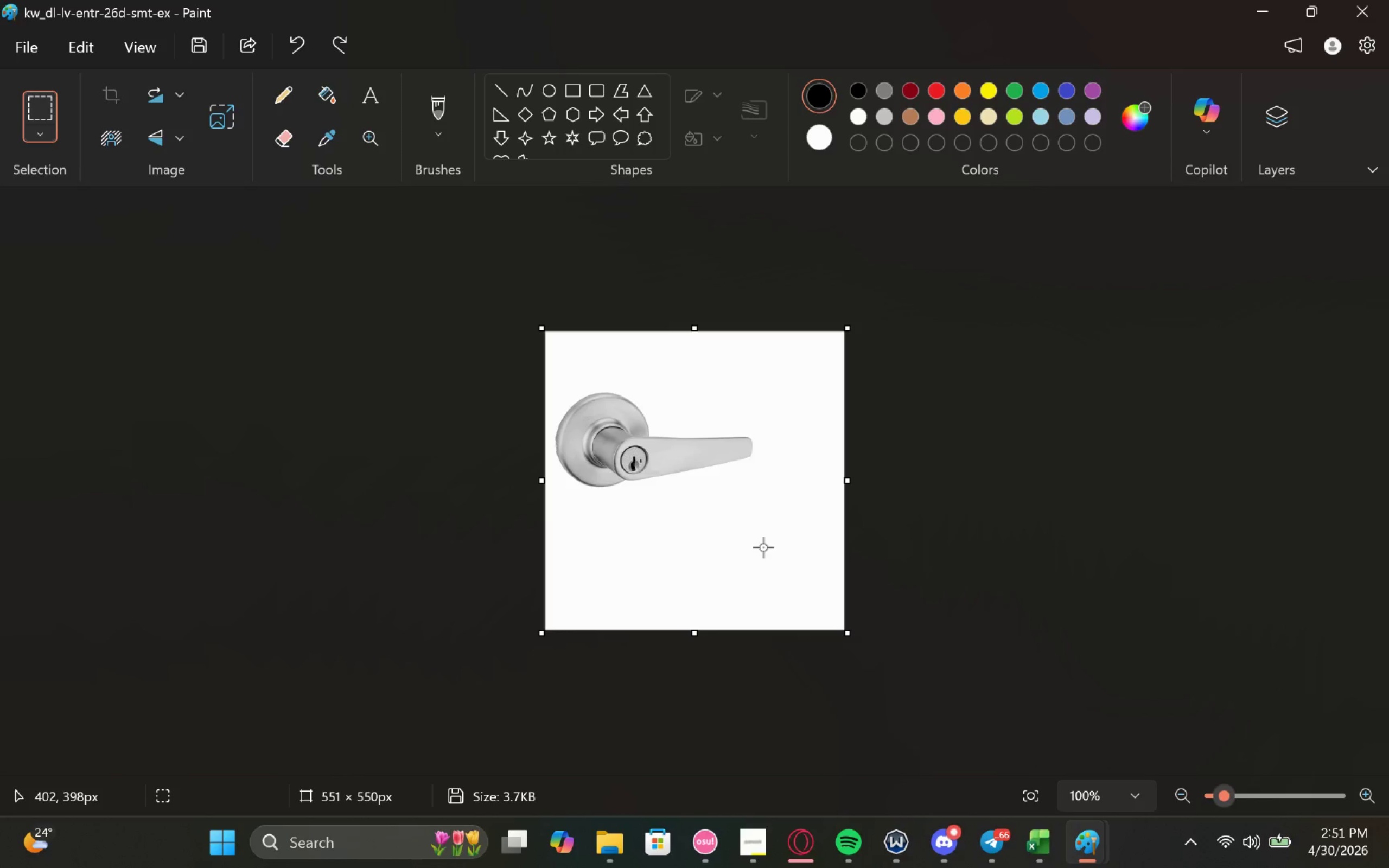 
wait(13.91)
 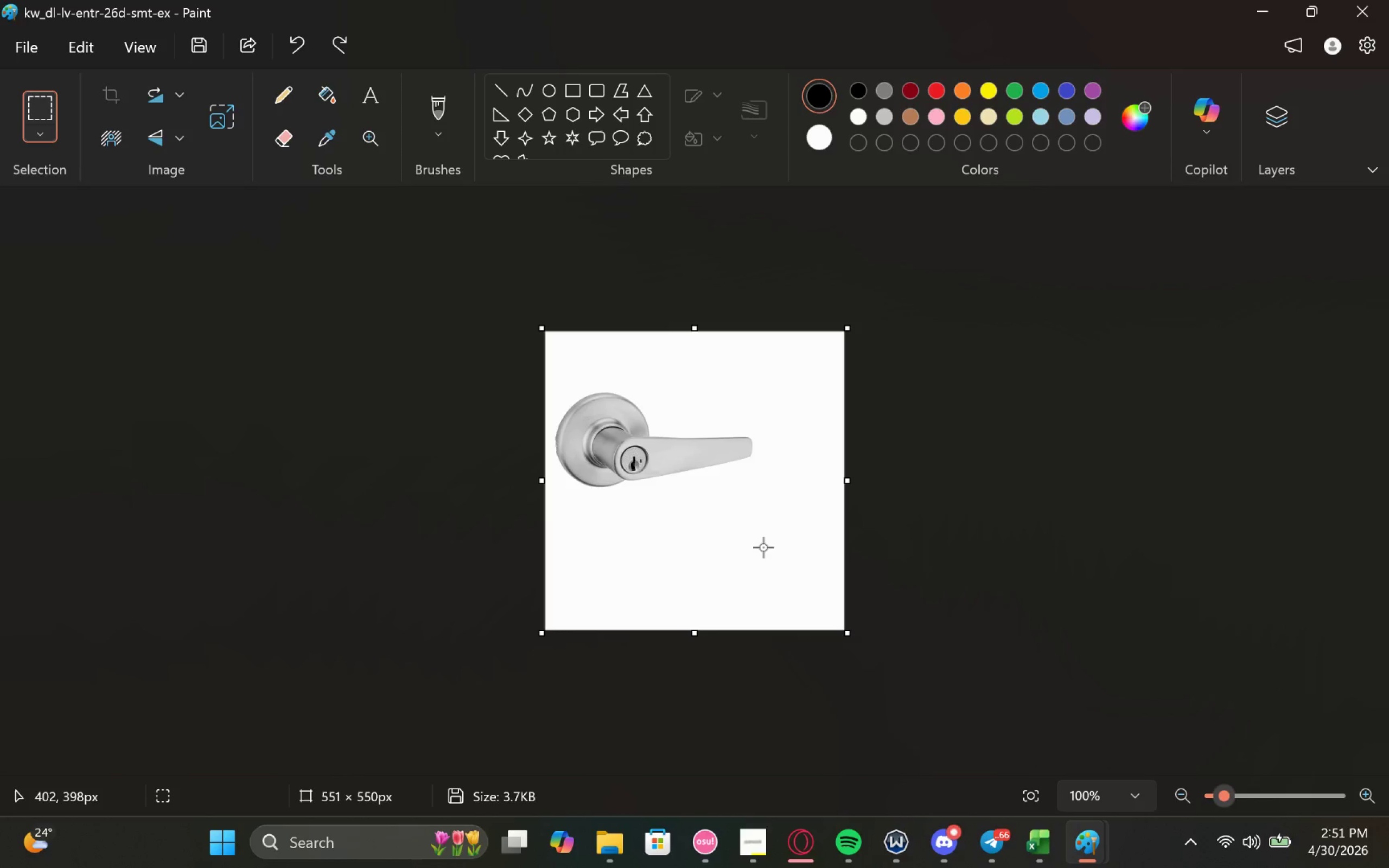 
left_click_drag(start_coordinate=[762, 548], to_coordinate=[287, 186])
 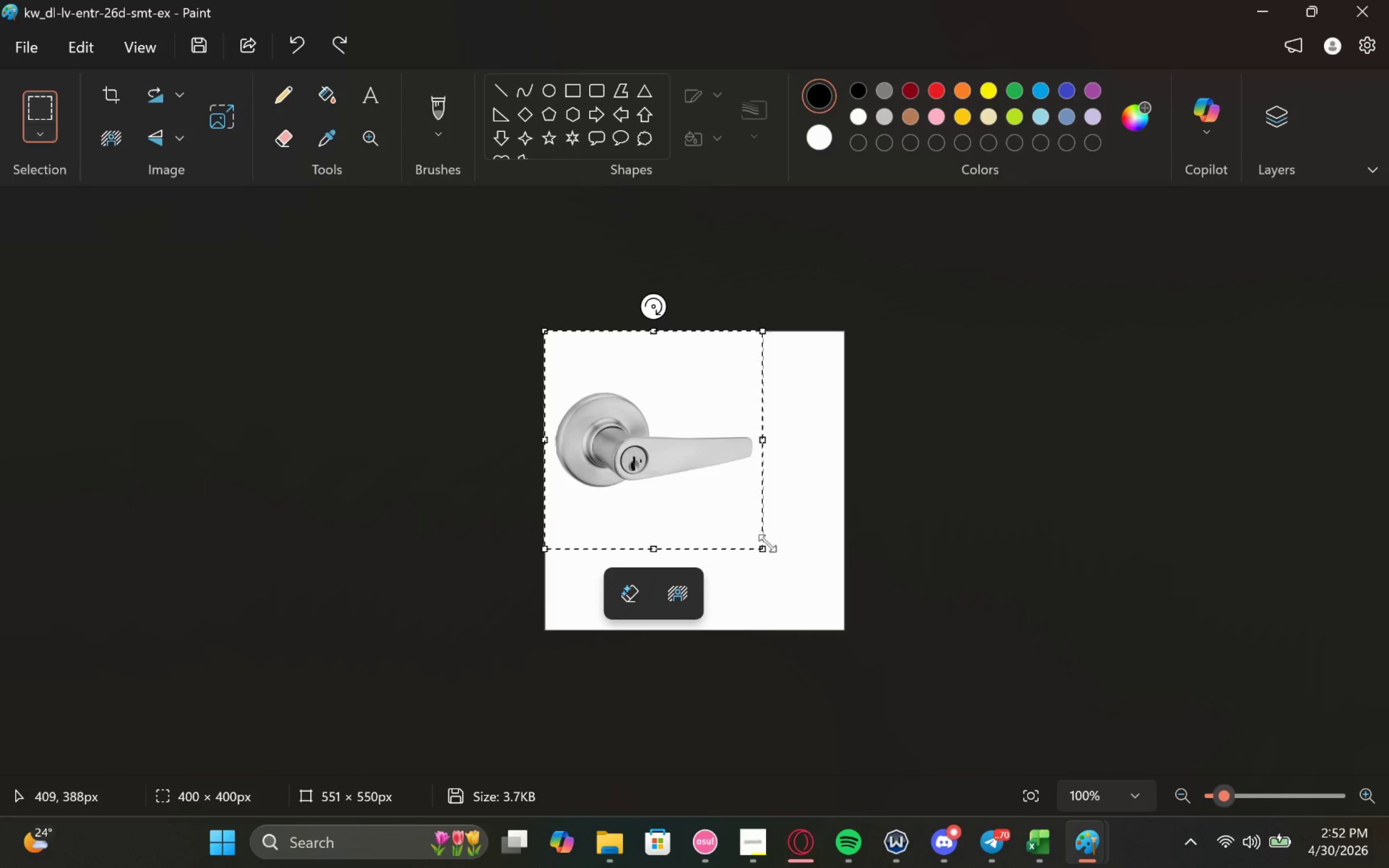 
left_click_drag(start_coordinate=[768, 550], to_coordinate=[845, 631])
 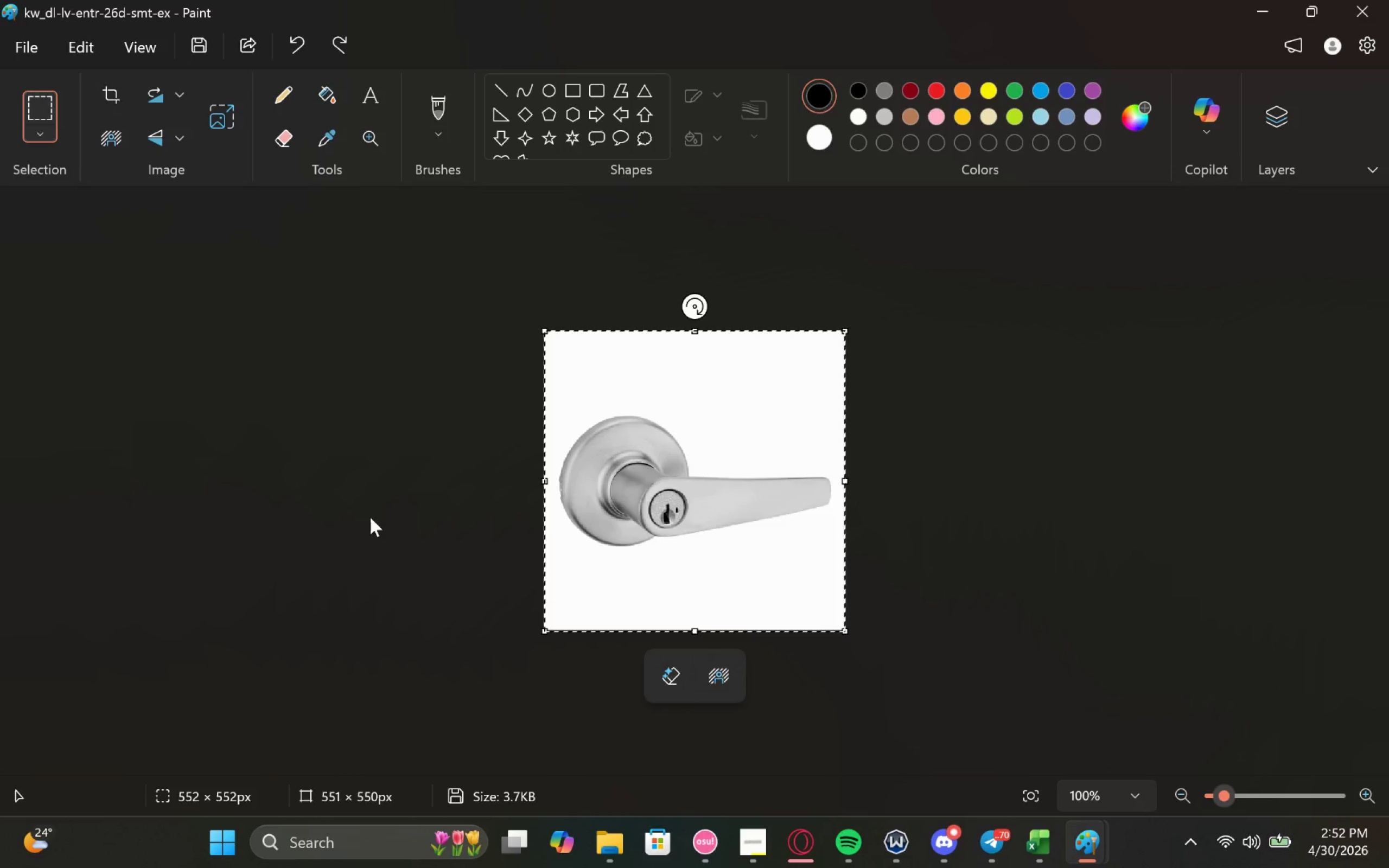 
left_click([365, 401])
 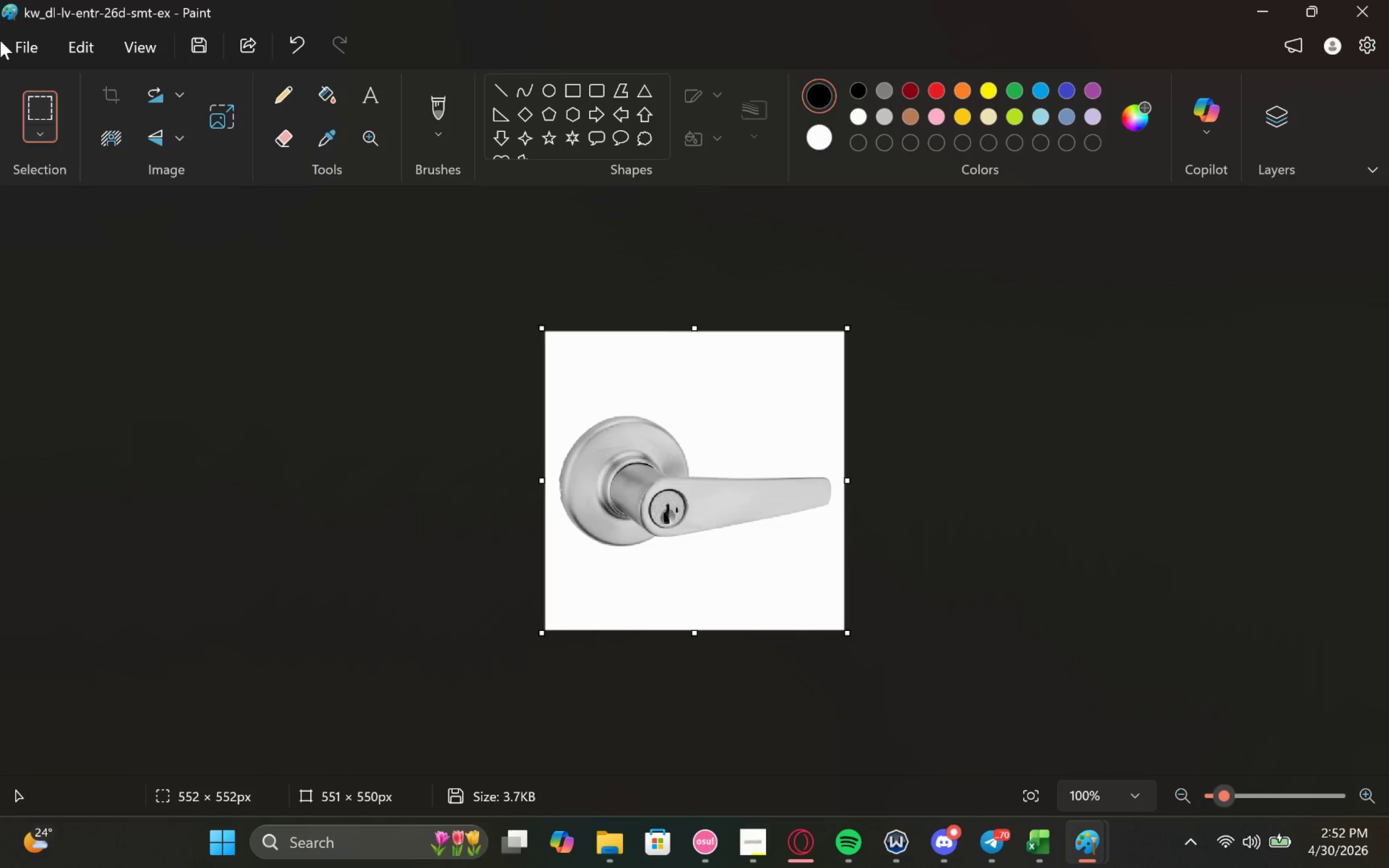 
left_click([30, 51])
 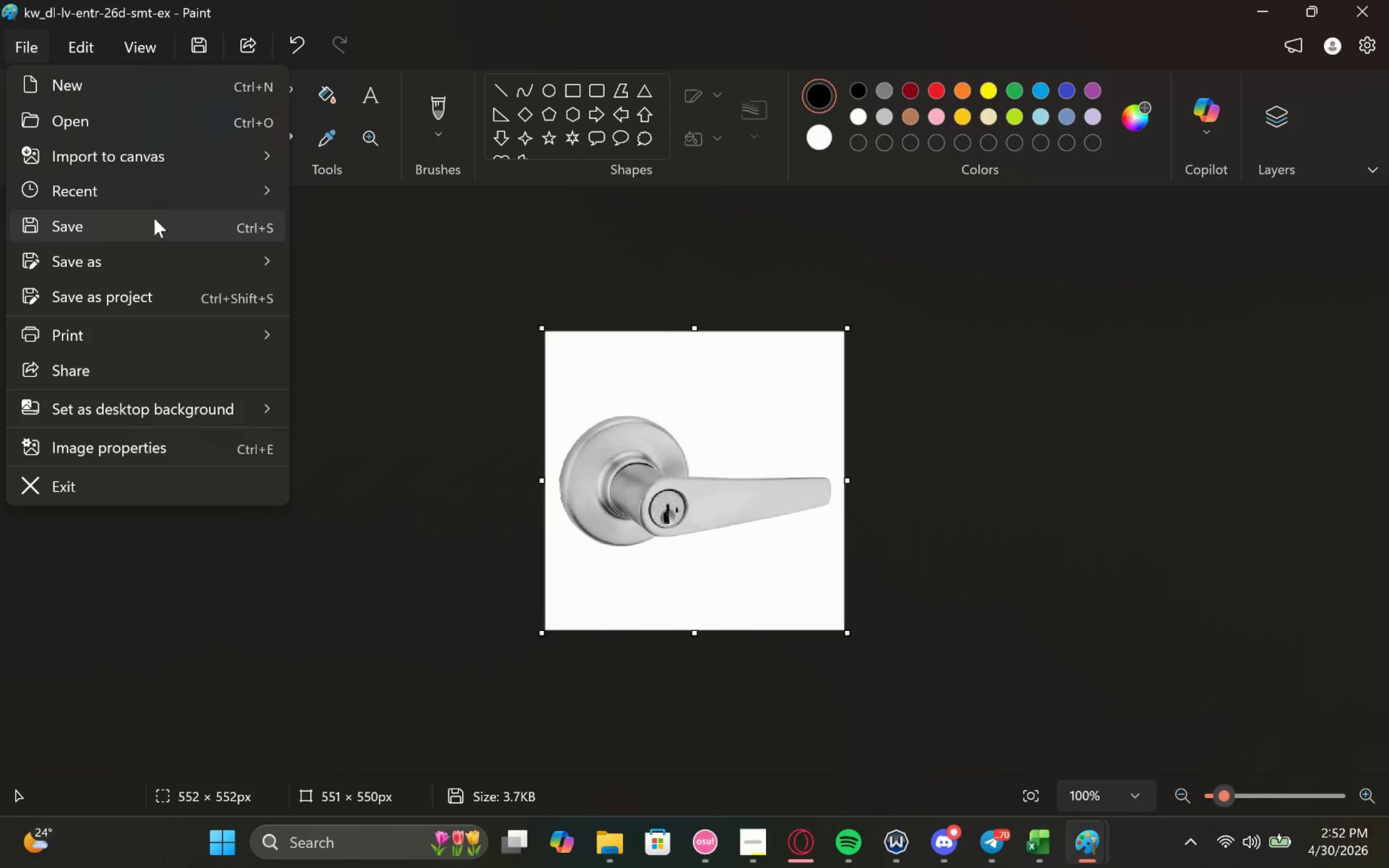 
left_click([152, 228])
 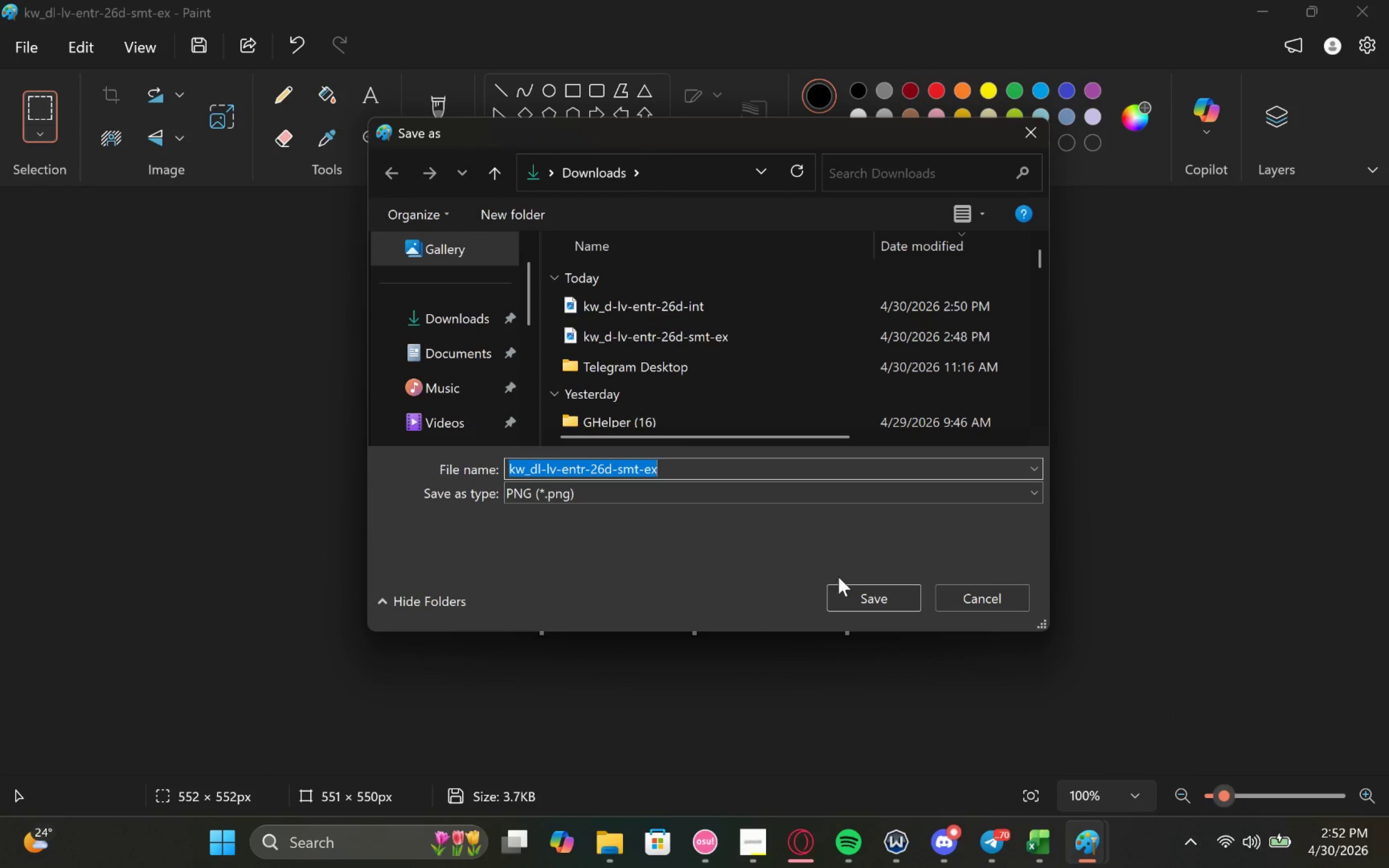 
left_click([868, 601])
 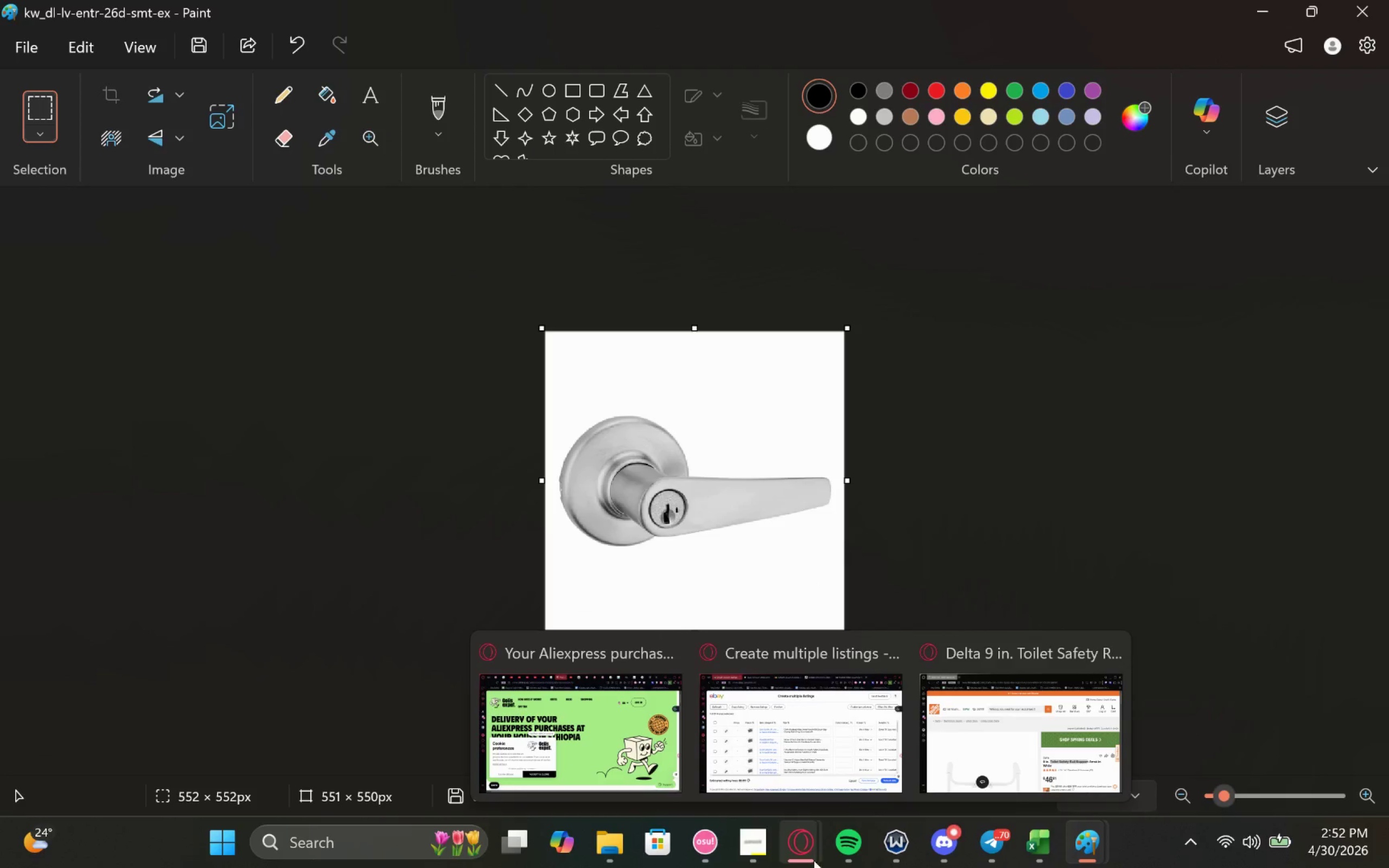 
left_click([841, 737])
 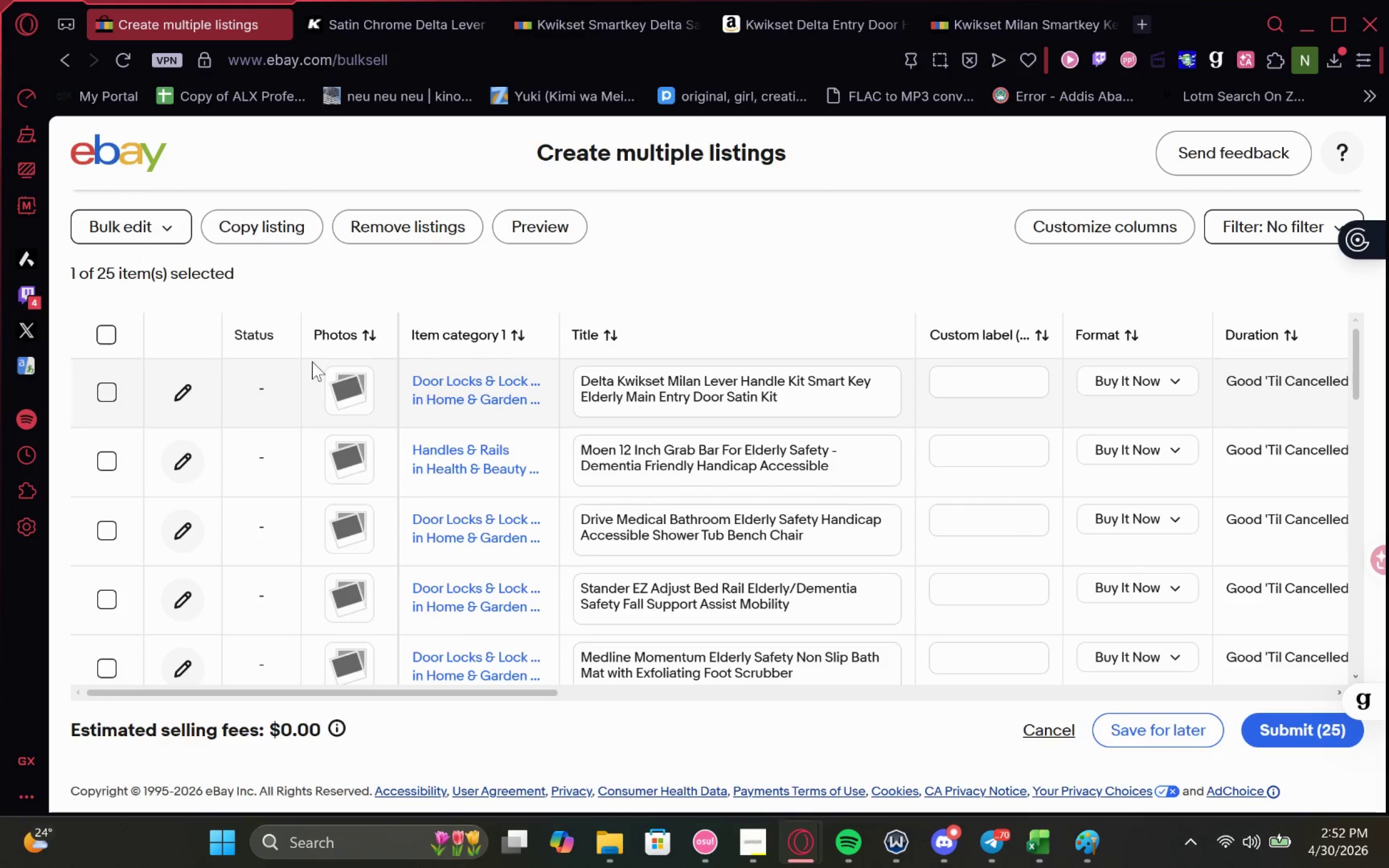 
left_click([347, 398])
 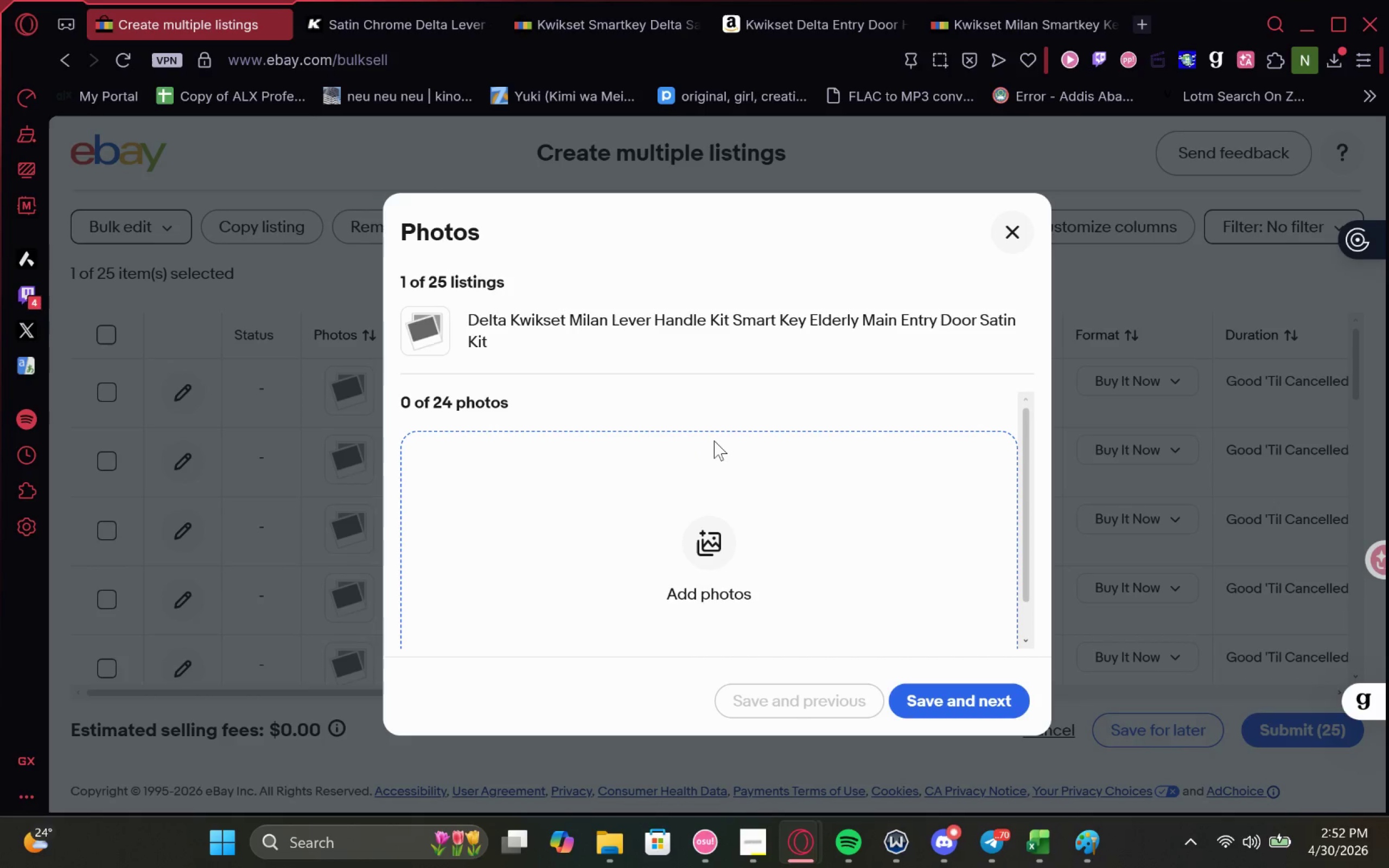 
left_click([689, 547])
 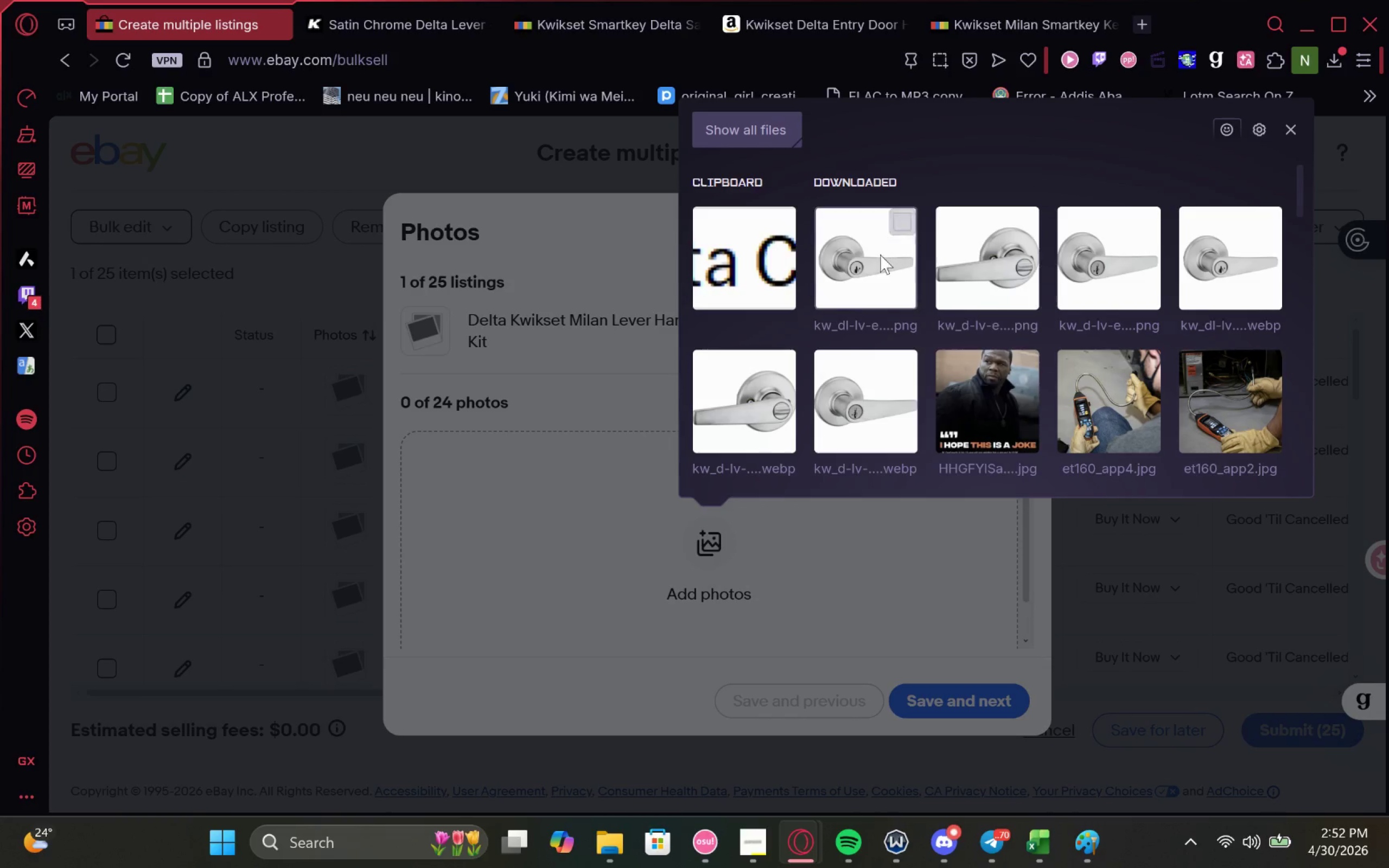 
left_click([901, 222])
 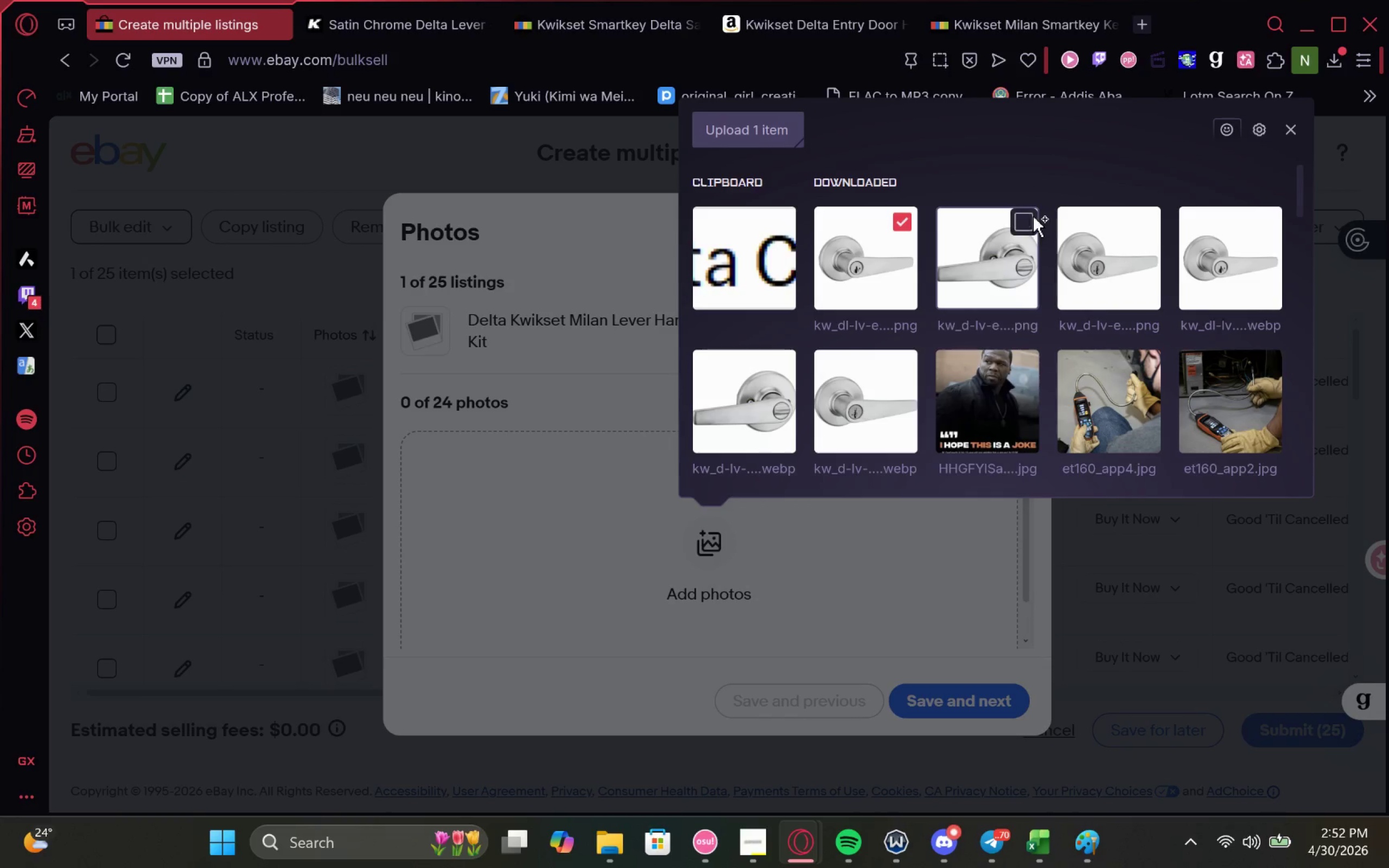 
left_click([1029, 214])
 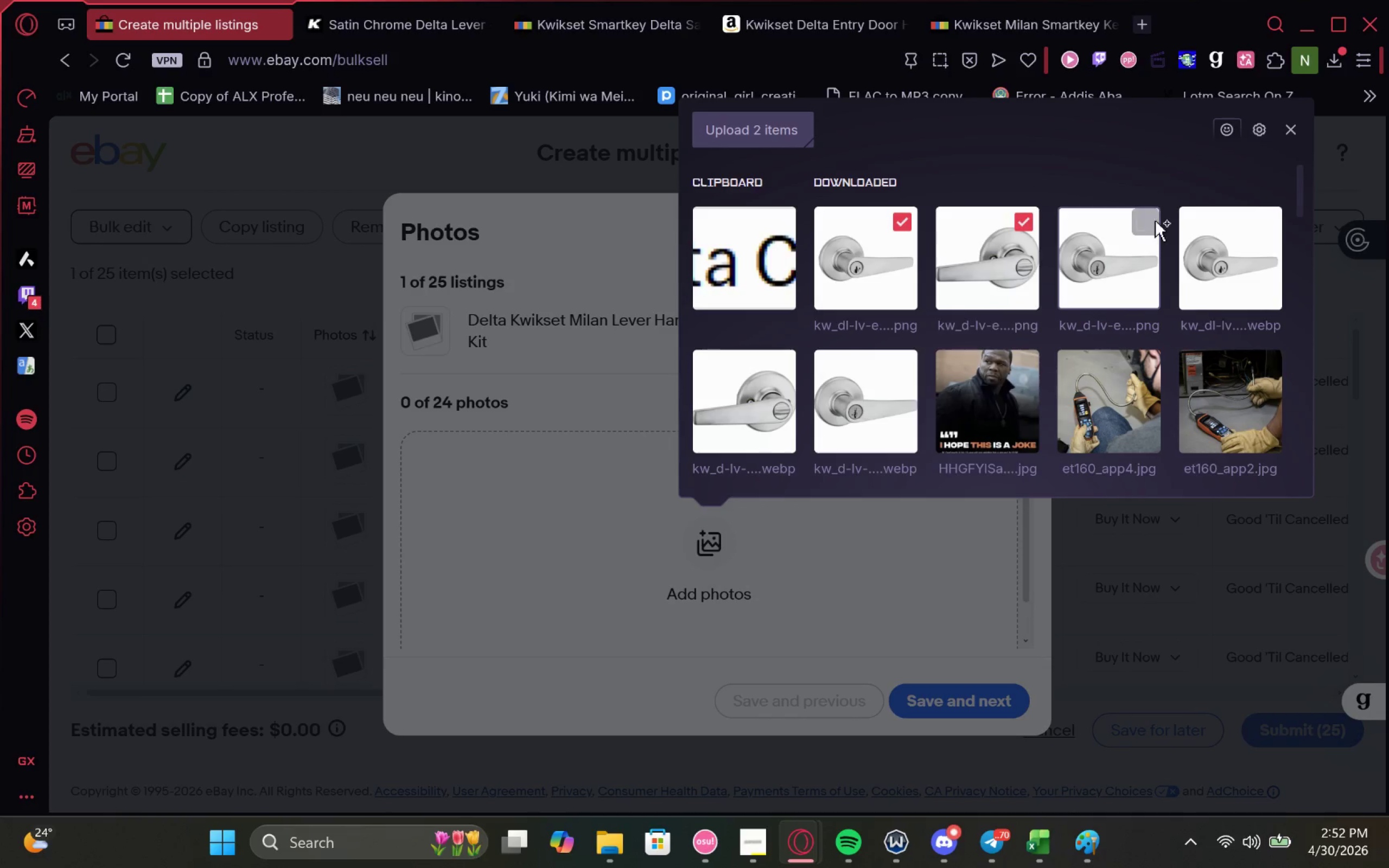 
left_click([1155, 221])
 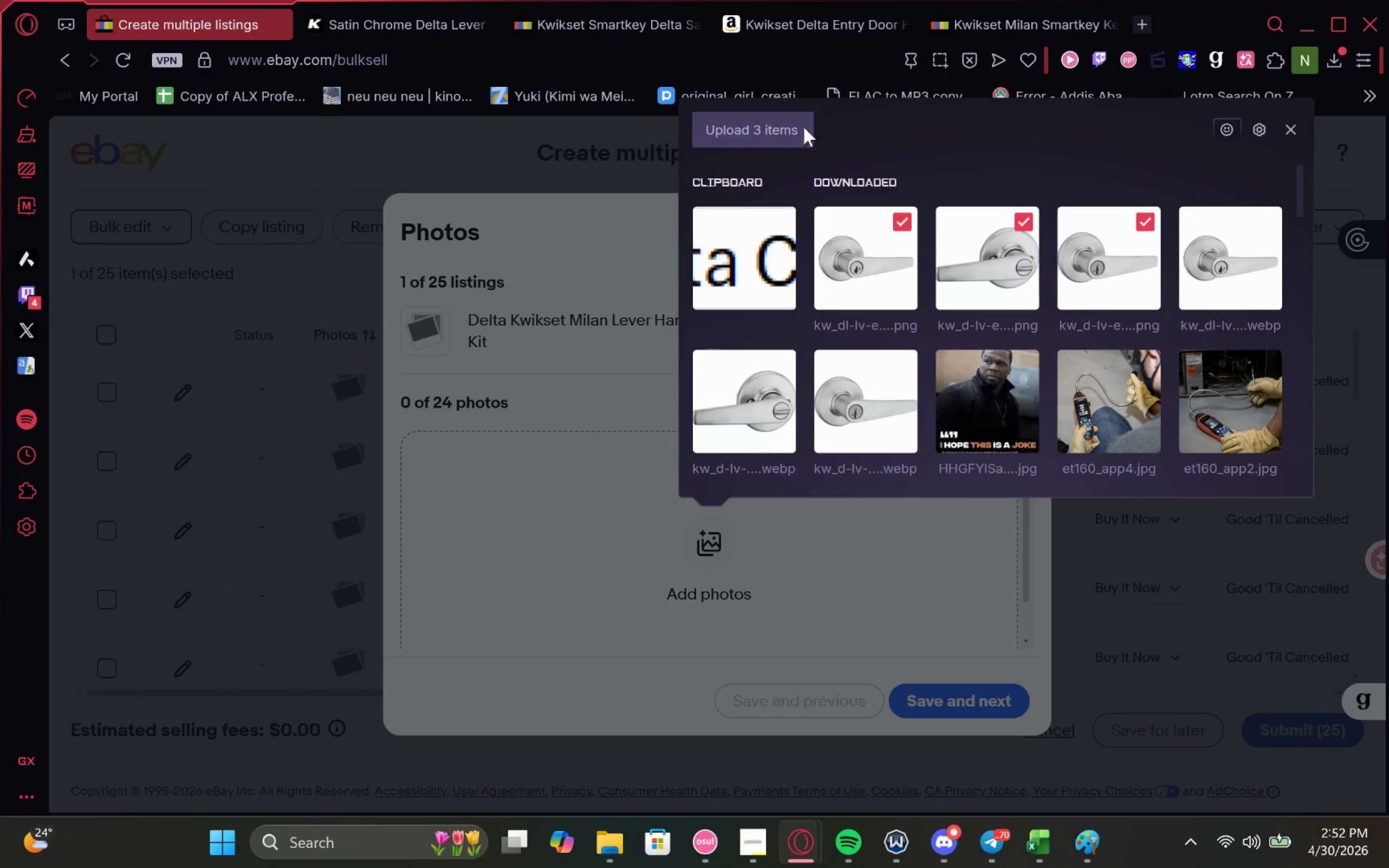 
left_click([794, 127])
 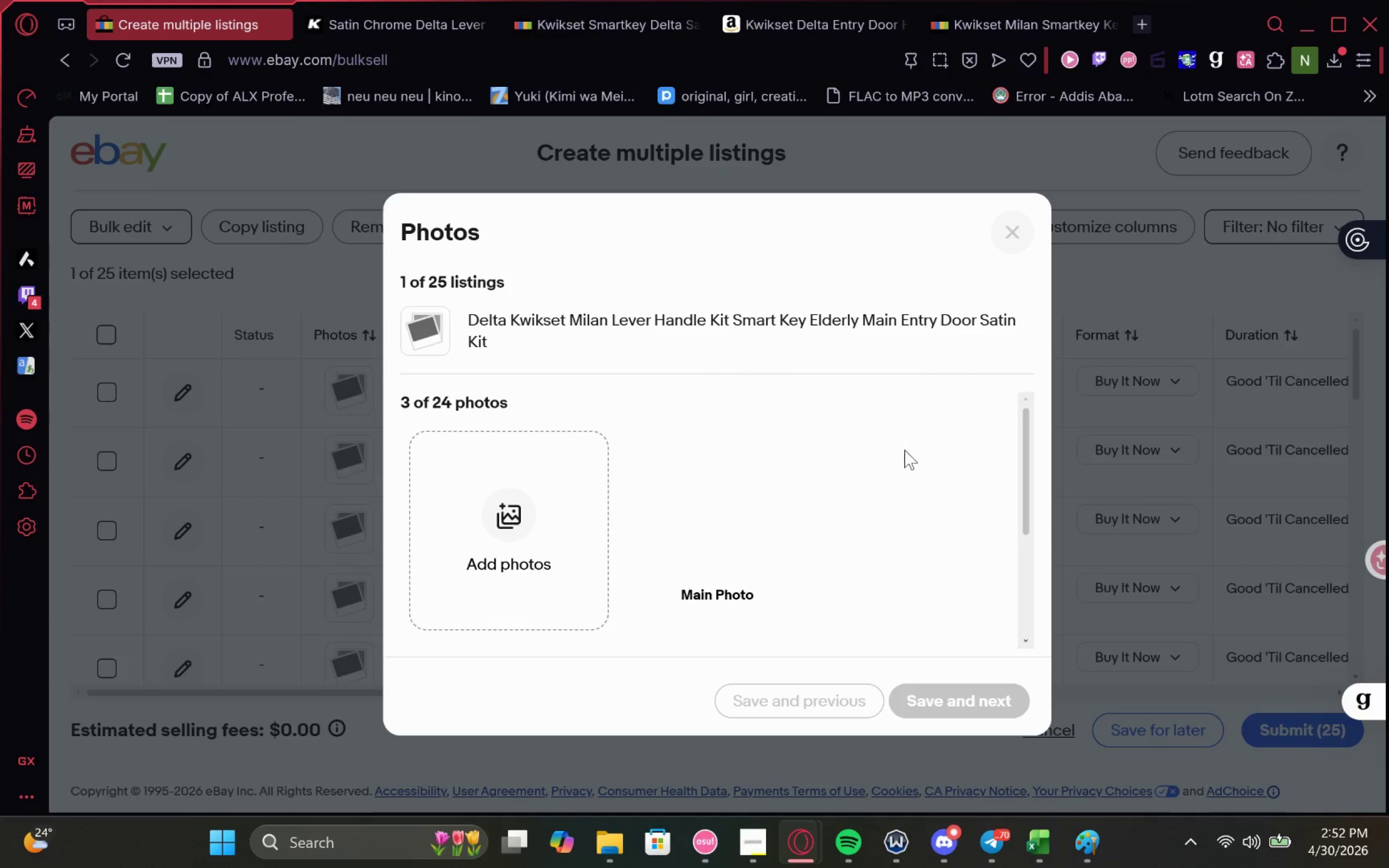 
scroll: coordinate [901, 397], scroll_direction: down, amount: 1.0
 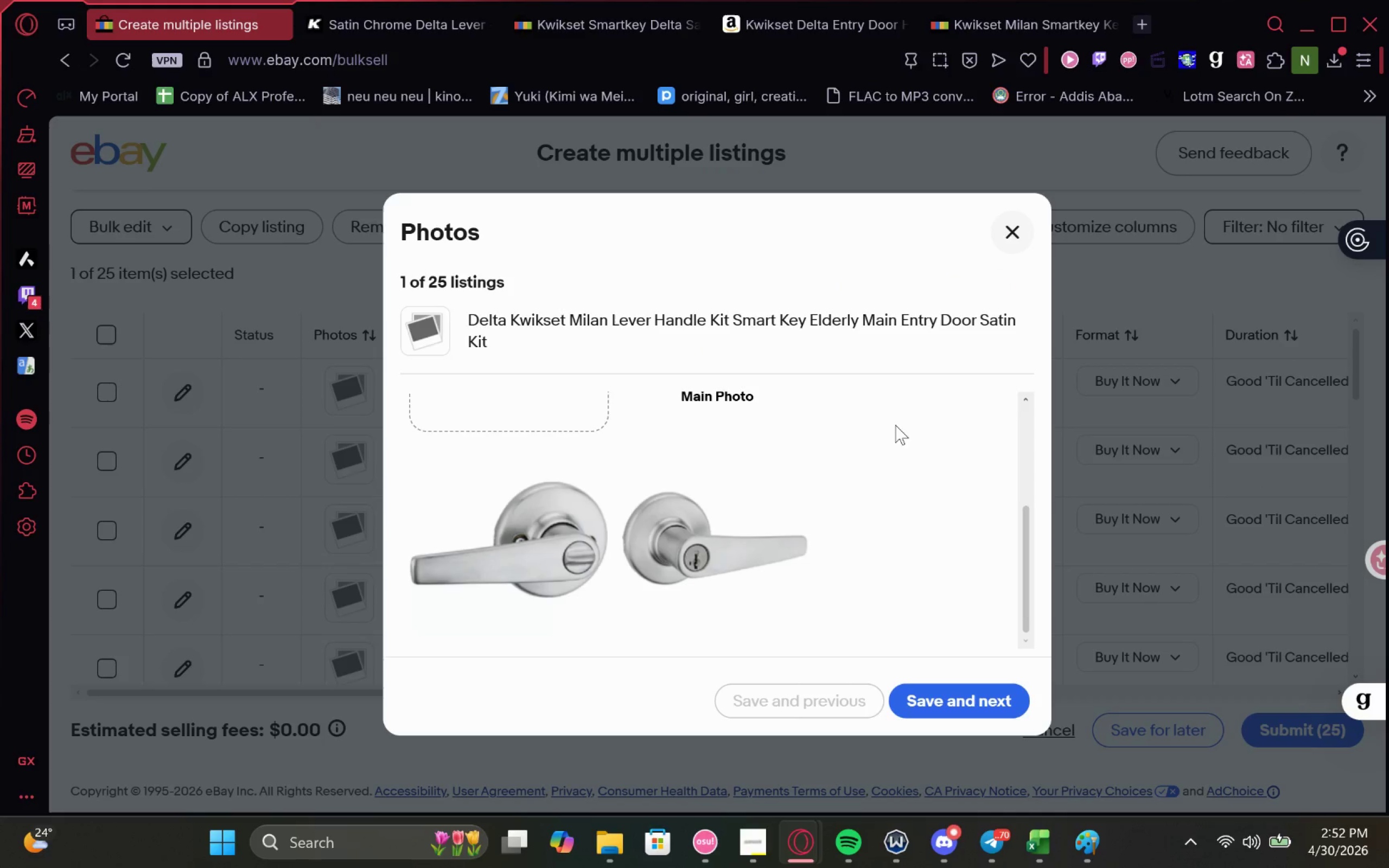 
scroll: coordinate [888, 473], scroll_direction: none, amount: 0.0
 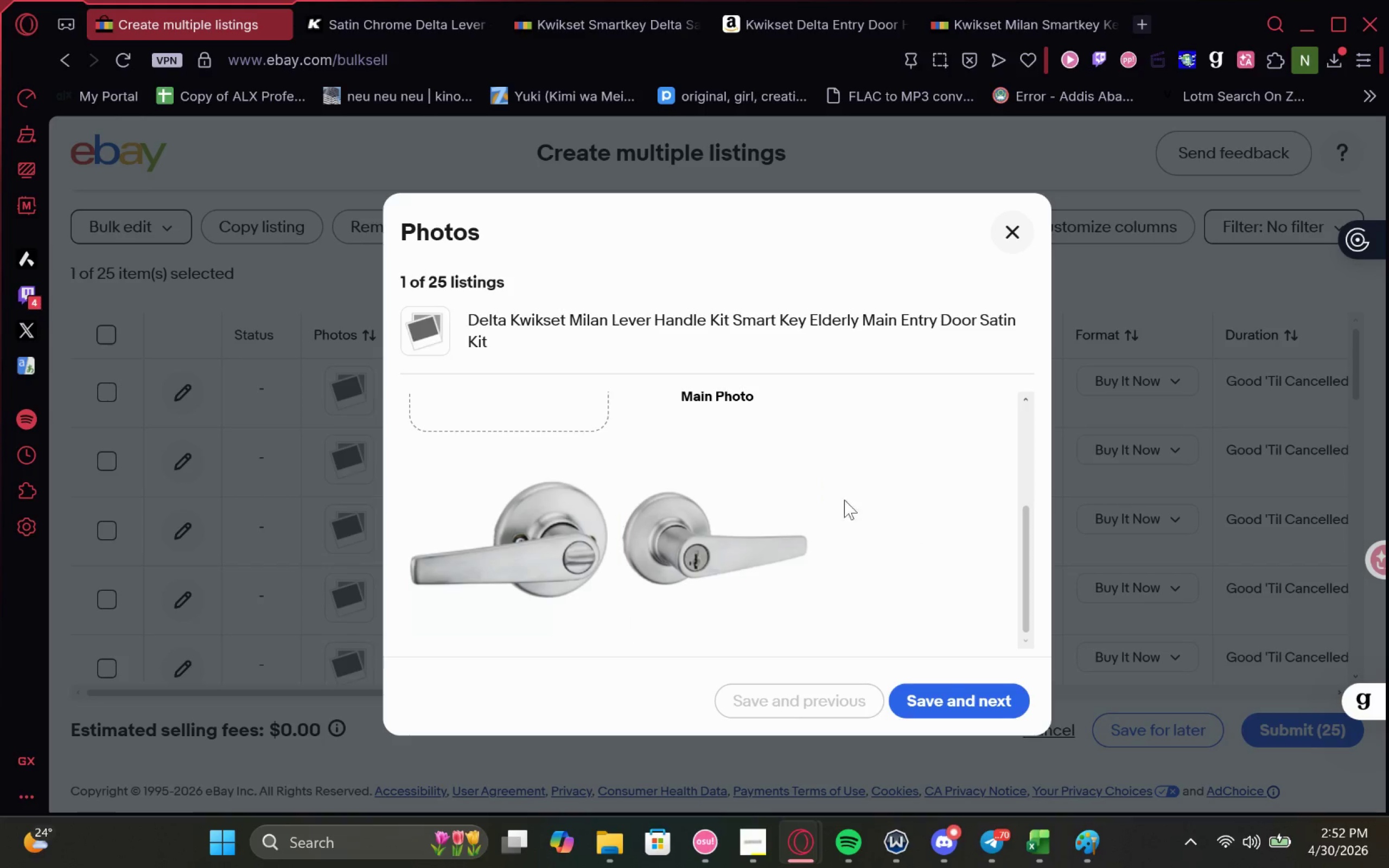 
left_click([951, 704])
 